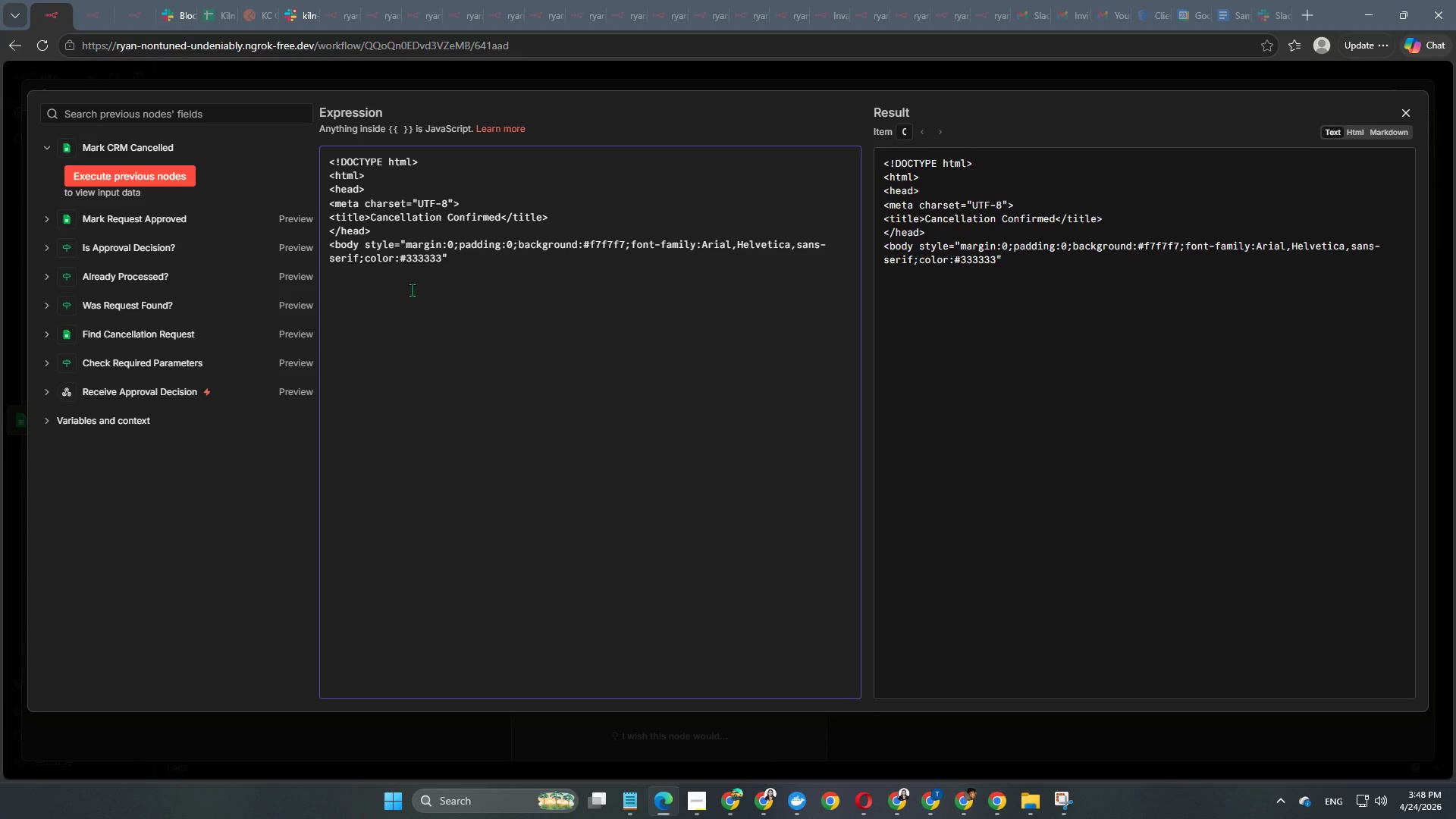 
key(Semicolon)
 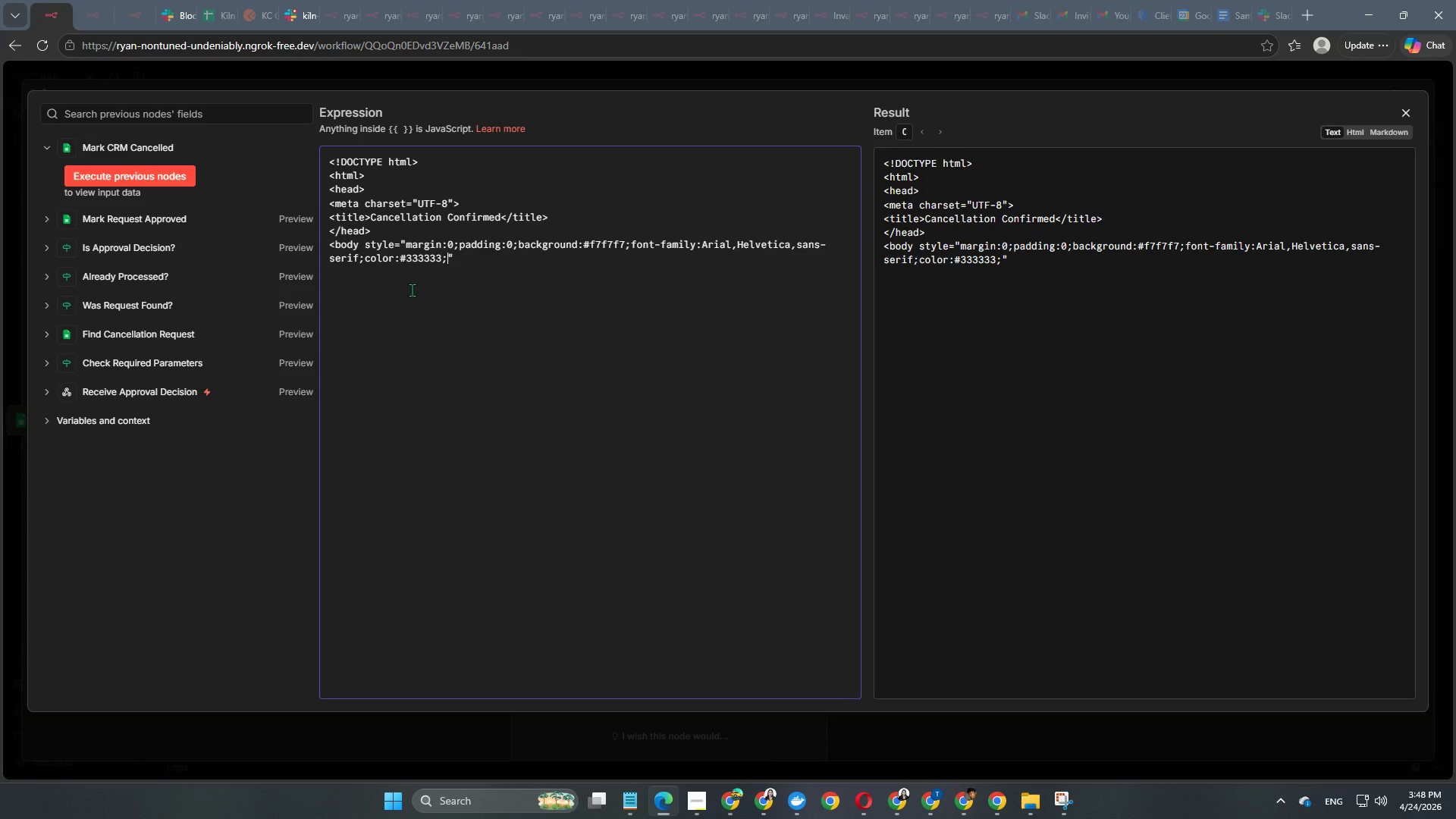 
key(ArrowRight)
 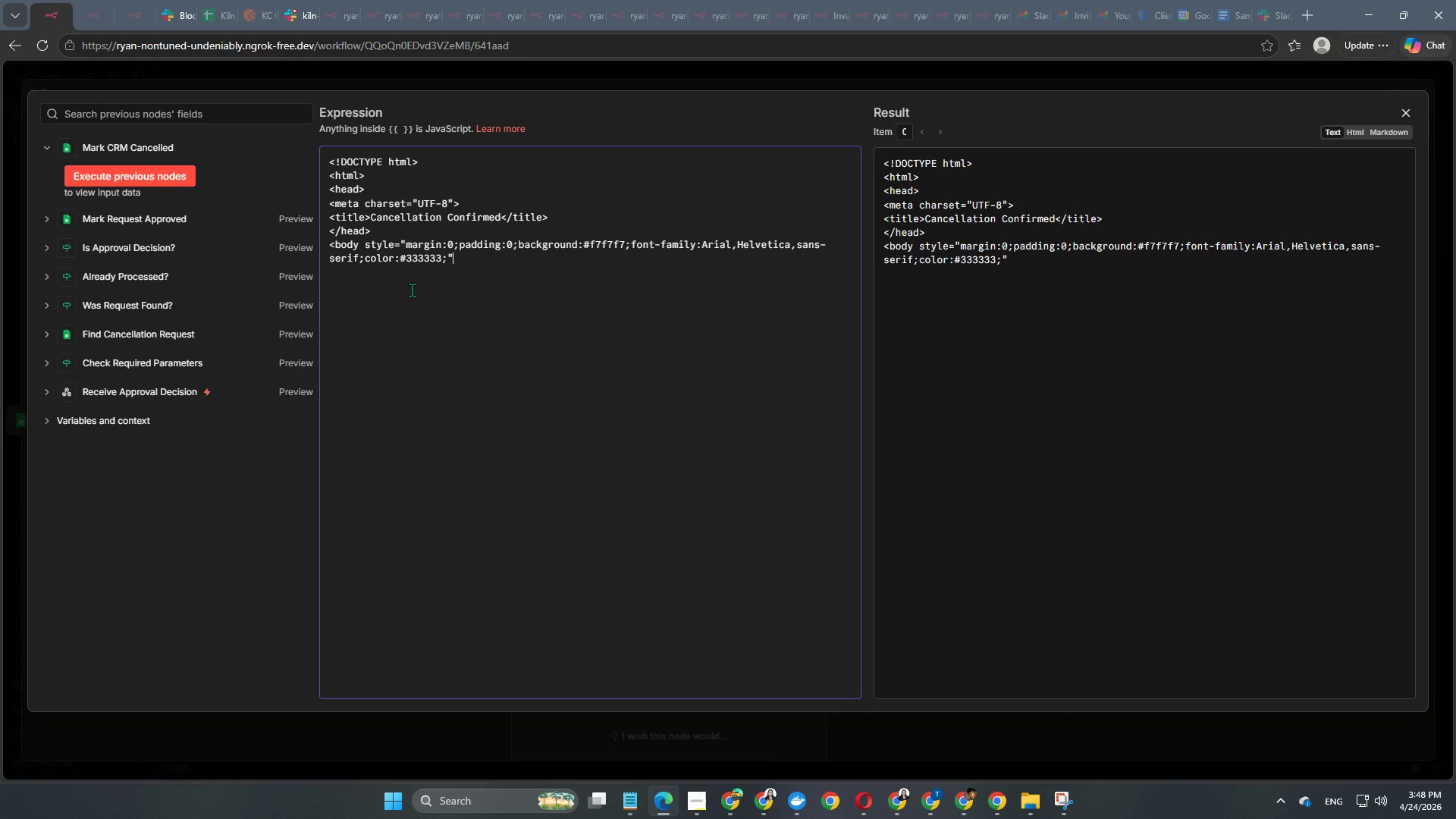 
key(Shift+Period)
 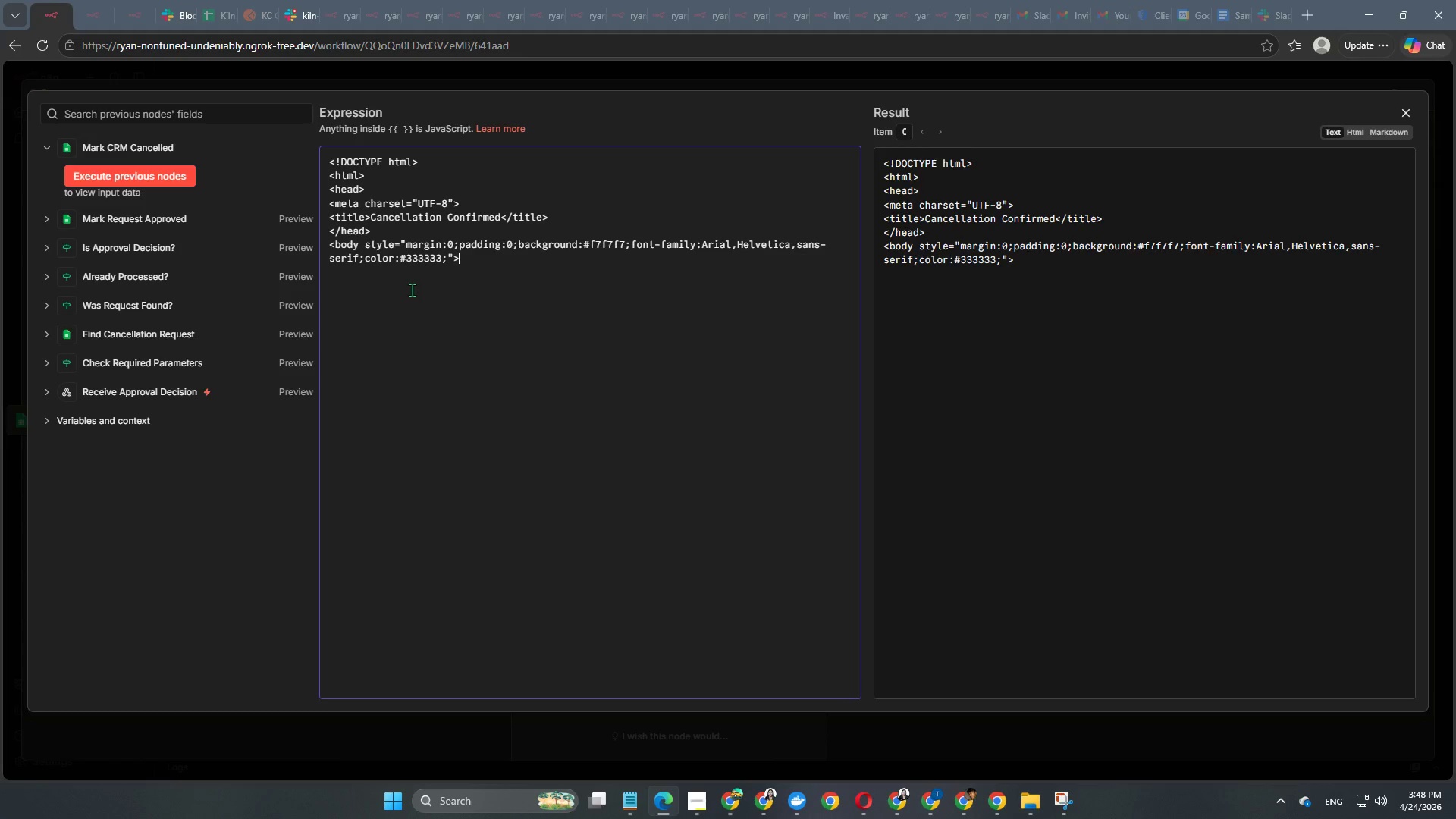 
key(Enter)
 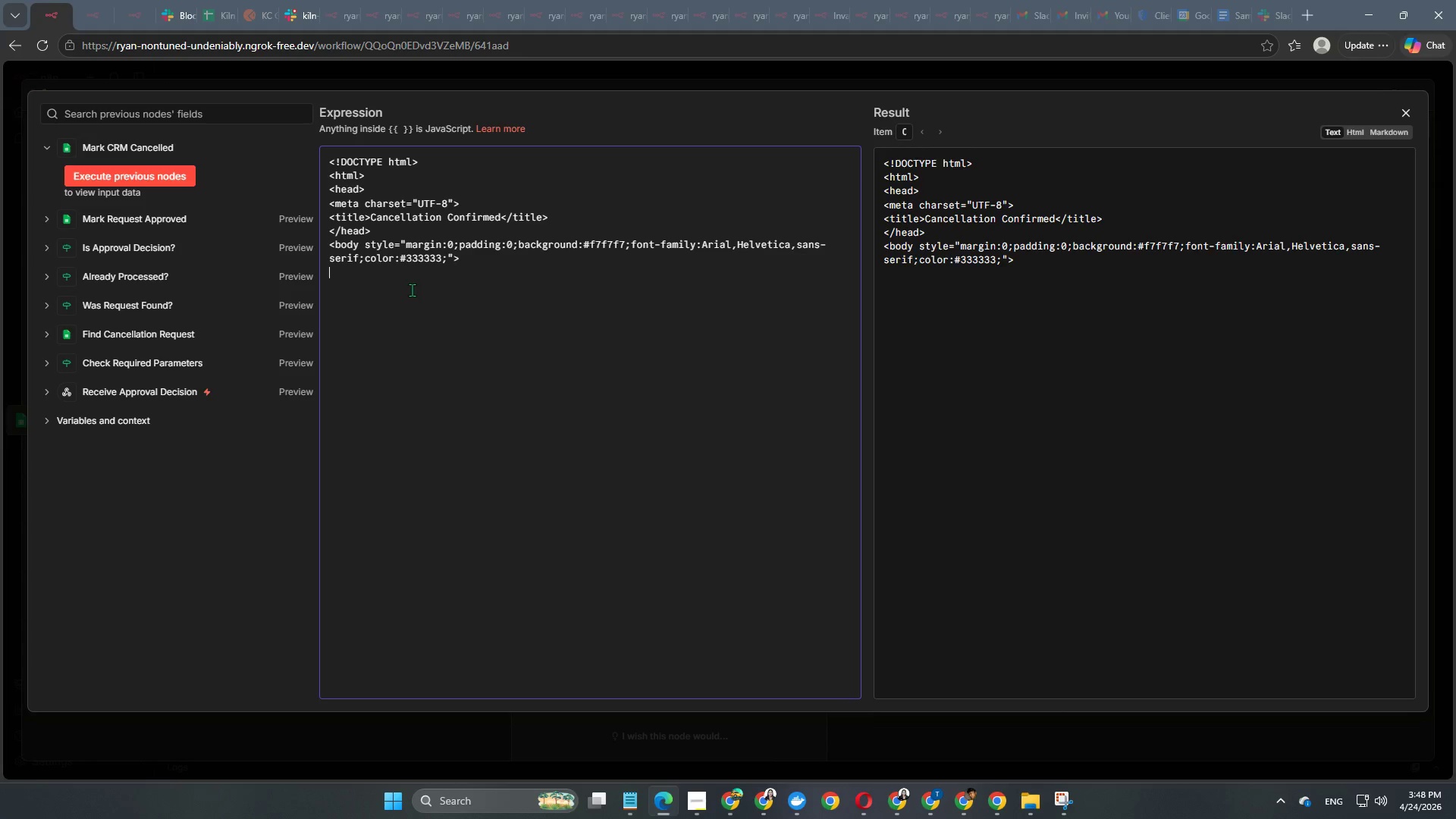 
key(Enter)
 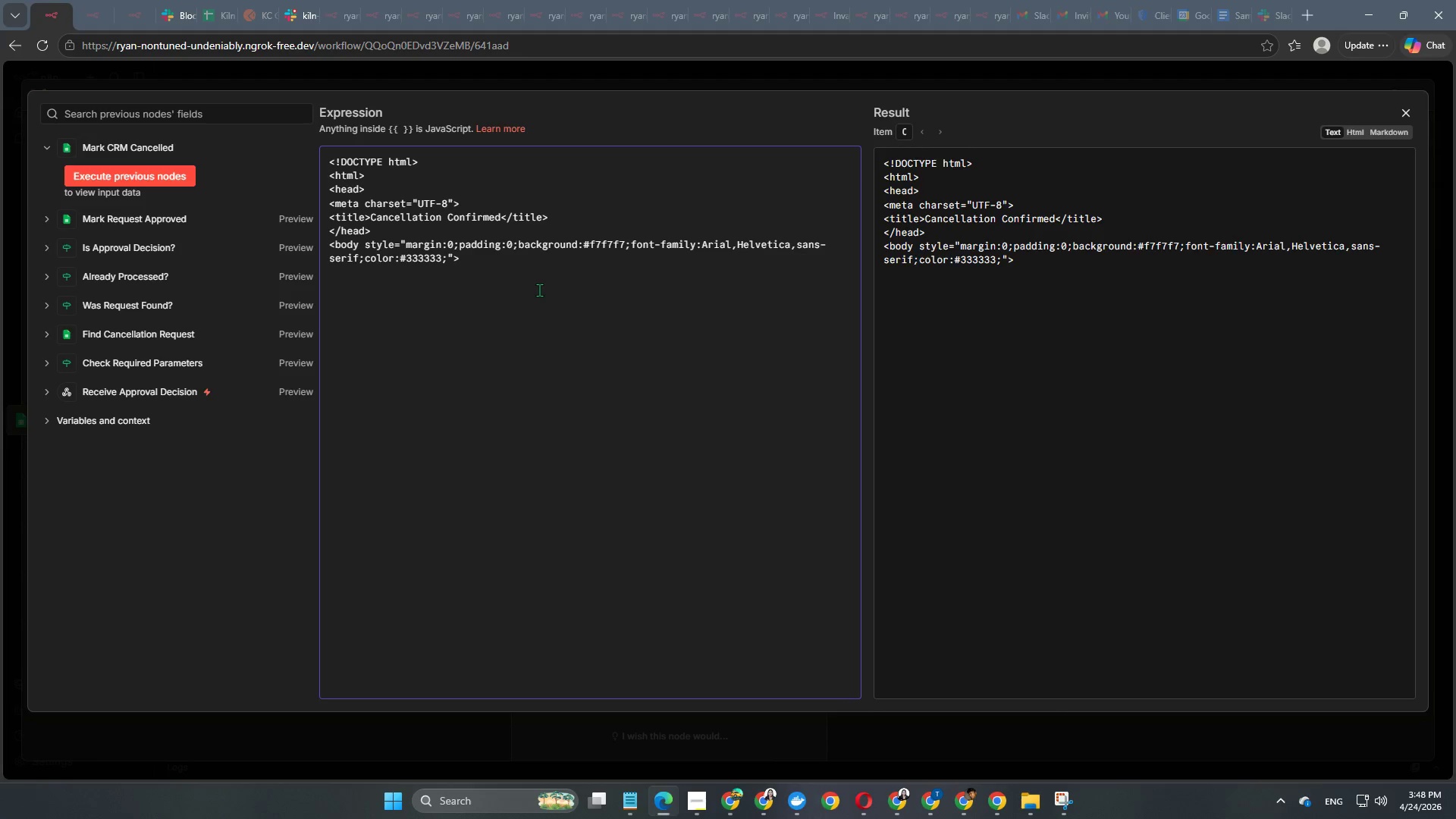 
wait(31.5)
 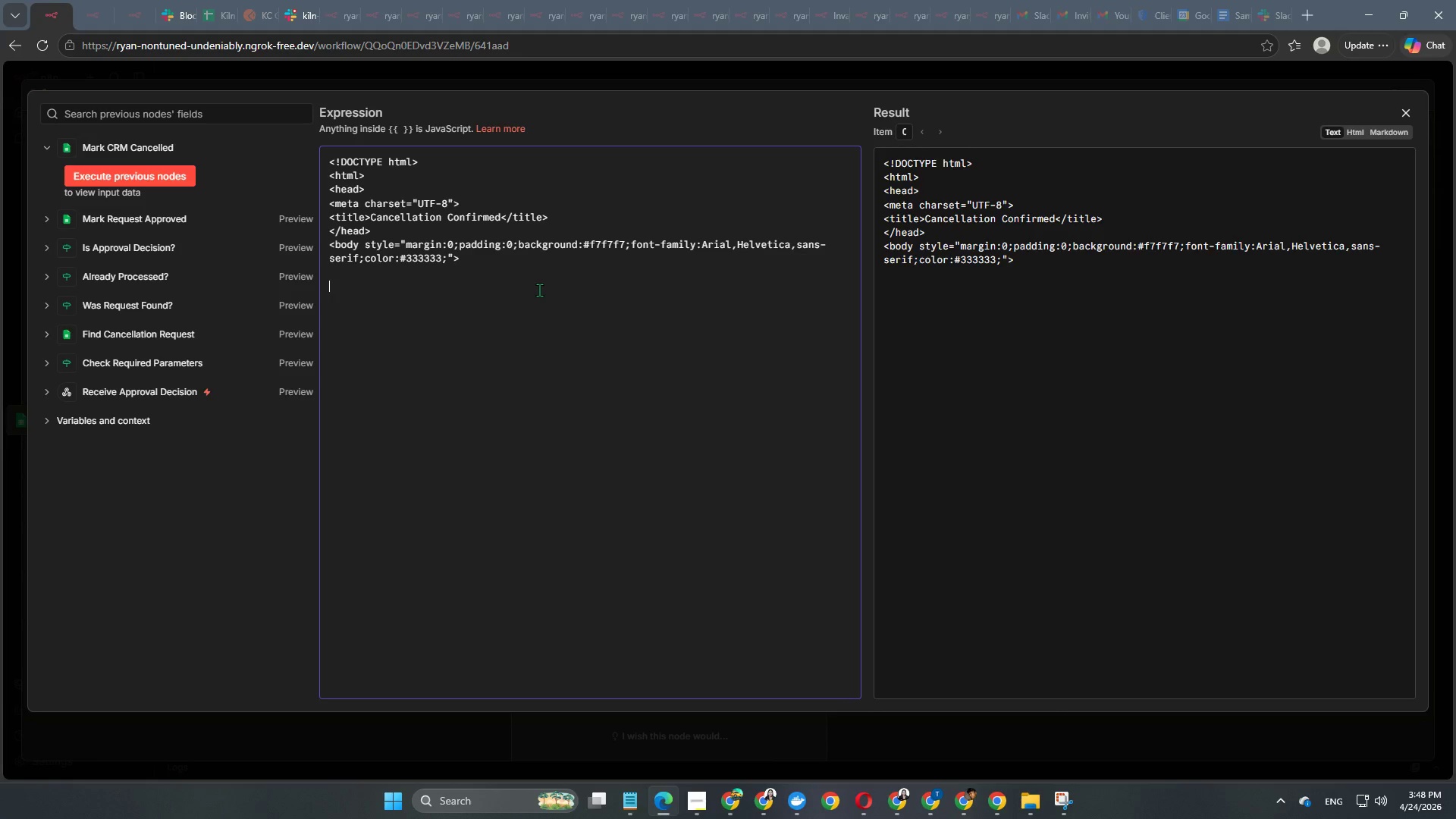 
type(<table role="presentation)
 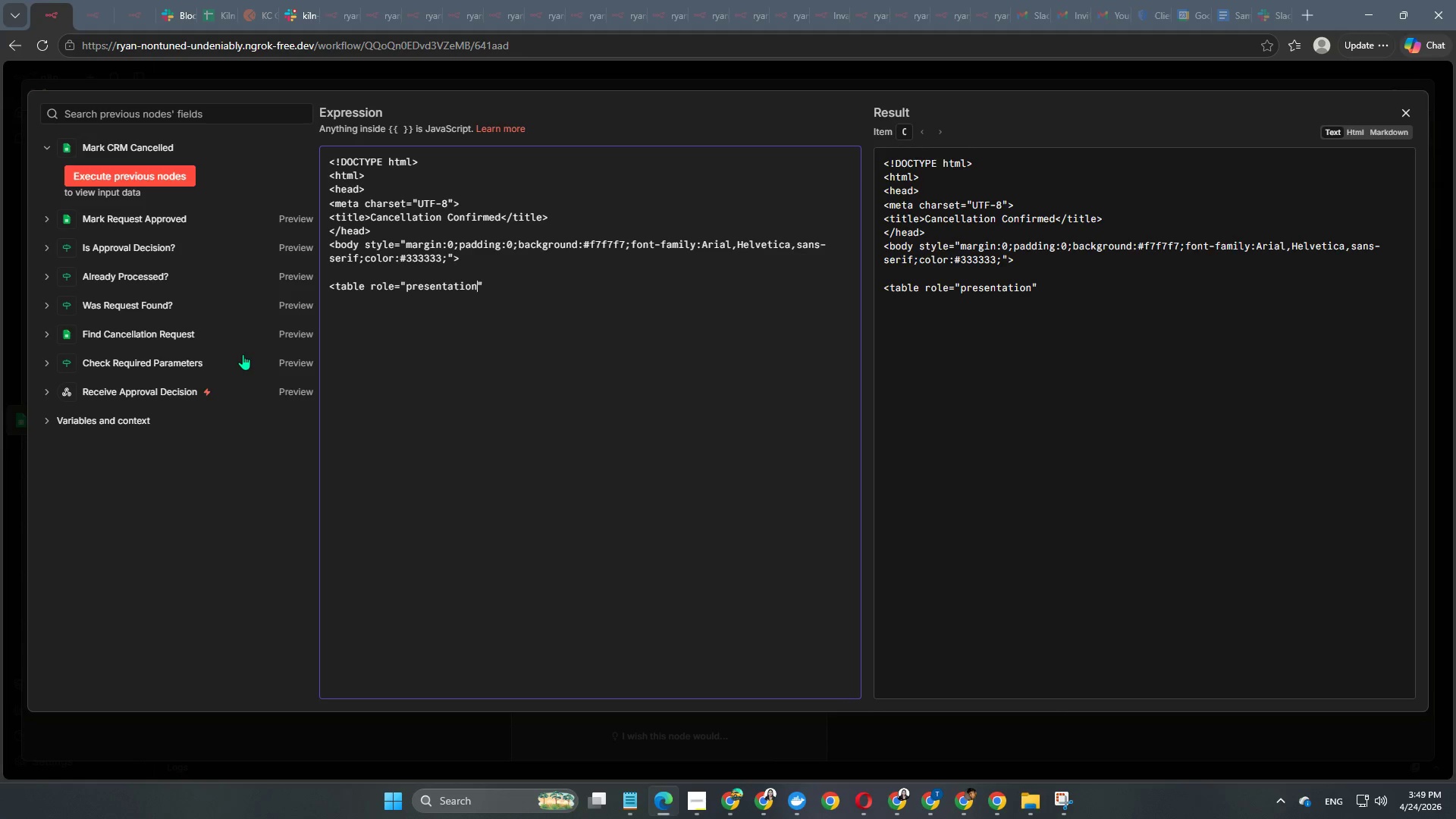 
key(ArrowRight)
 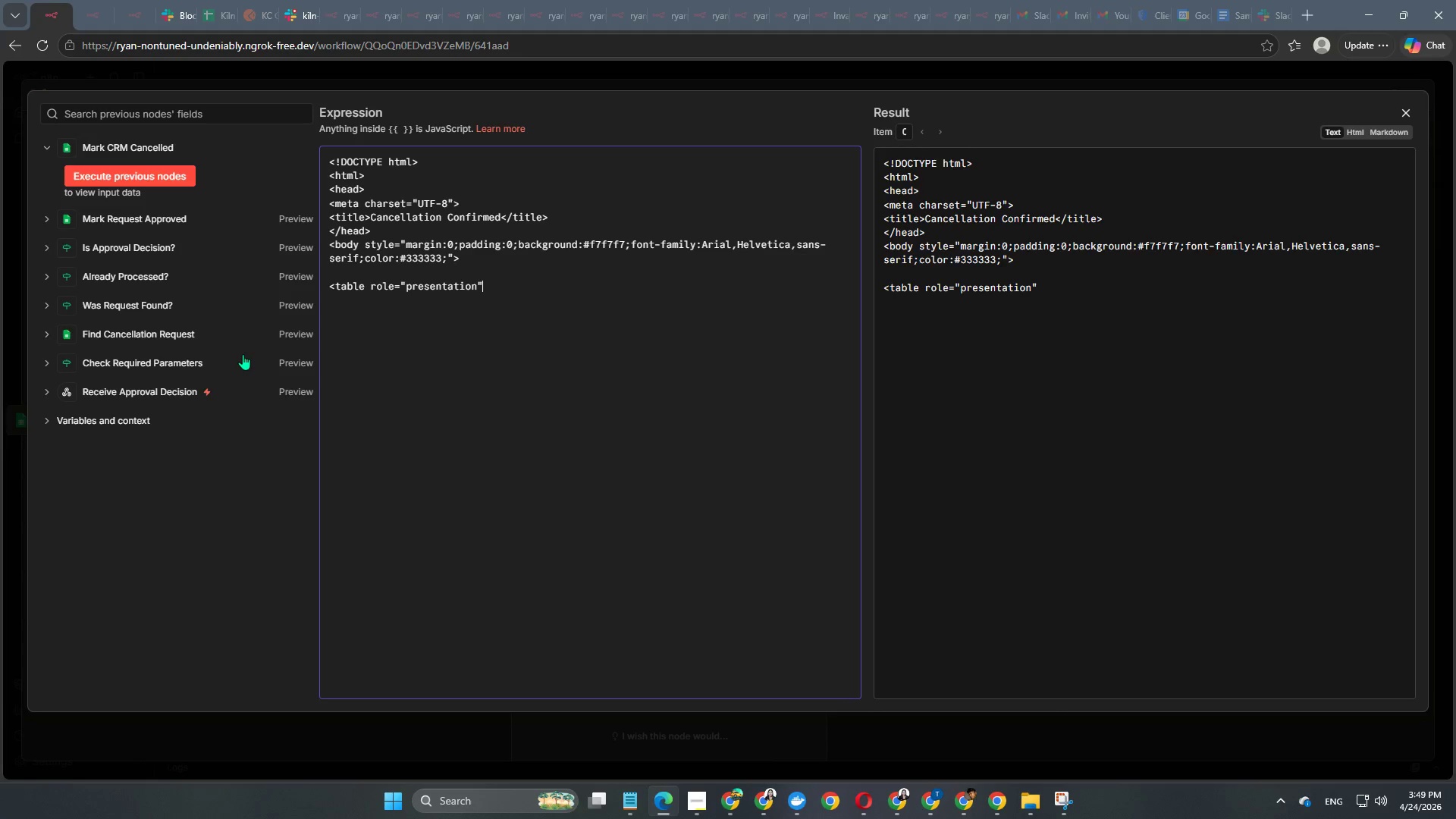 
type( width="100%)
 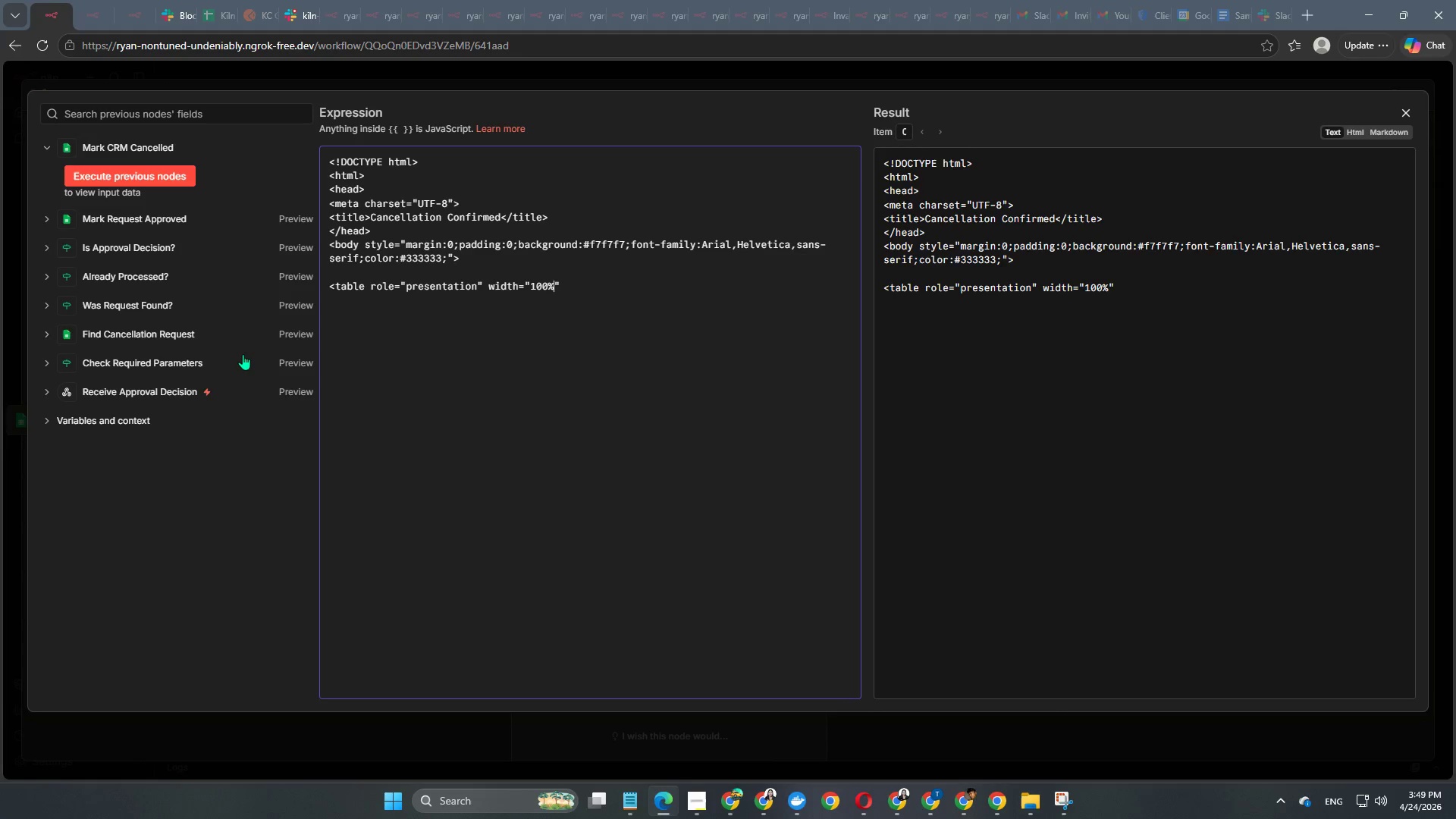 
key(ArrowRight)
 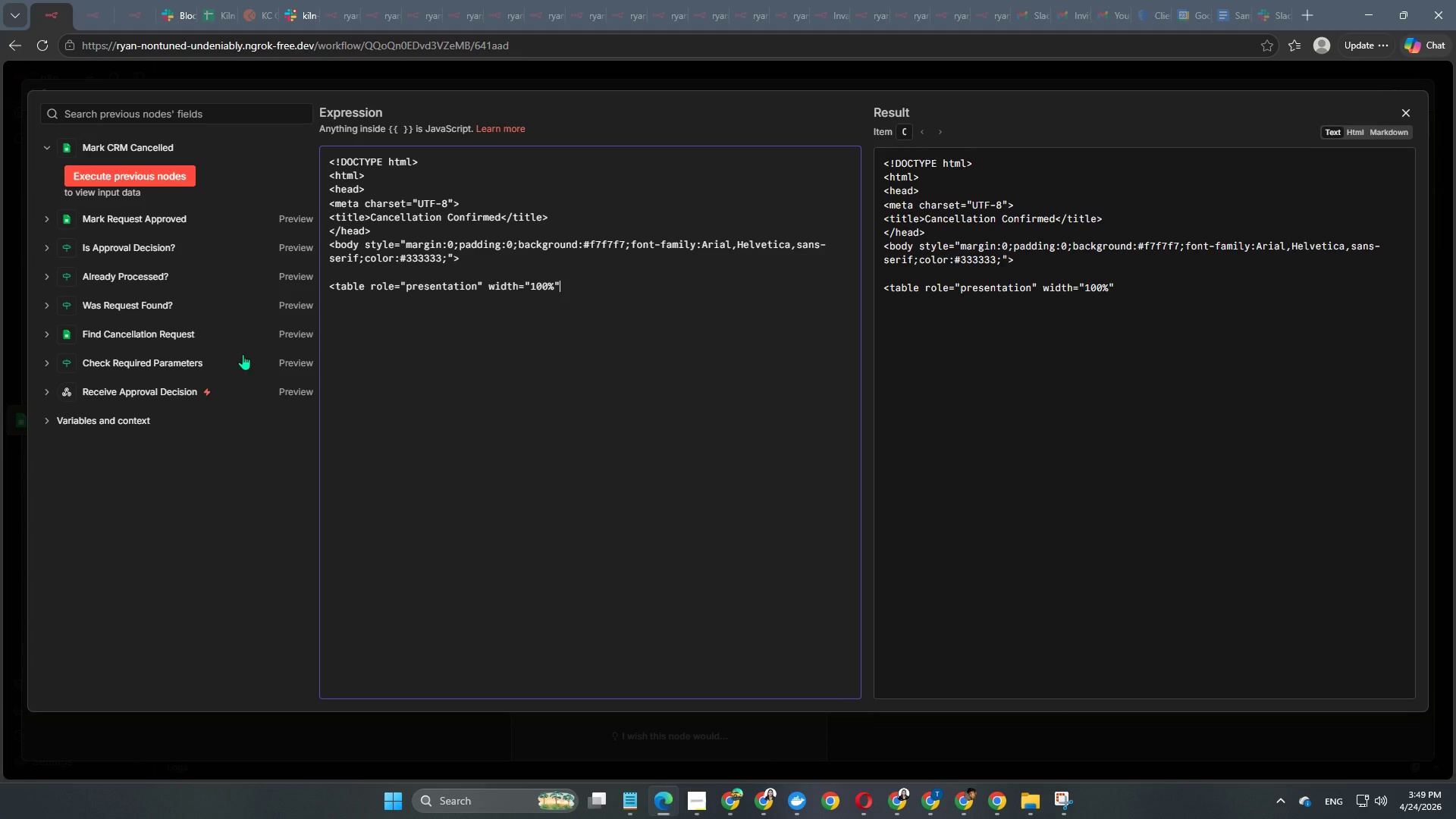 
type( cellspacing="0)
 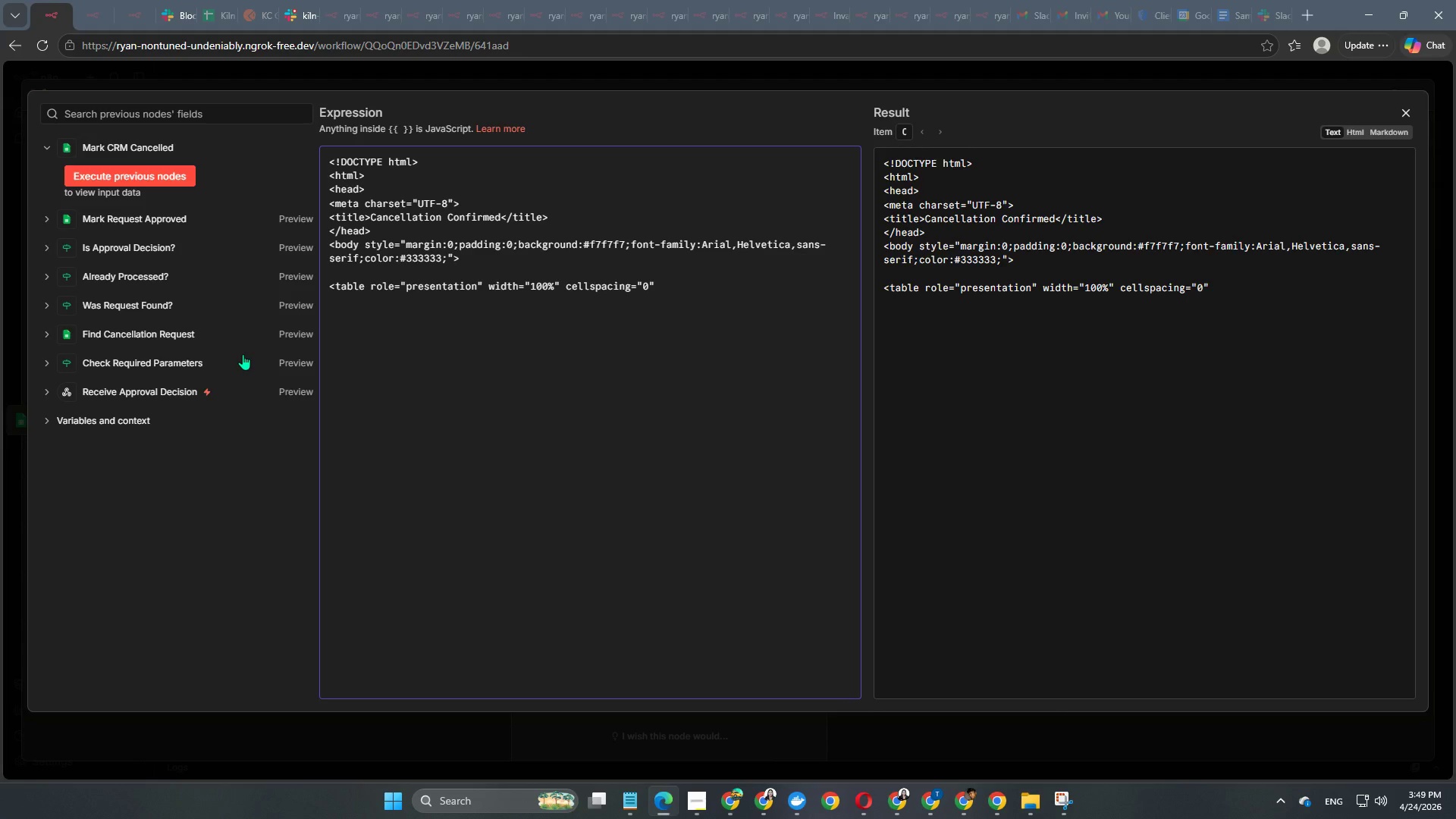 
key(ArrowRight)
 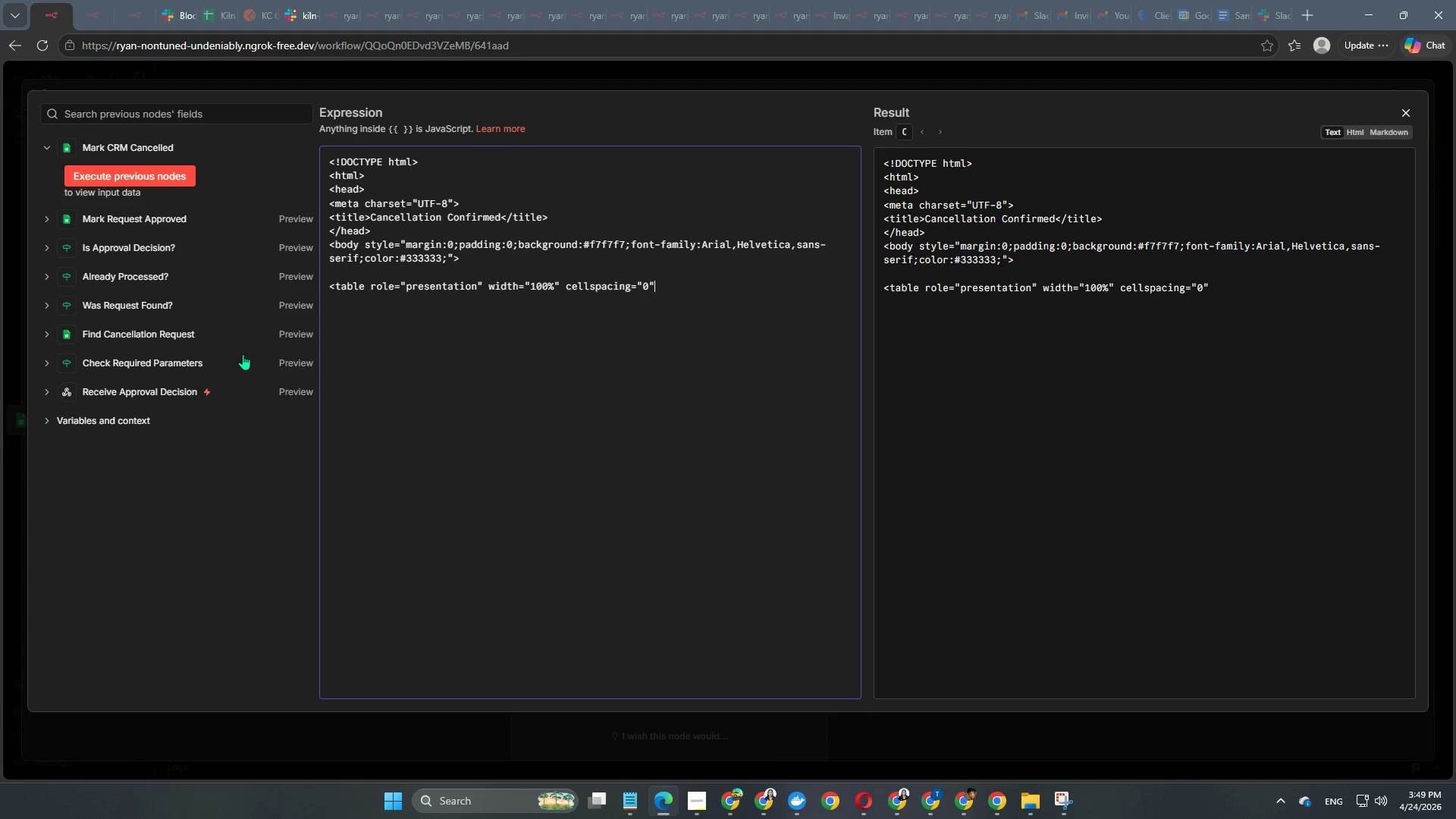 
key(Space)
 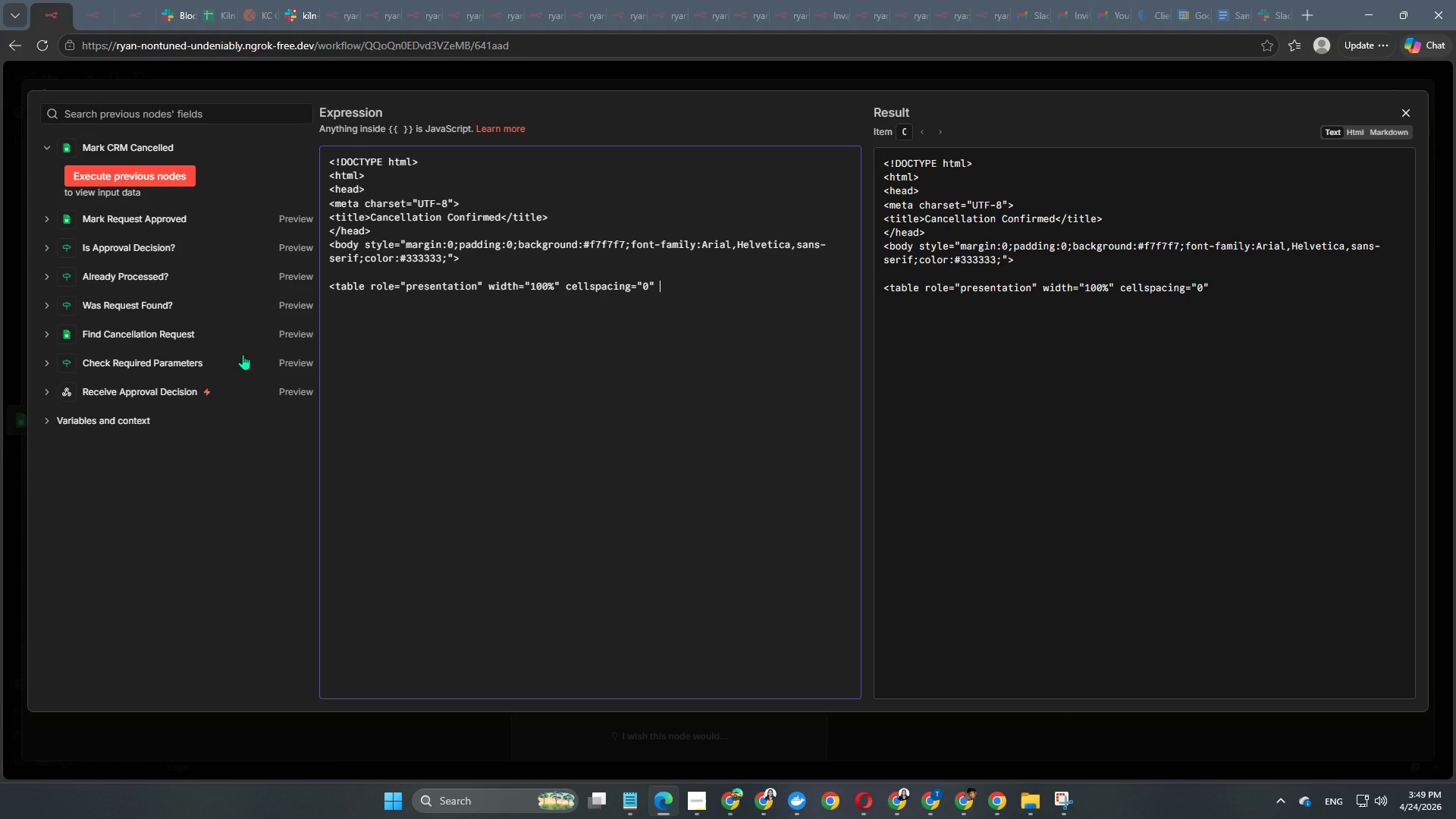 
wait(16.81)
 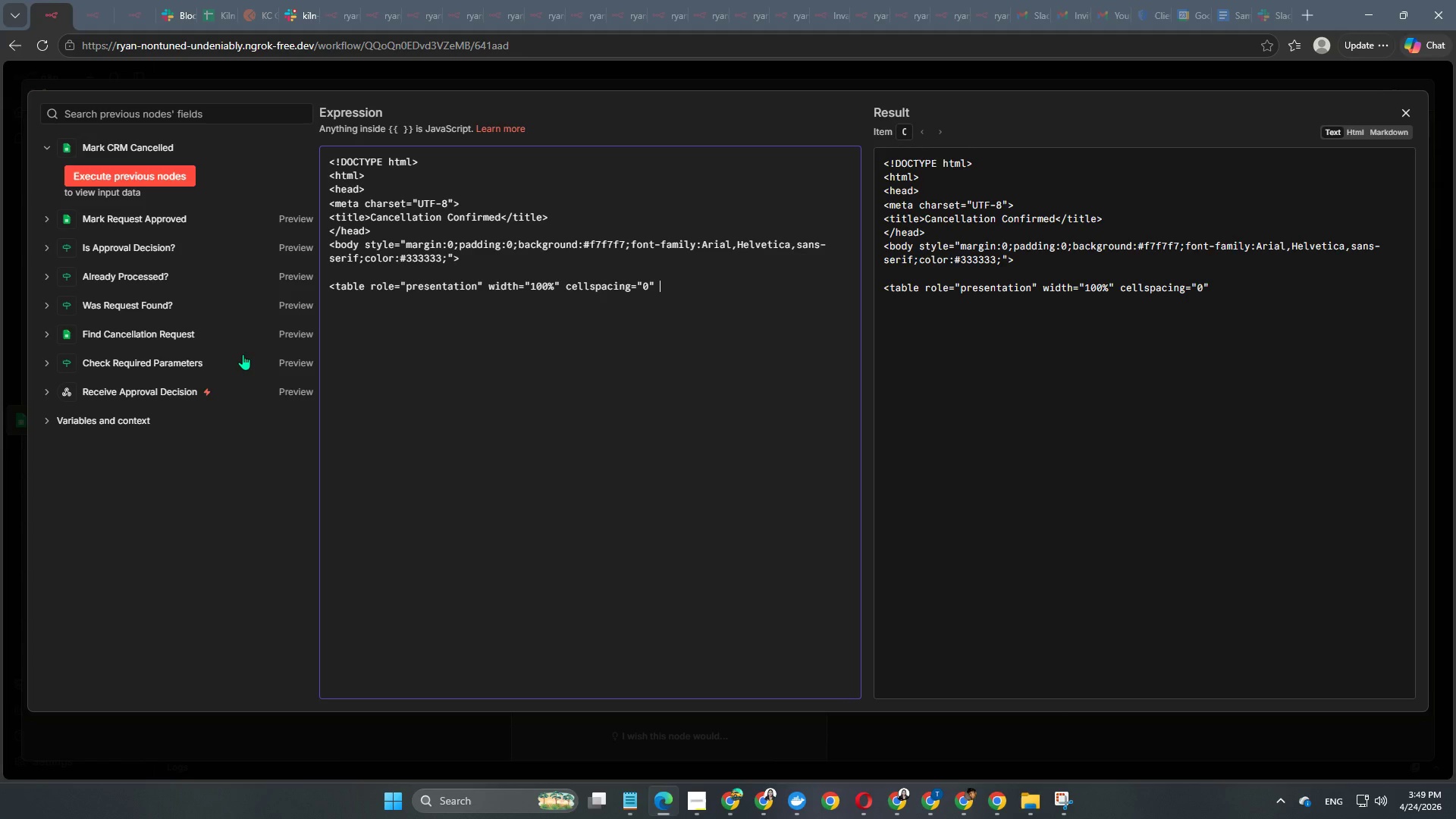 
type(cellpadding=0)
key(Backspace)
type("0)
 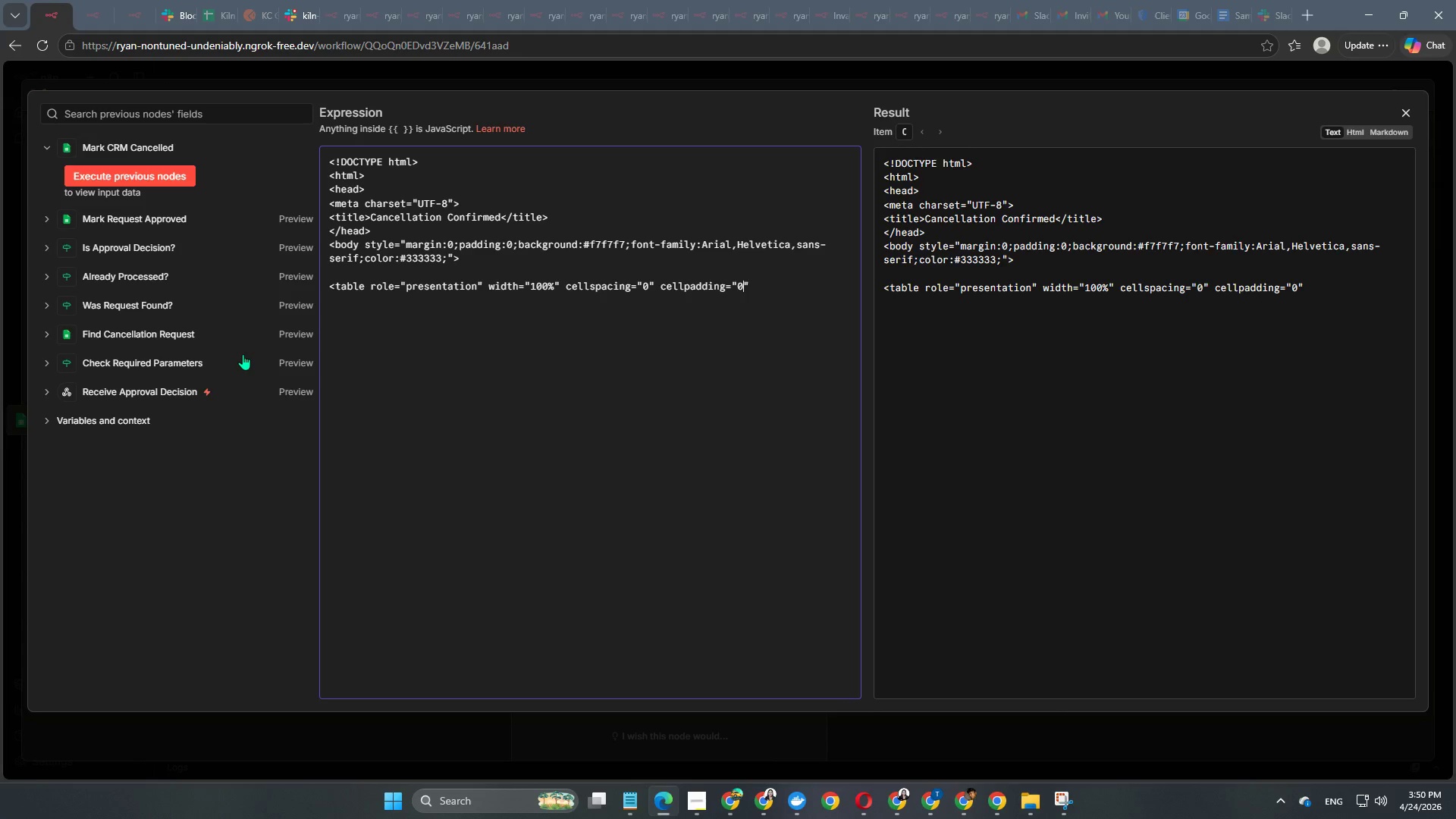 
key(ArrowRight)
 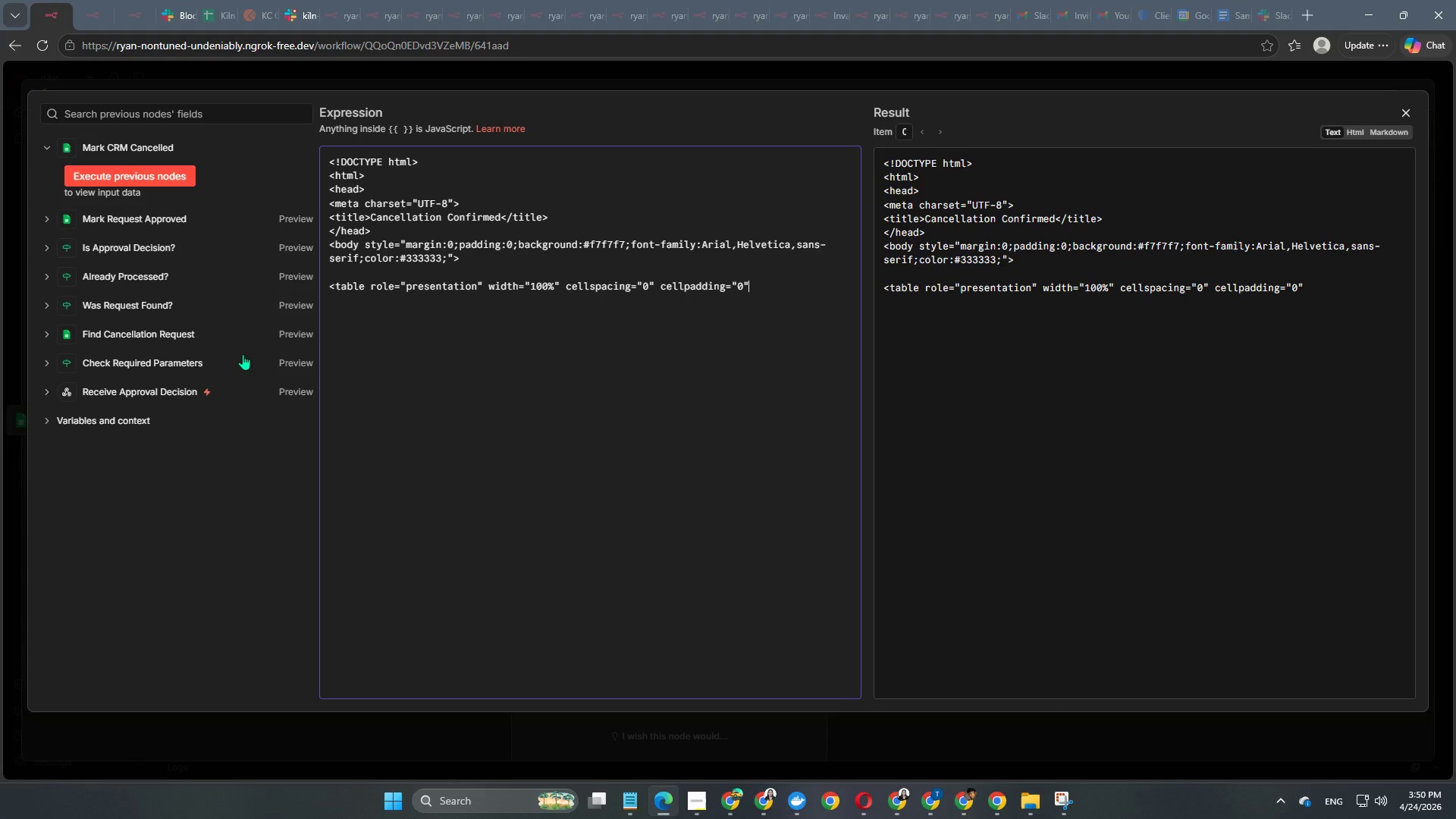 
type( style="padding:30px 0;)
 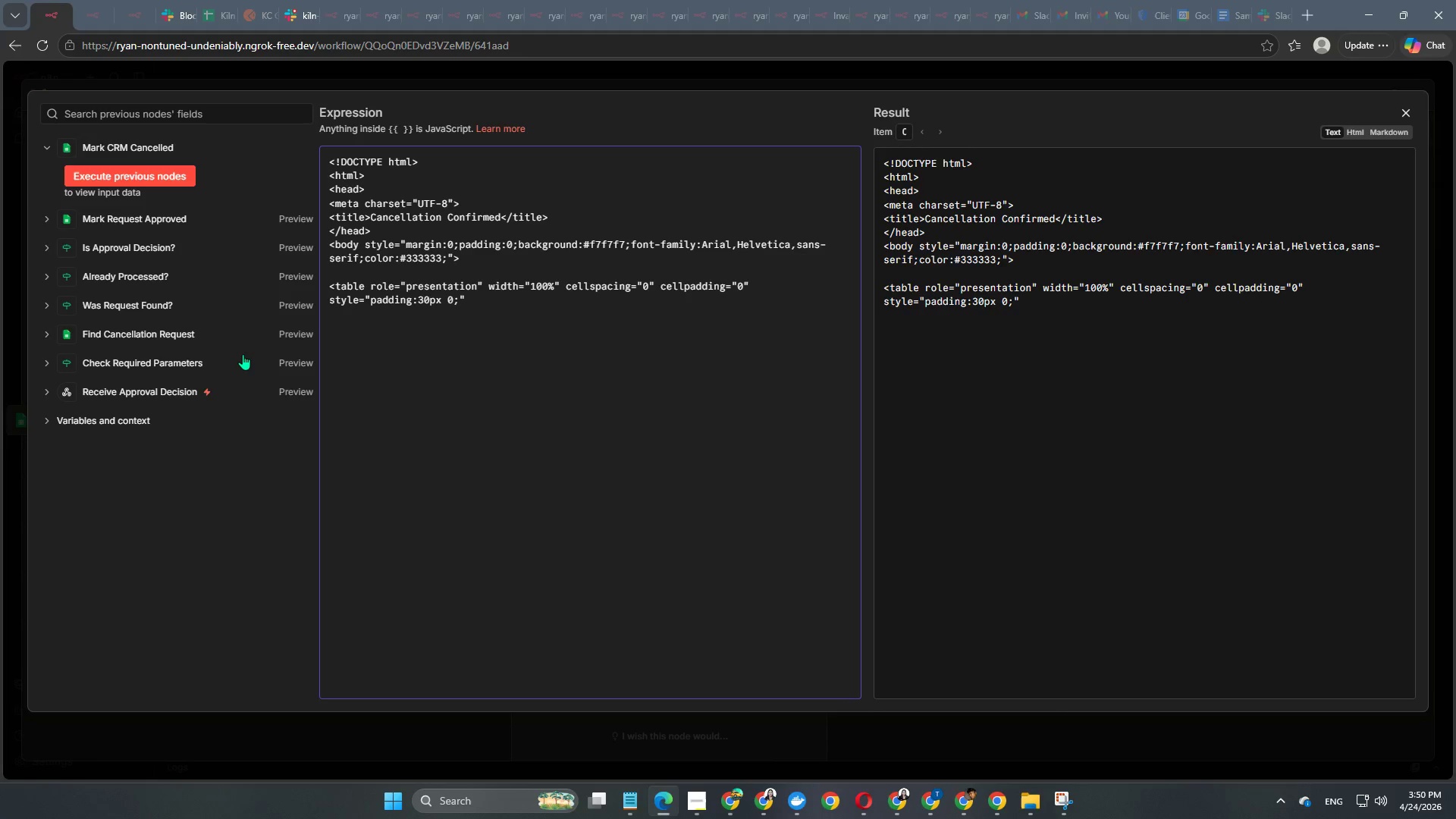 
key(ArrowRight)
 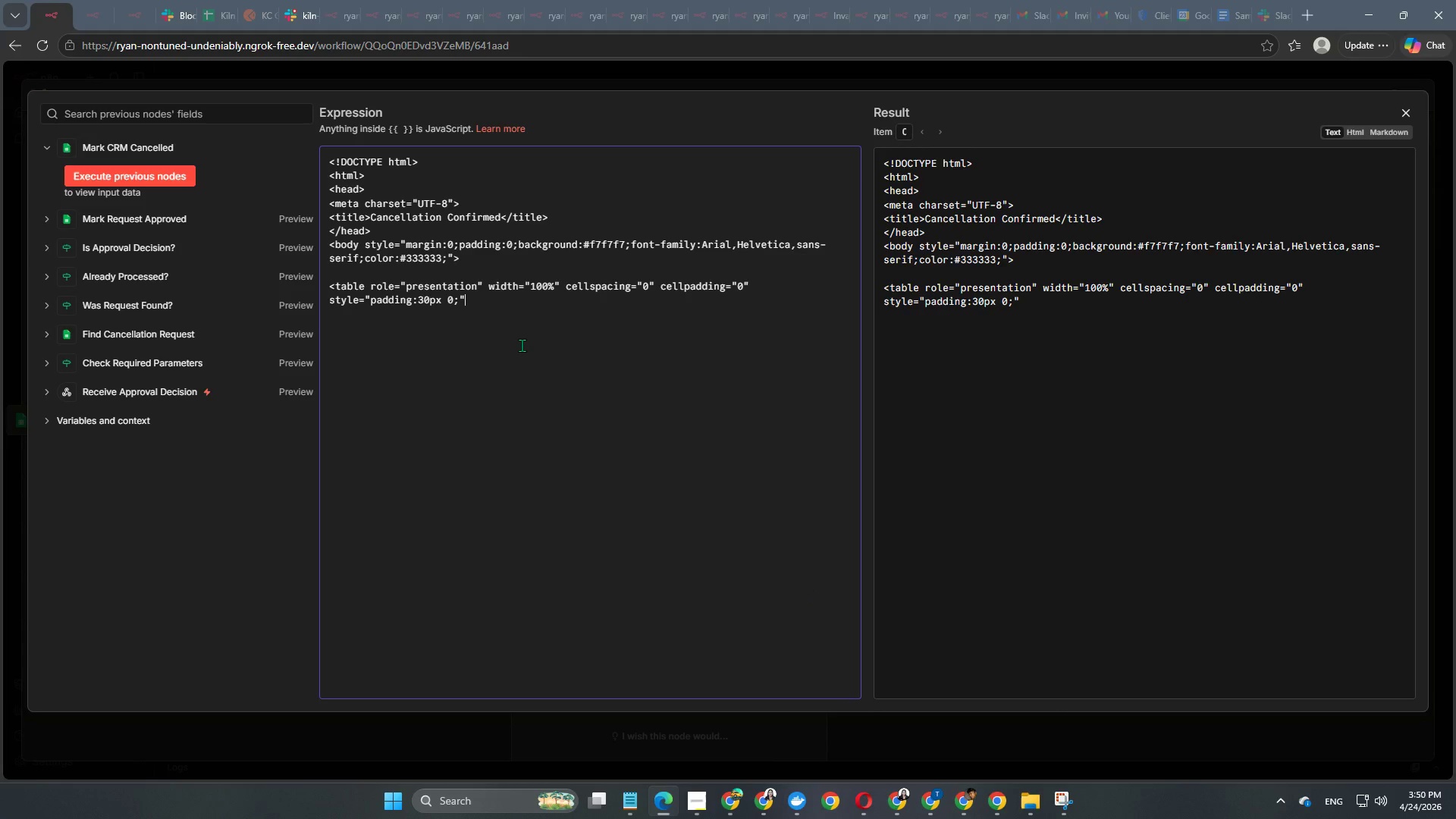 
wait(20.33)
 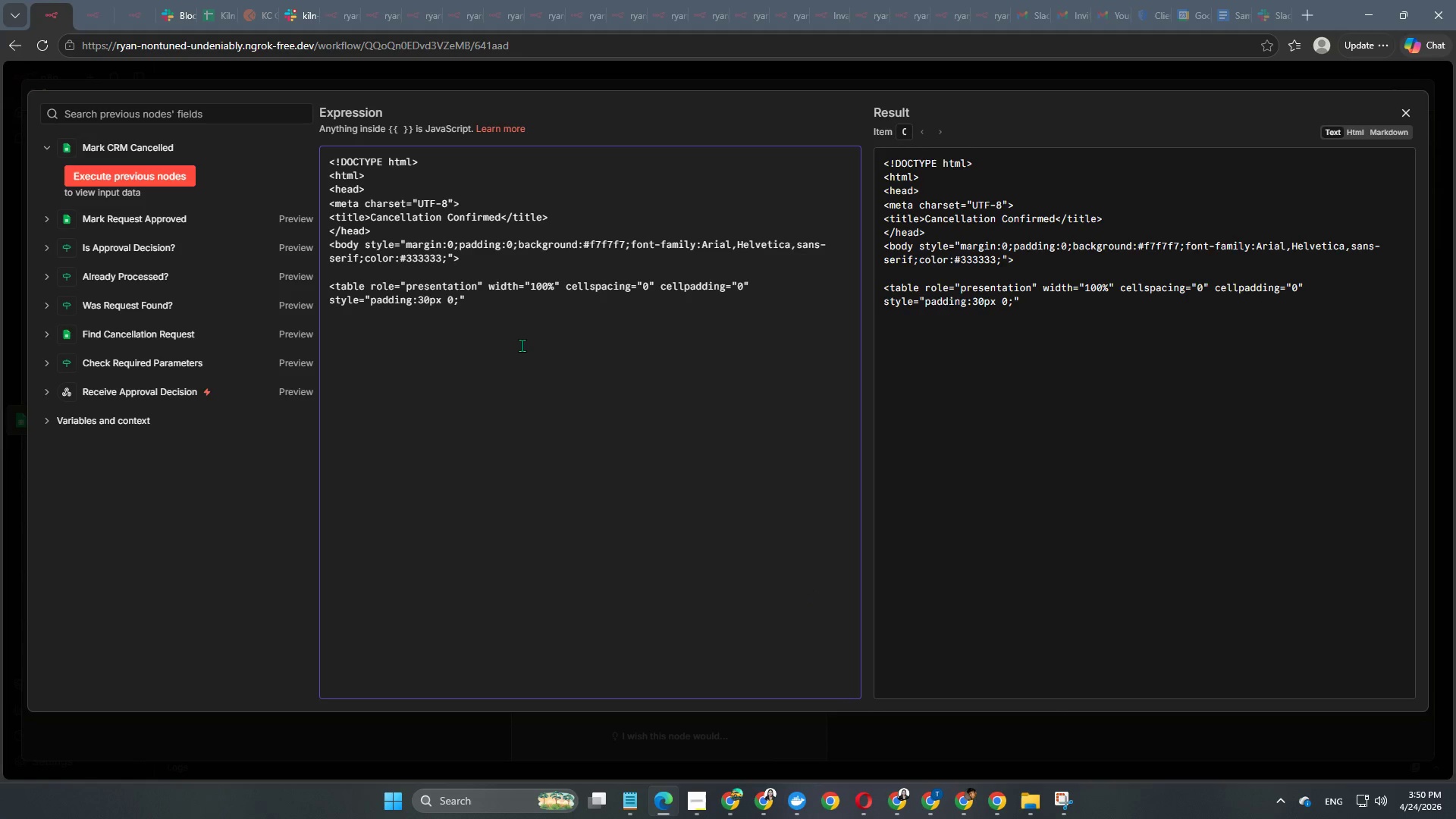 
key(Shift+Period)
 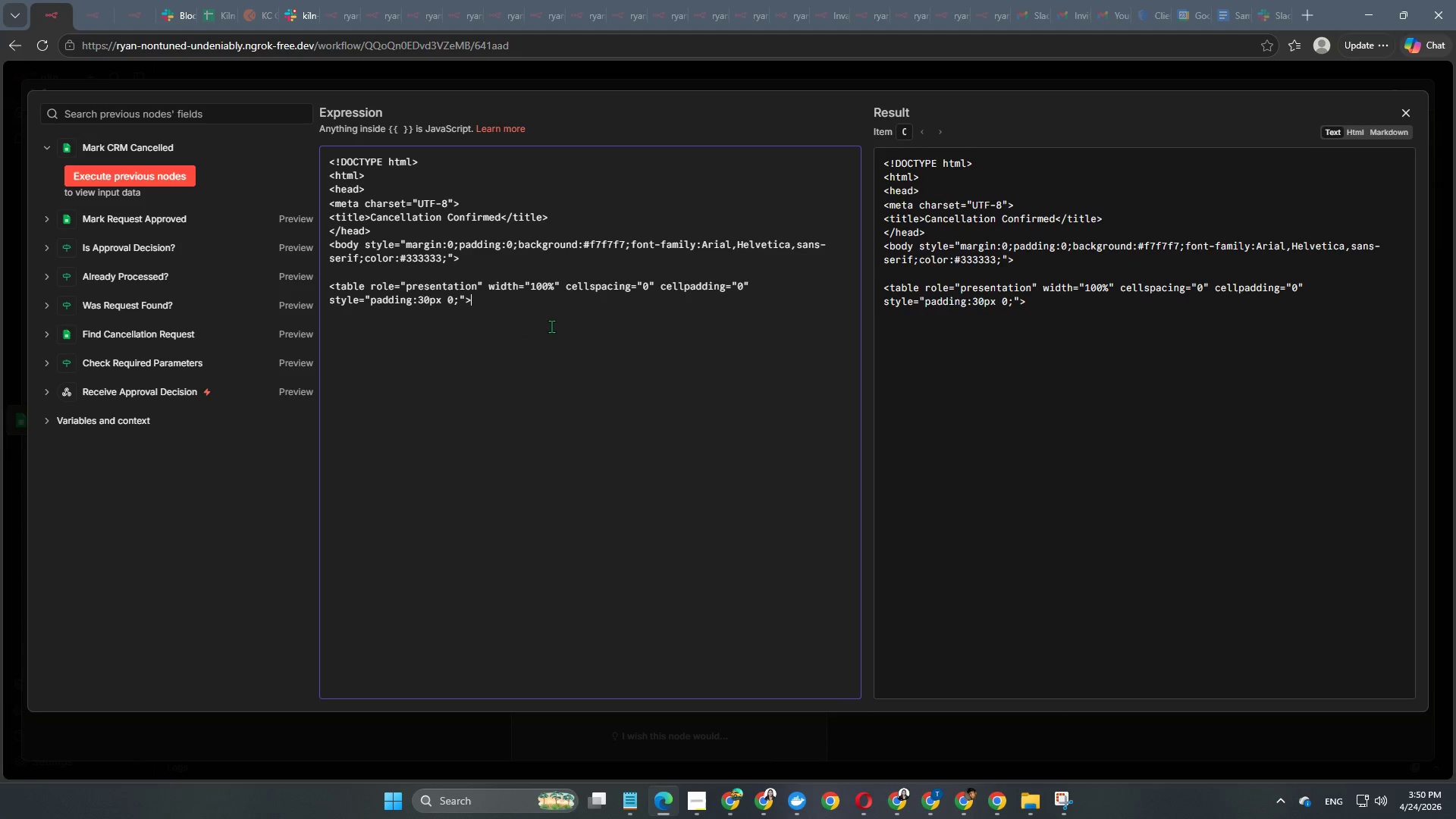 
key(Enter)
 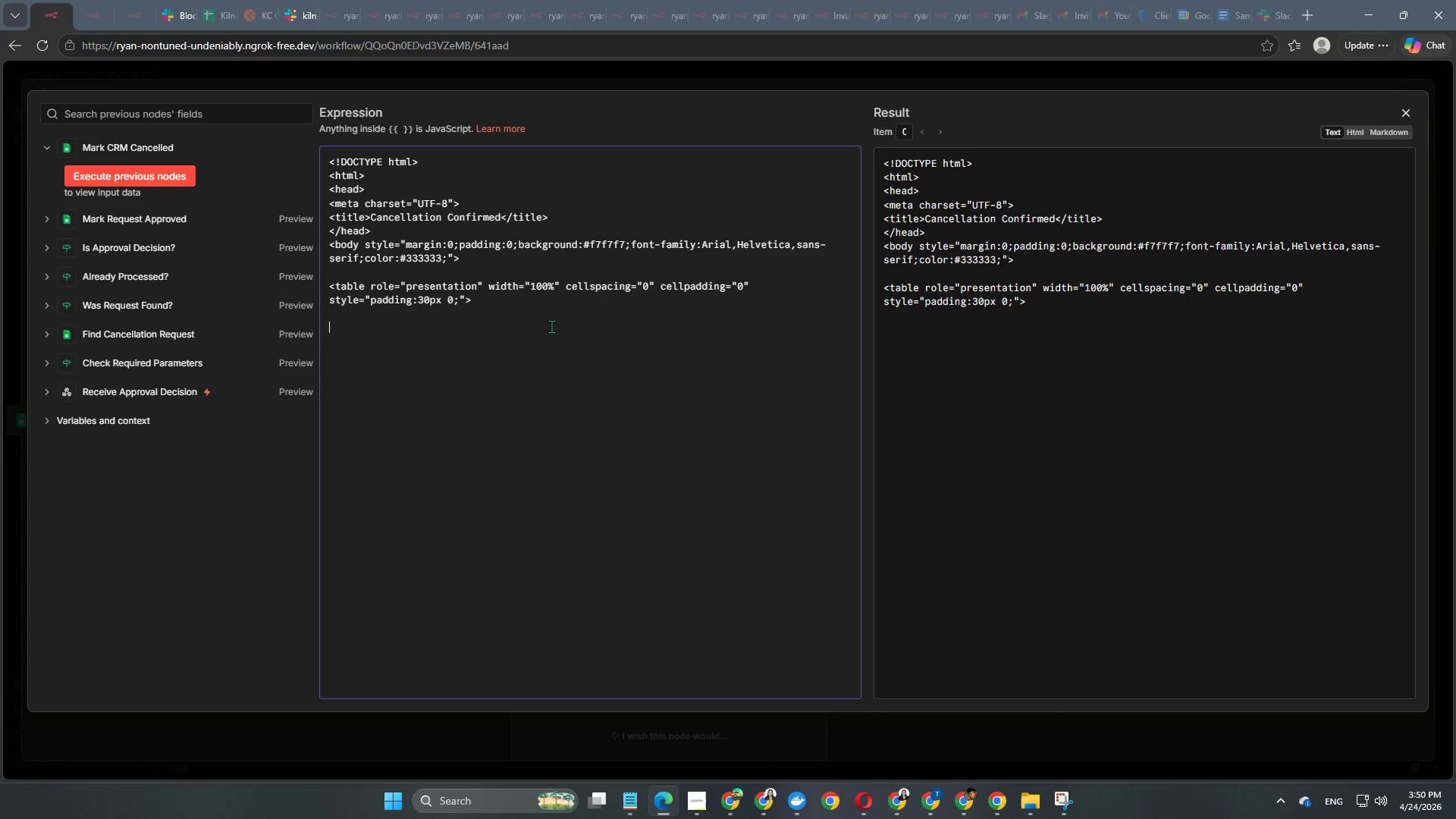 
key(Enter)
 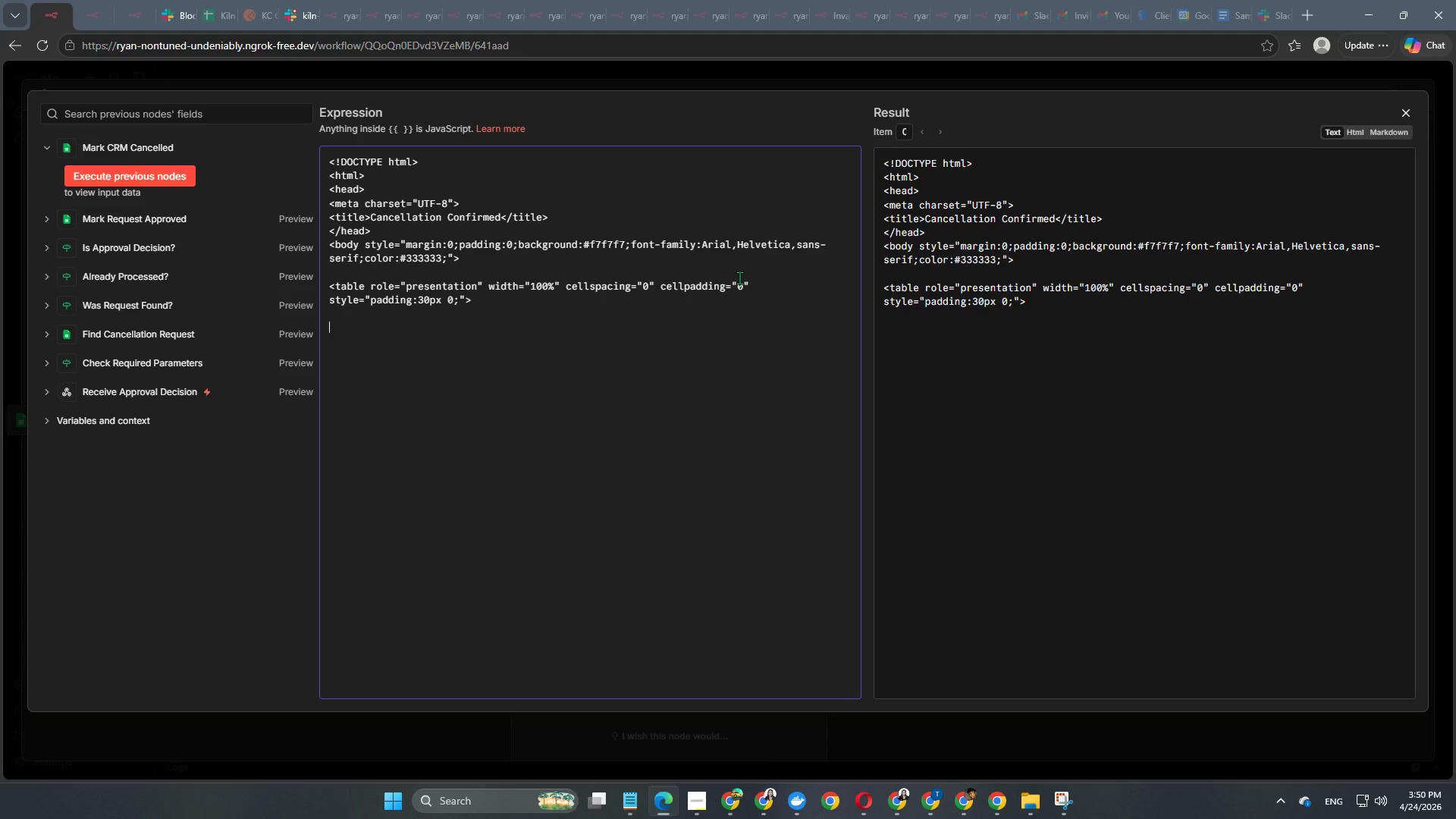 
wait(11.72)
 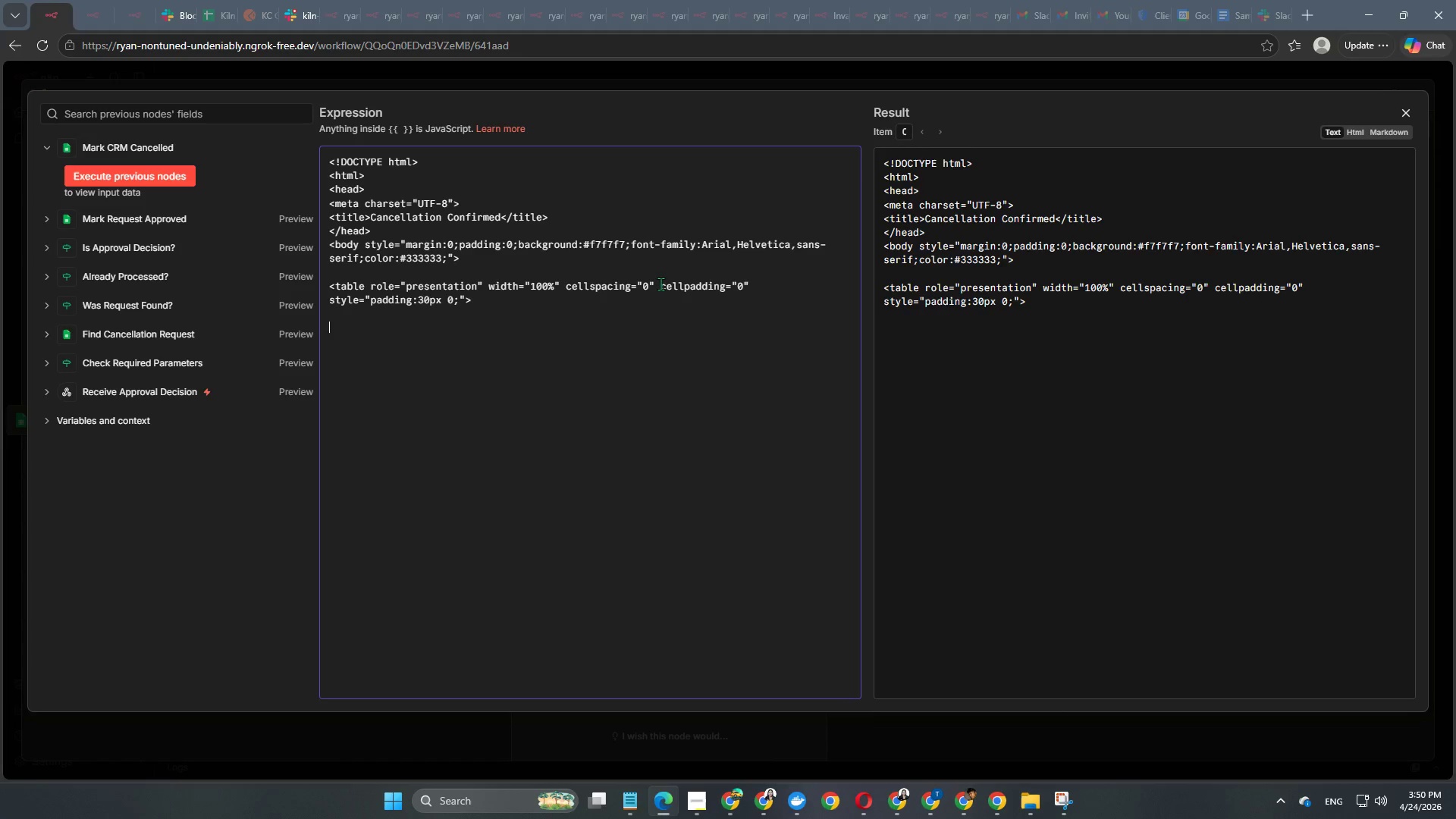 
type(<tr>)
 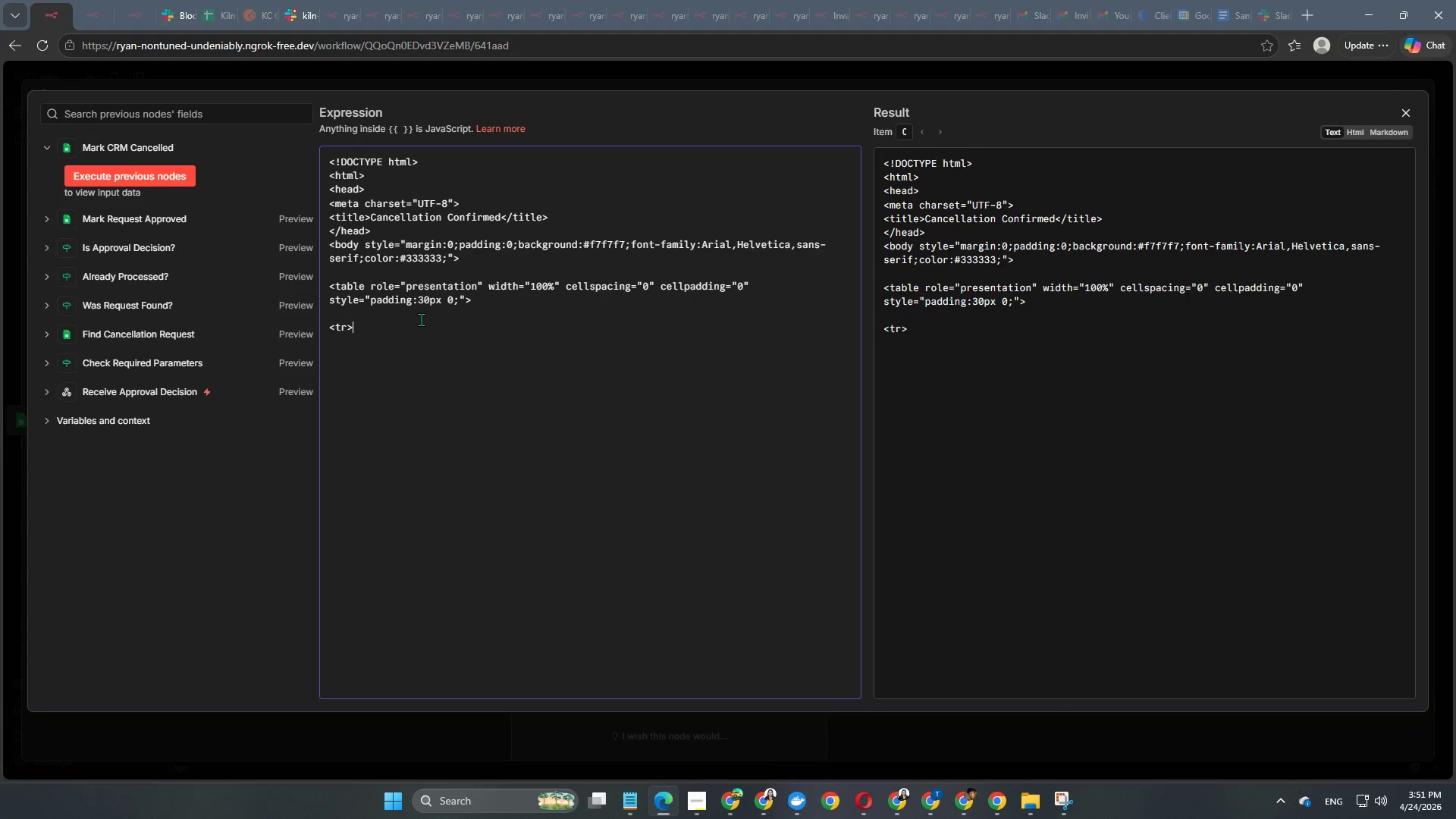 
key(Enter)
 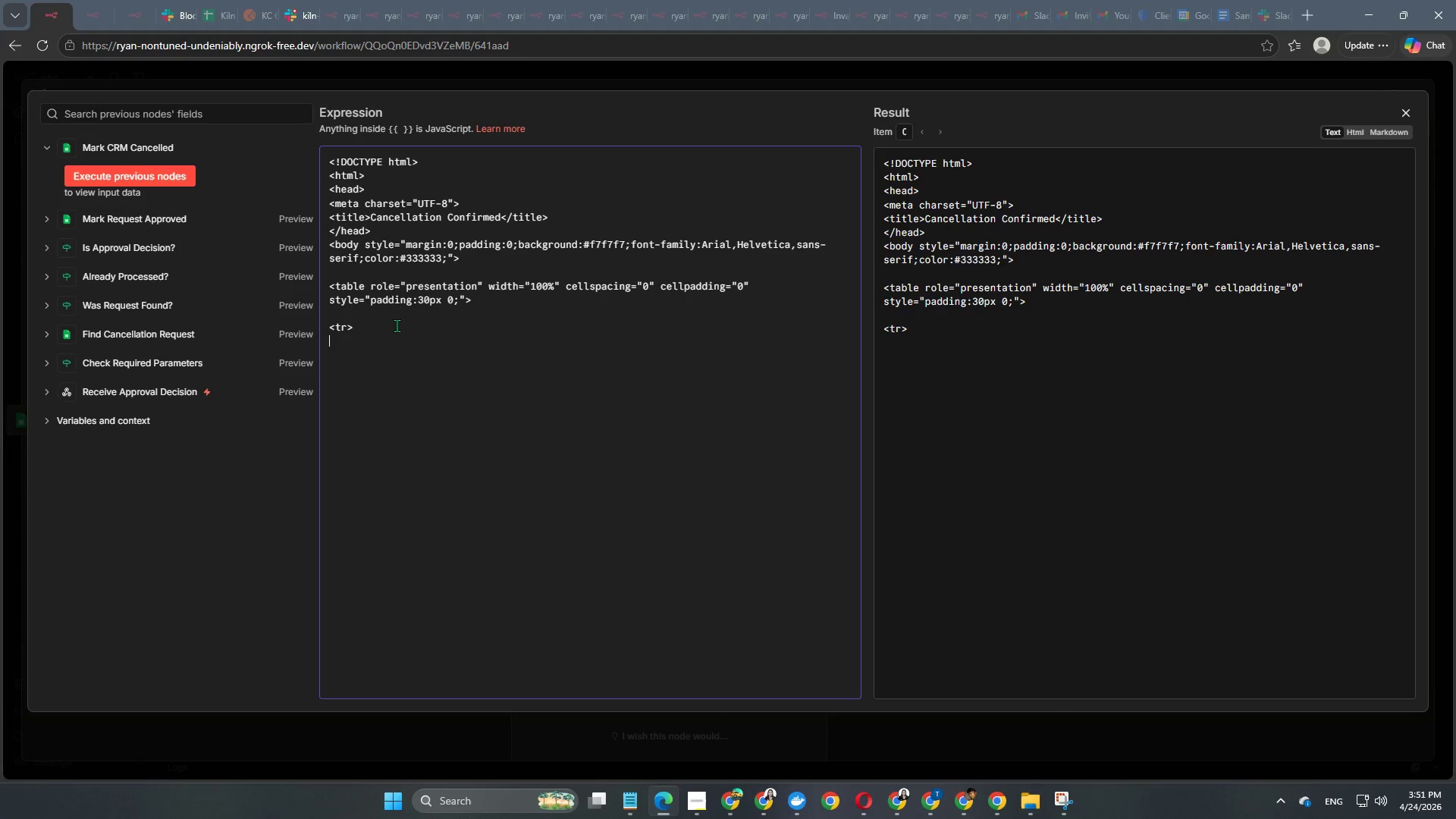 
key(Backspace)
 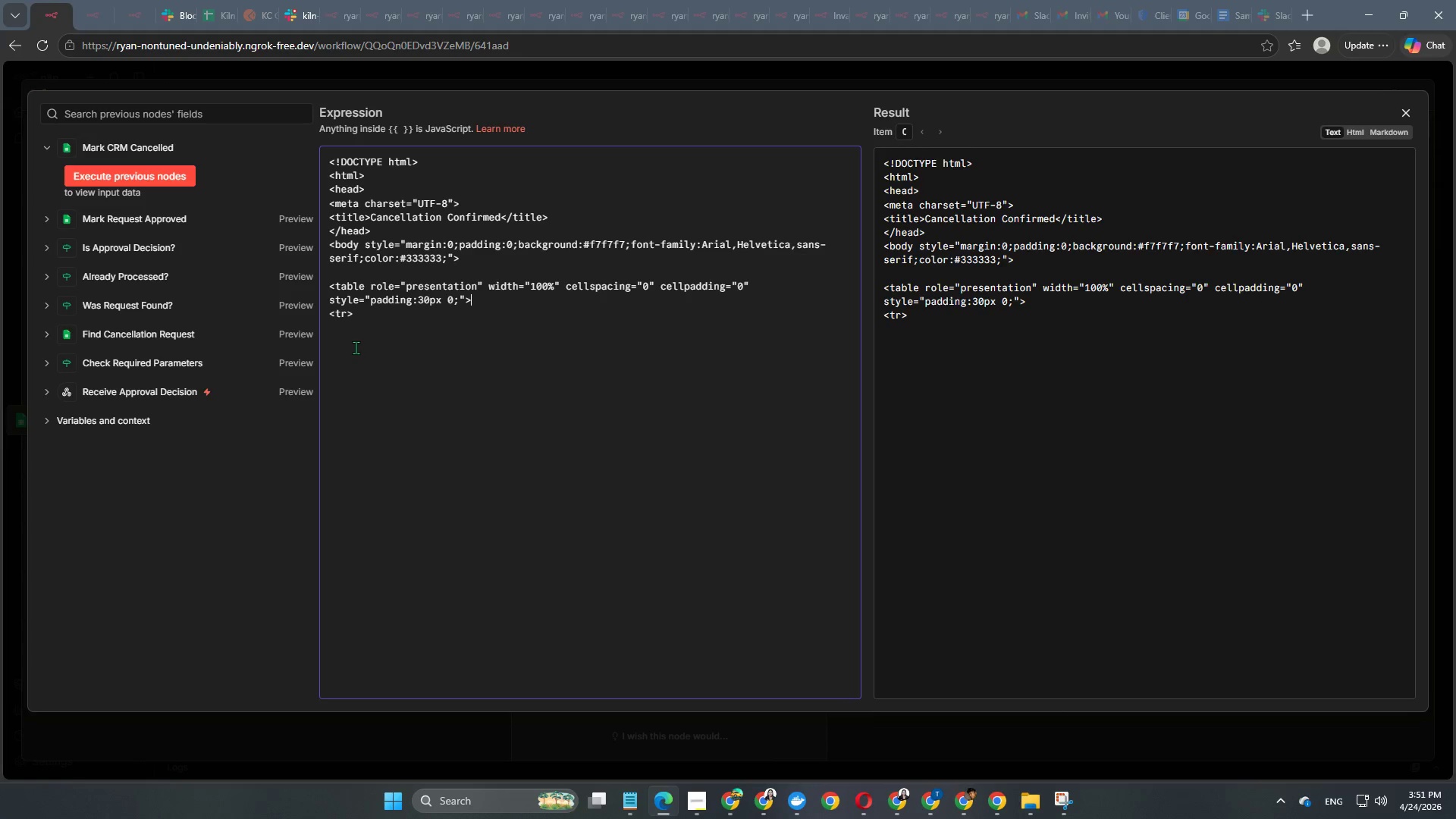 
left_click([360, 331])
 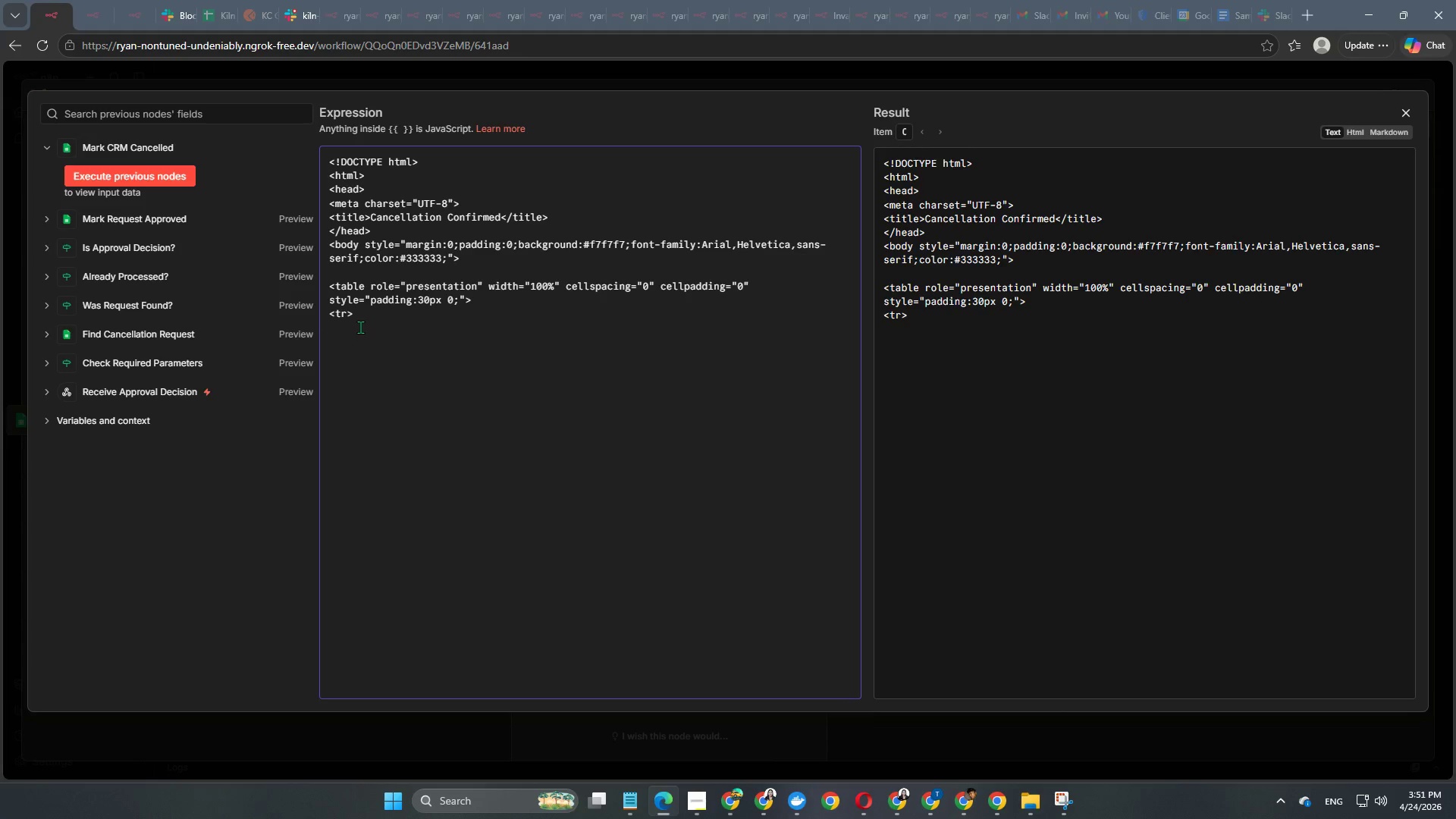 
type(<td align="center)
 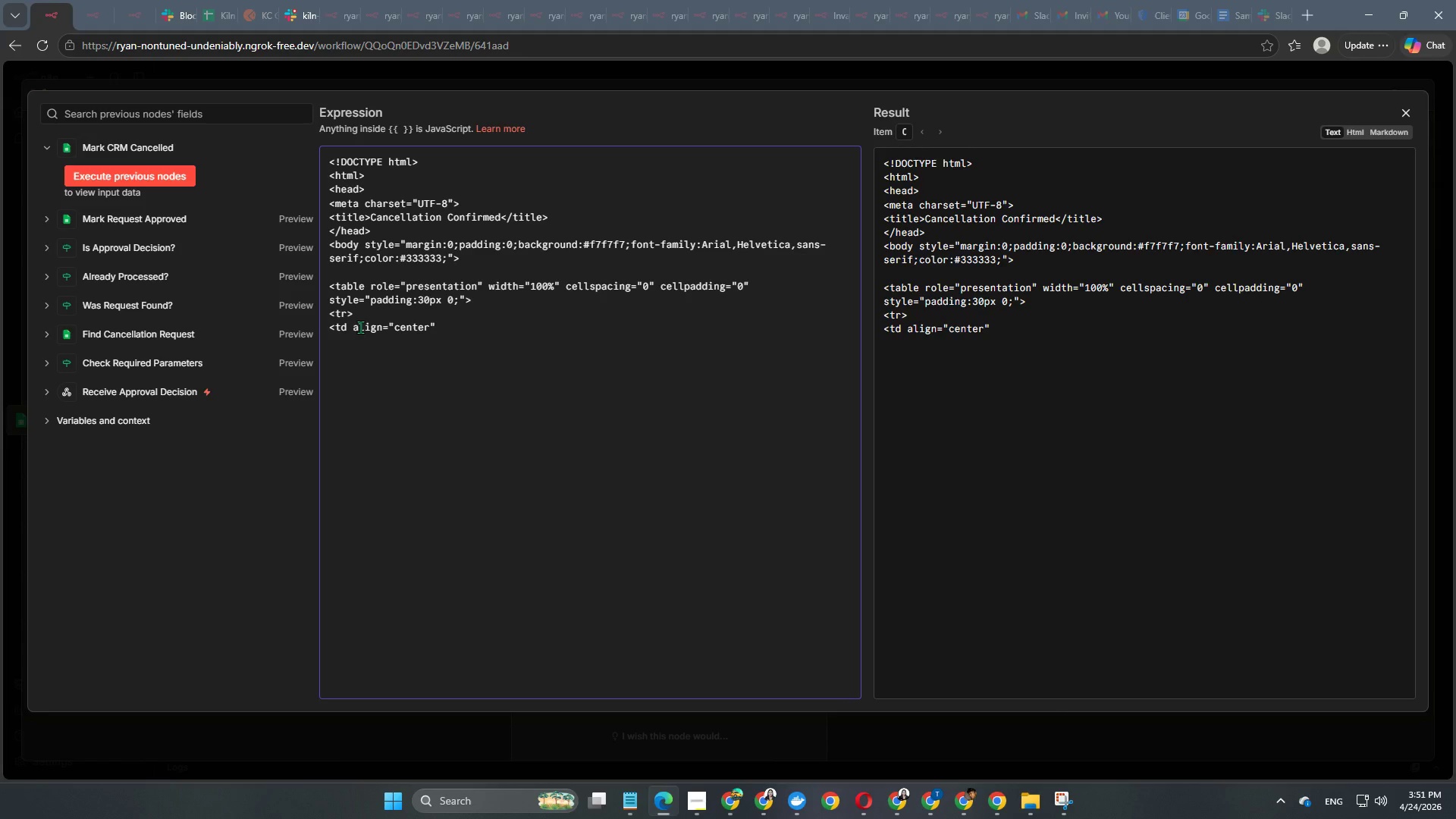 
key(ArrowRight)
 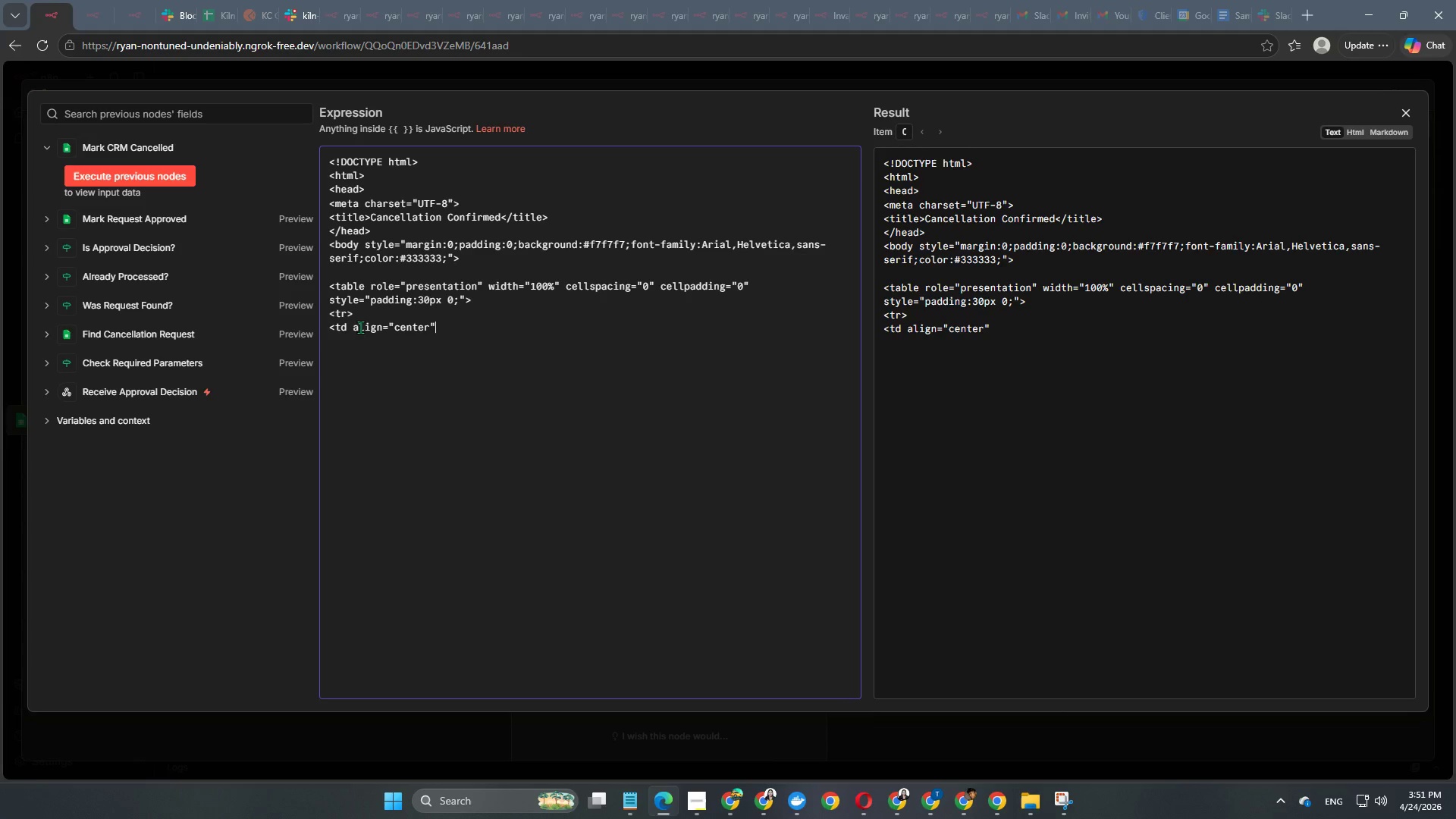 
key(Shift+ShiftRight)
 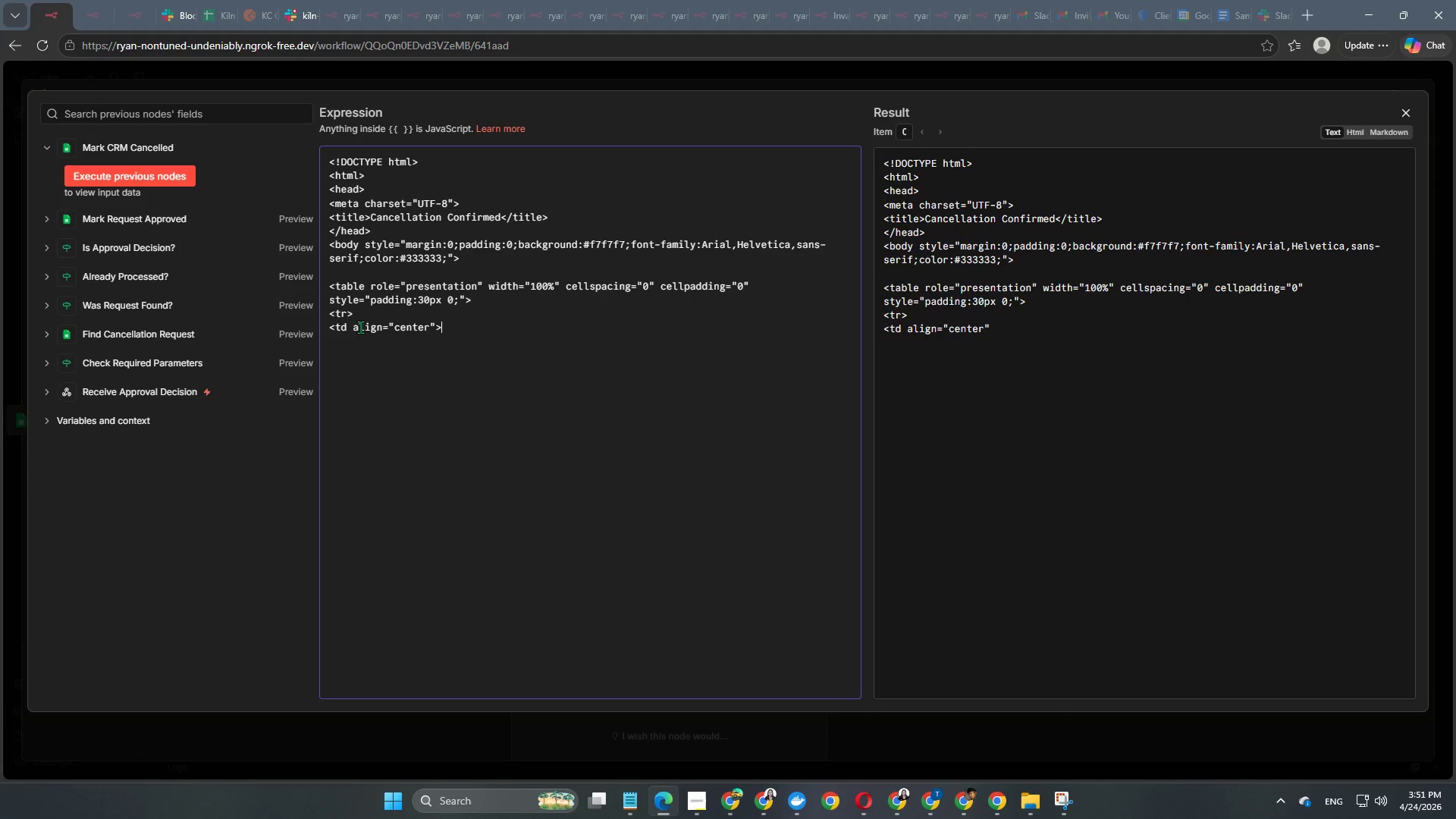 
key(Shift+Period)
 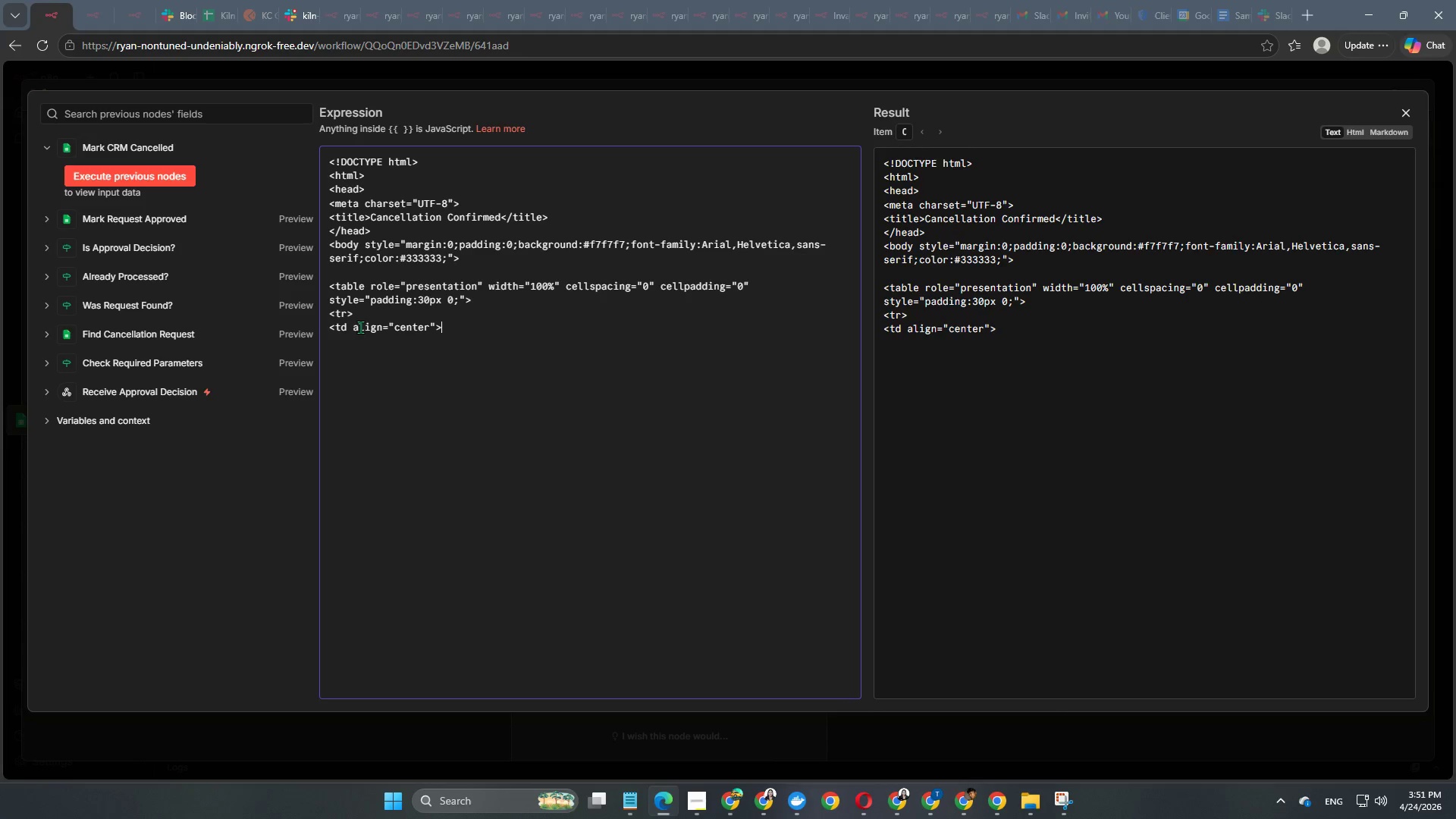 
key(Enter)
 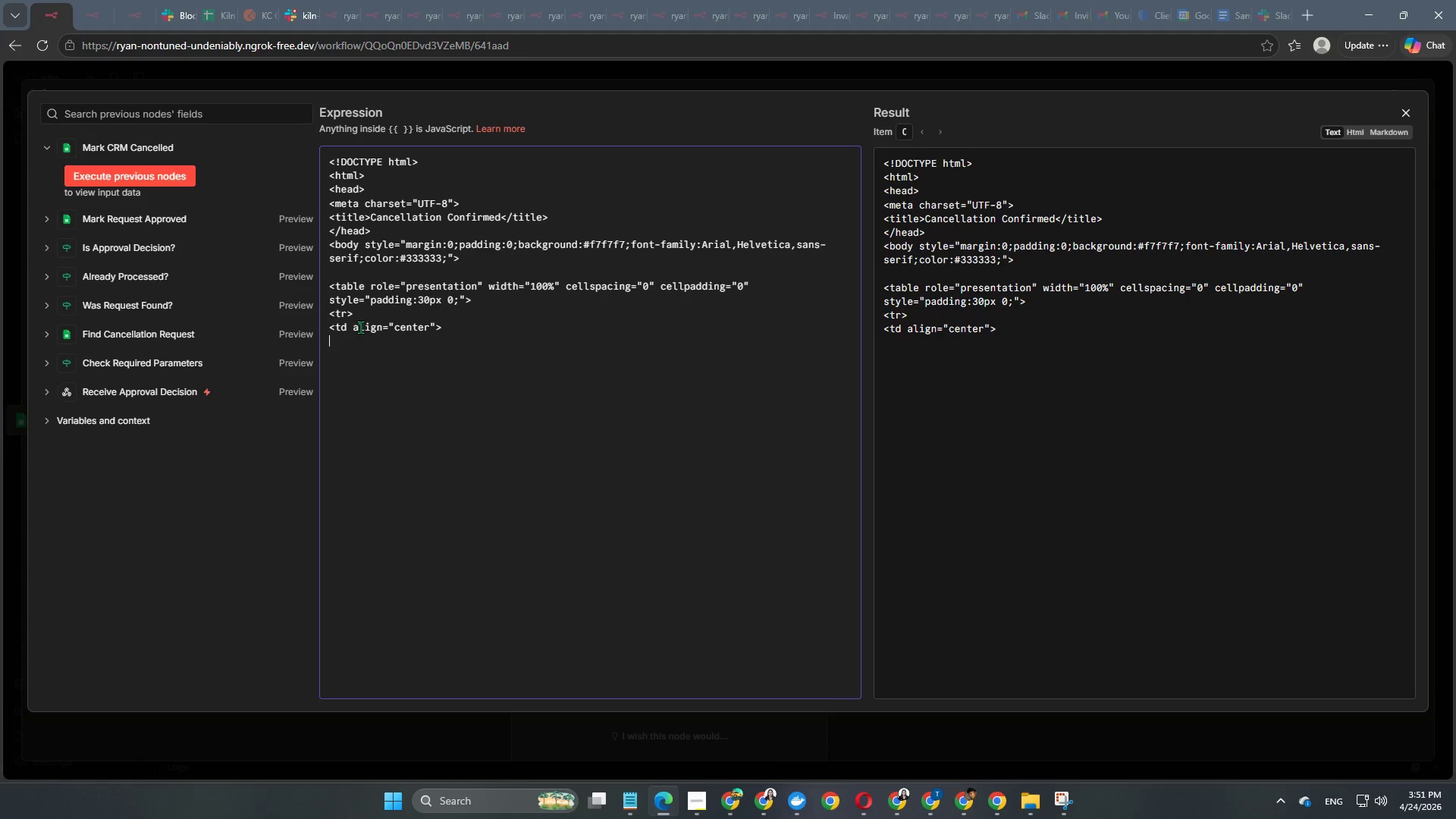 
key(Enter)
 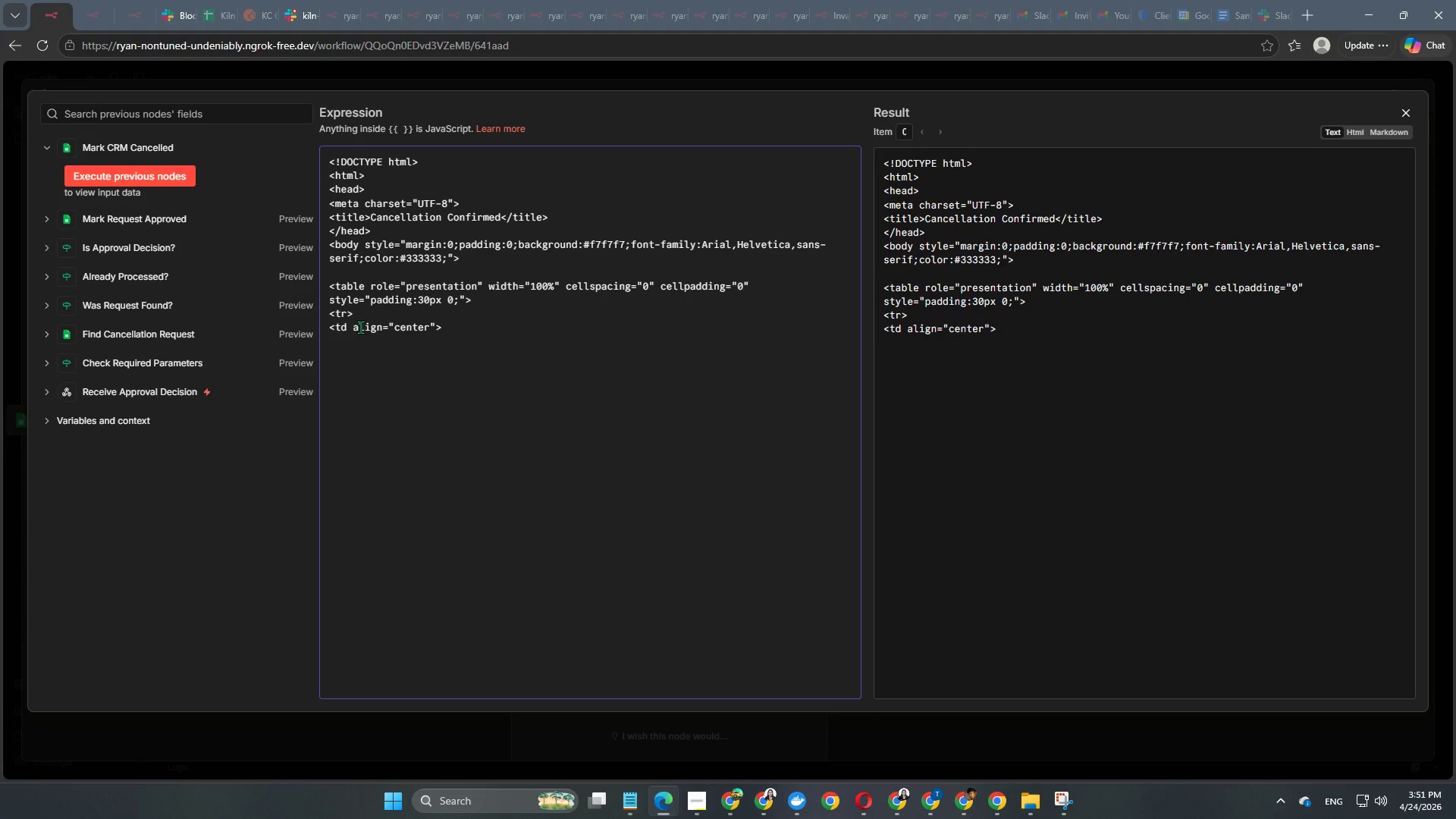 
wait(10.88)
 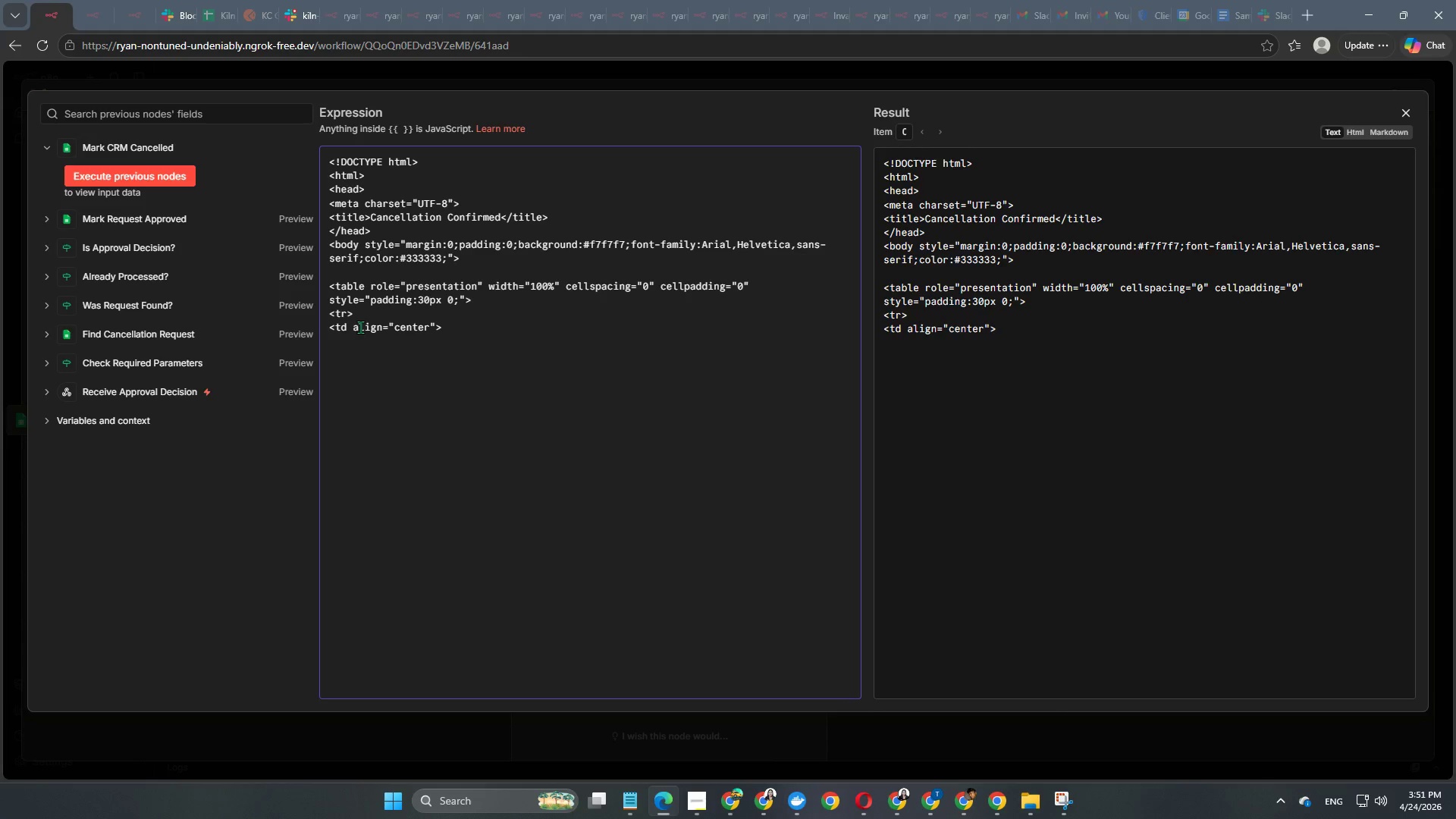 
type(<tble role="presentation)
 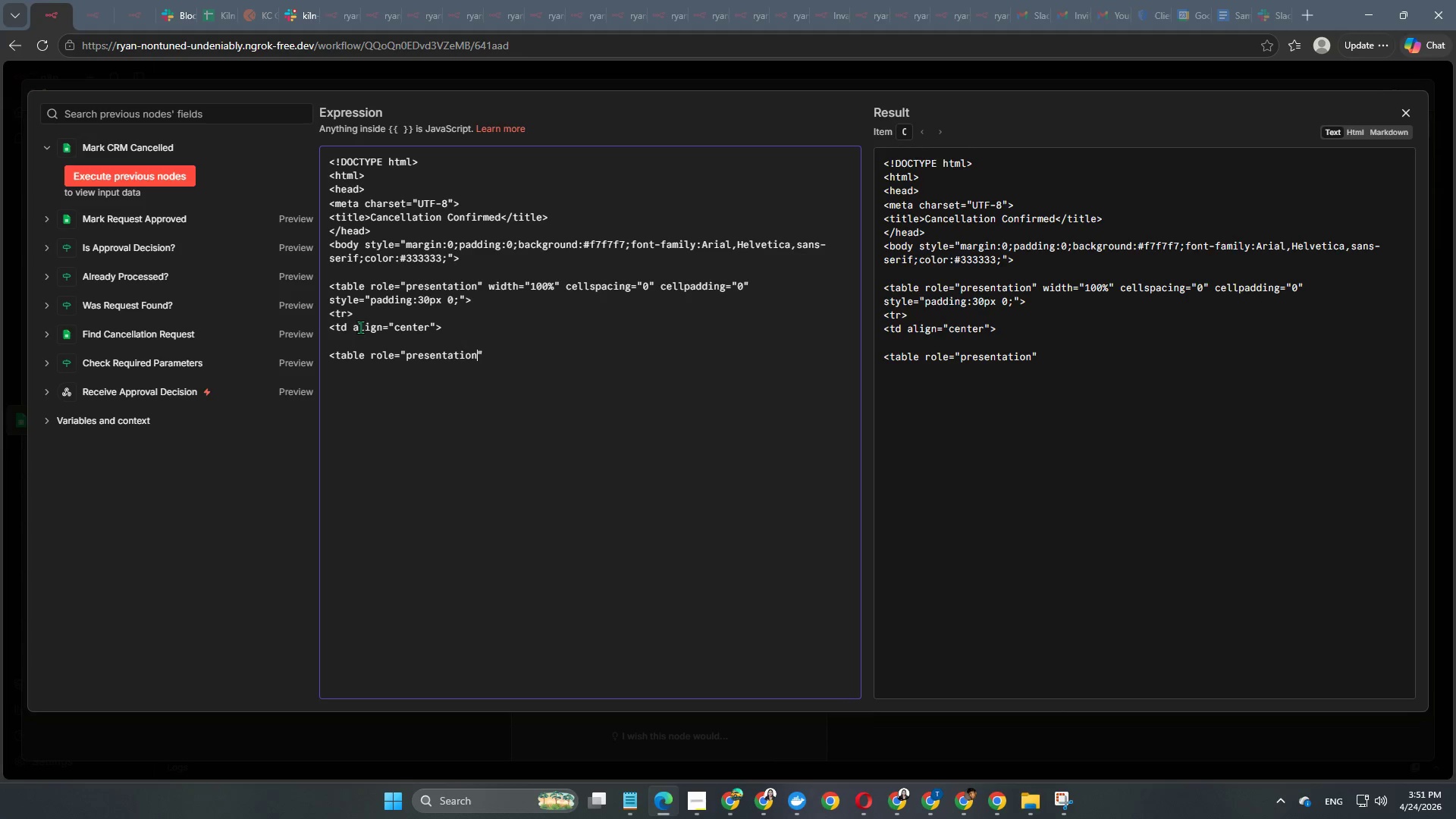 
key(ArrowRight)
 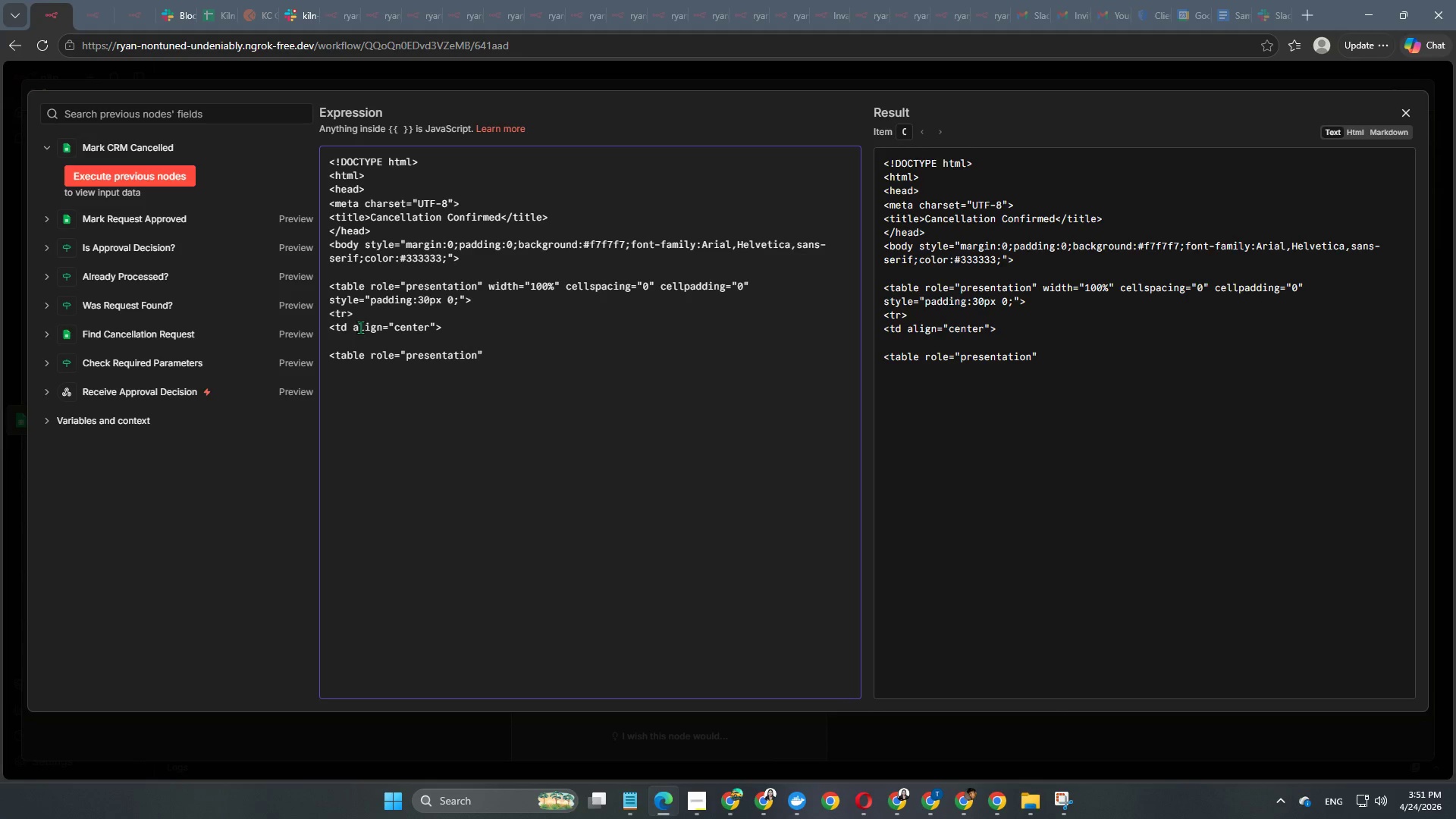 
type( width="600)
 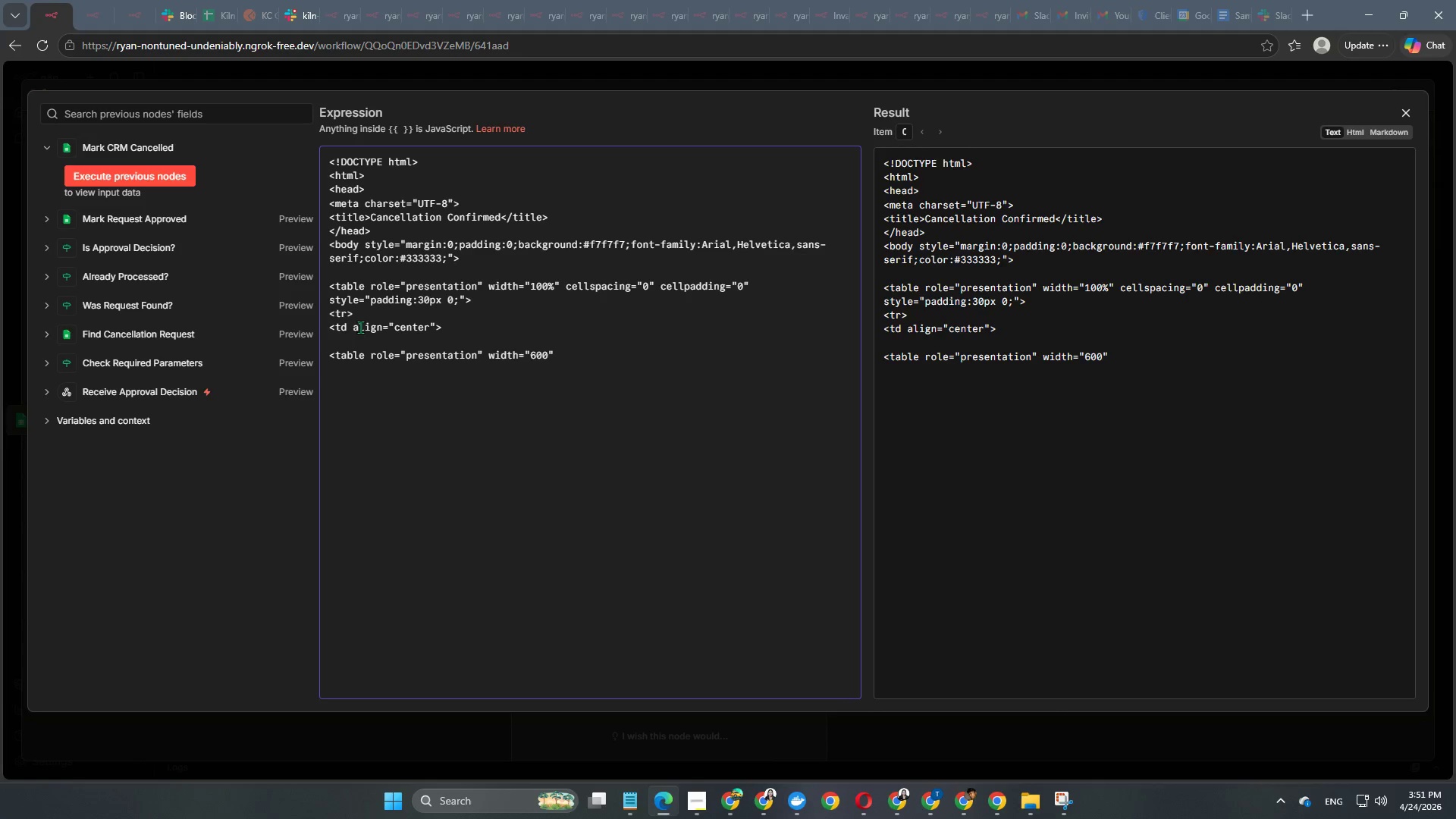 
key(ArrowRight)
 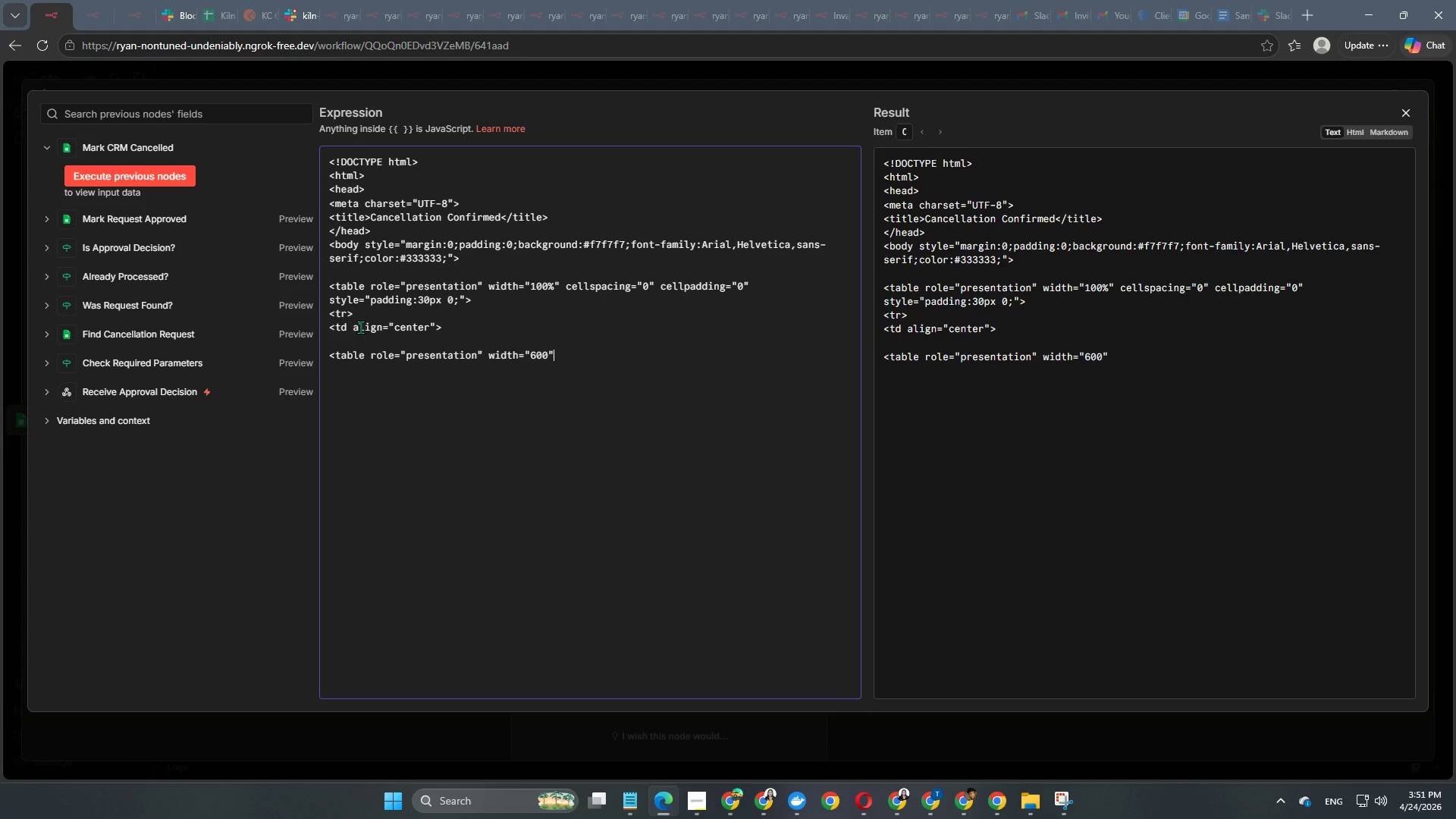 
type( cellspaci)
key(Backspace)
type(ing="0)
 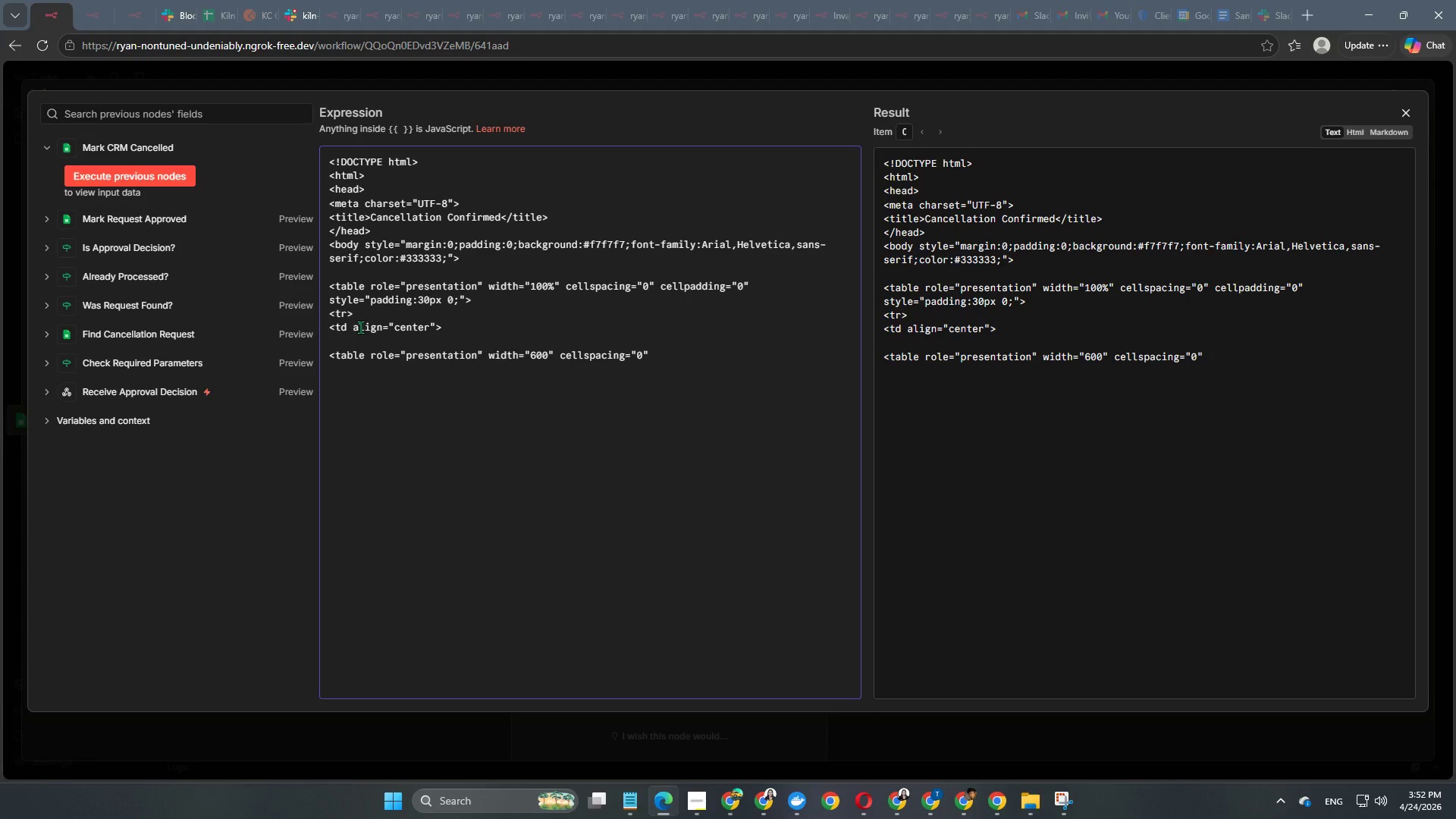 
key(ArrowRight)
 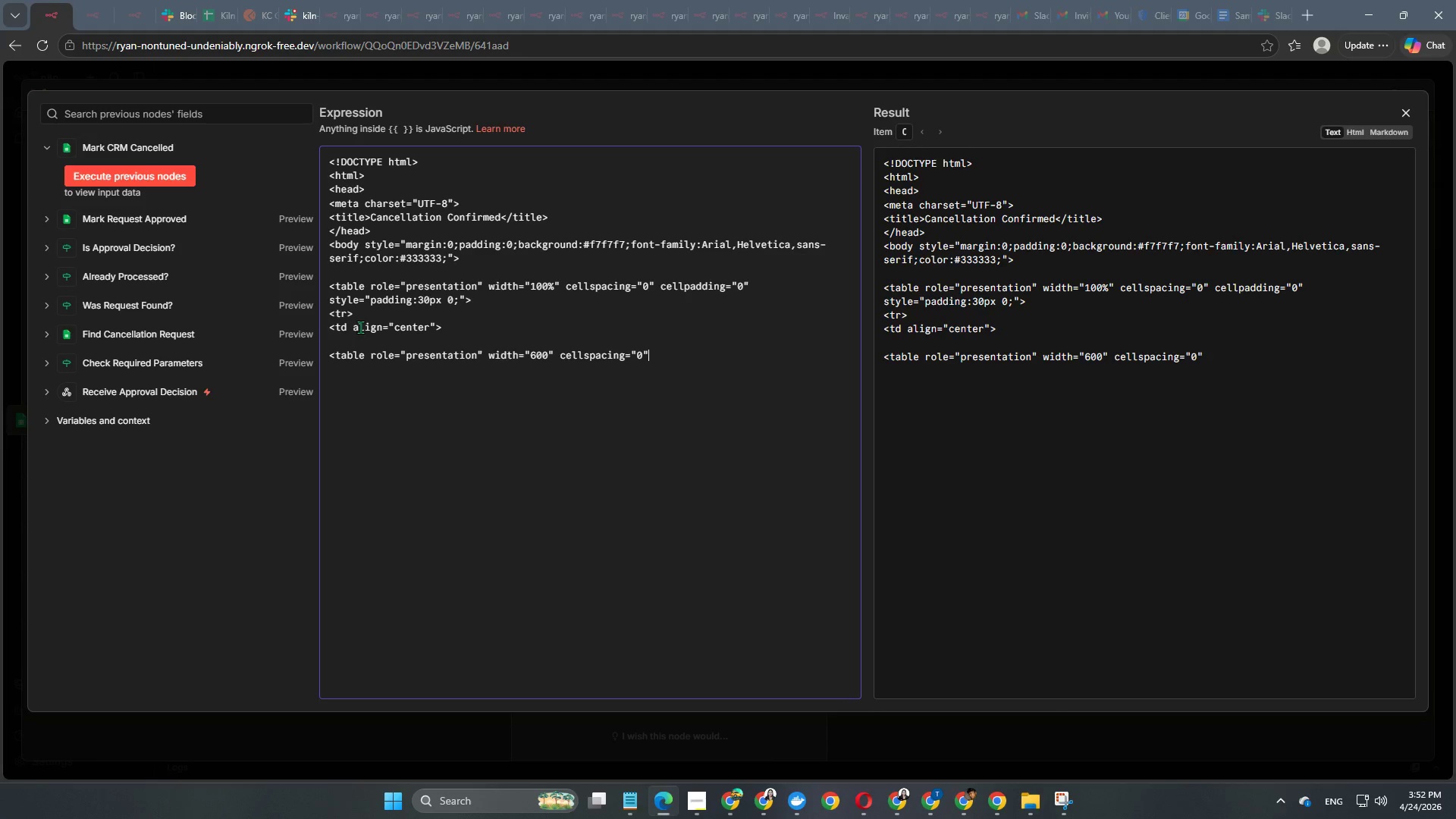 
type( cellpadding="0)
 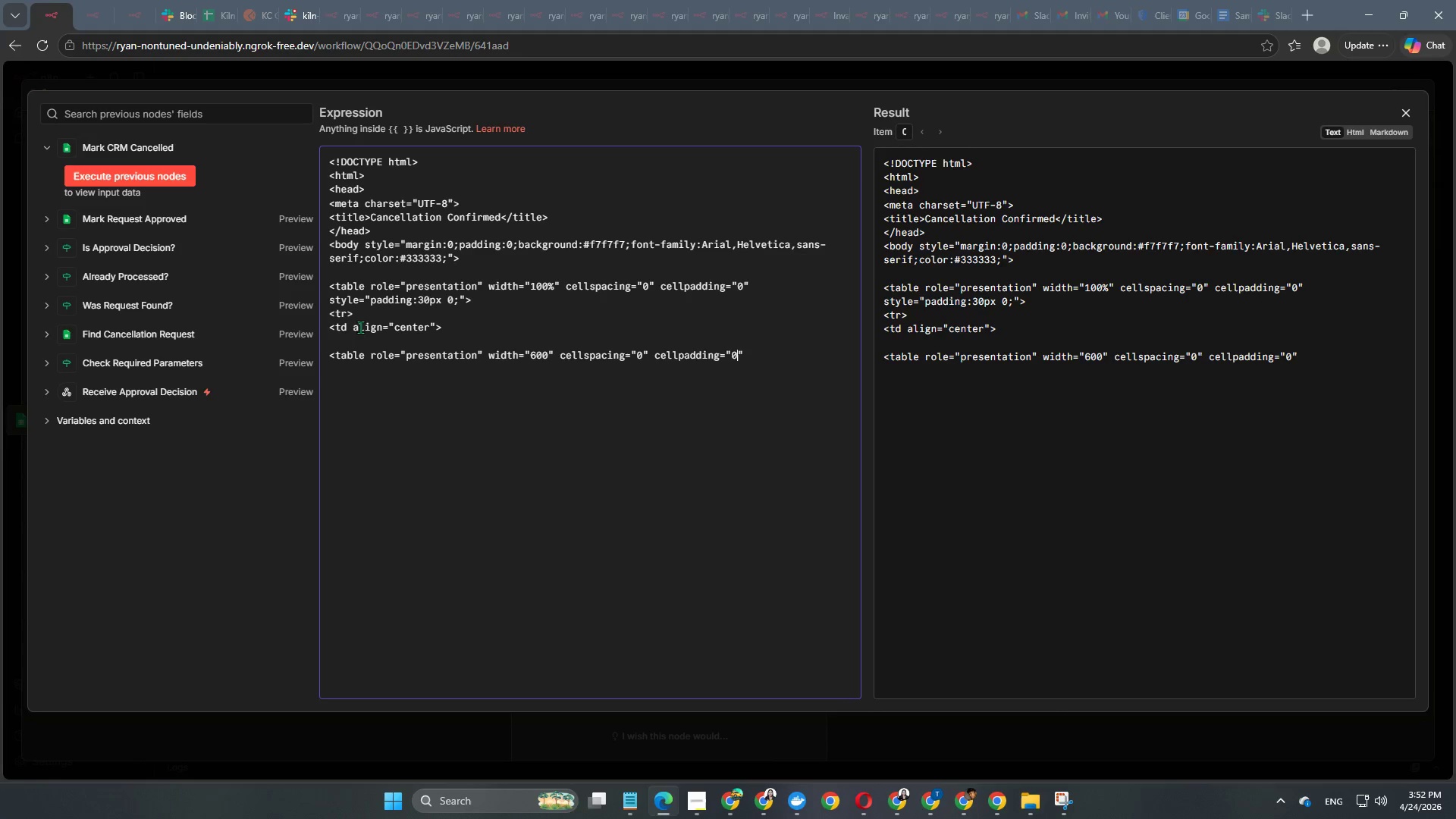 
key(ArrowRight)
 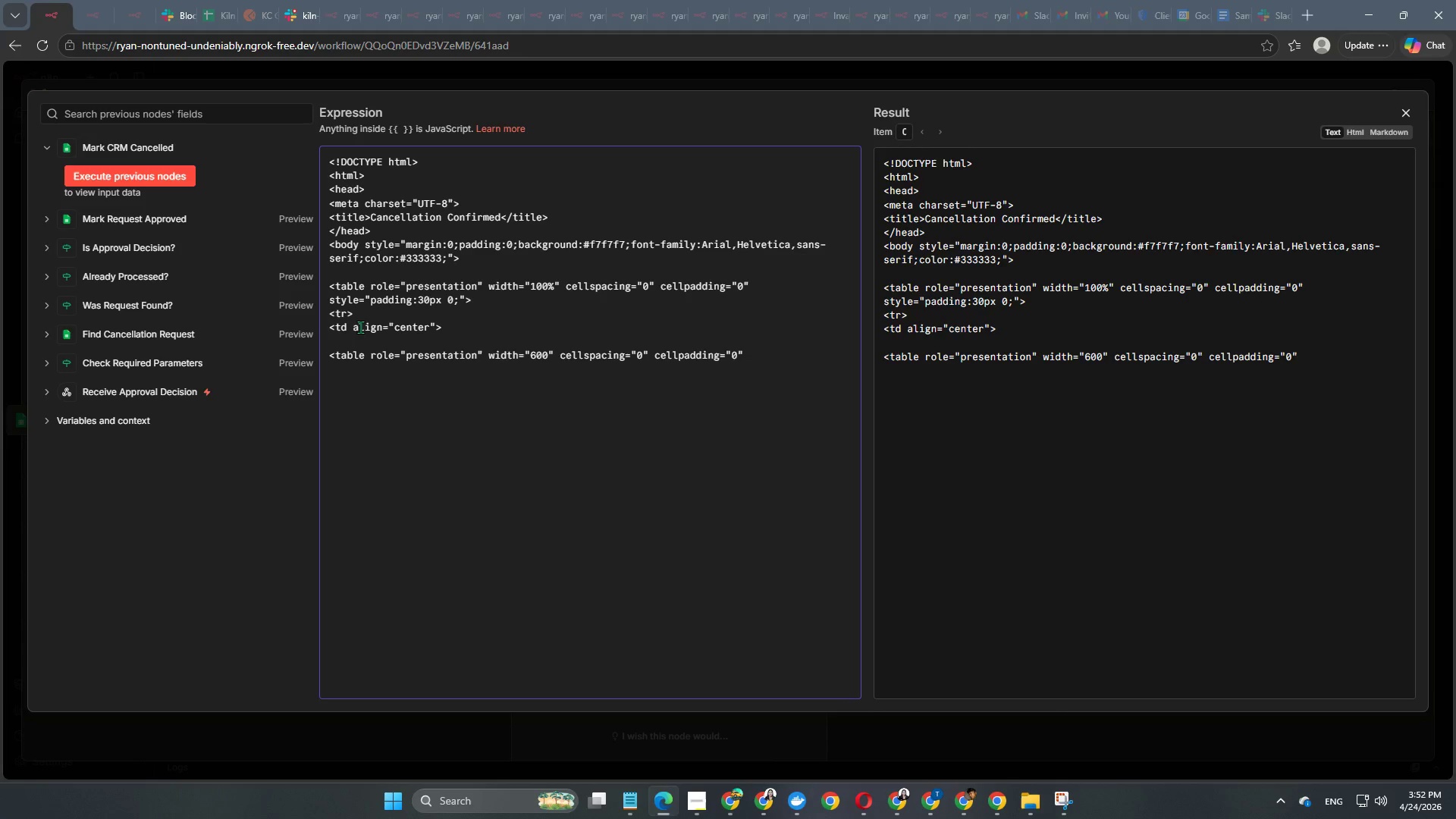 
type( style=)
 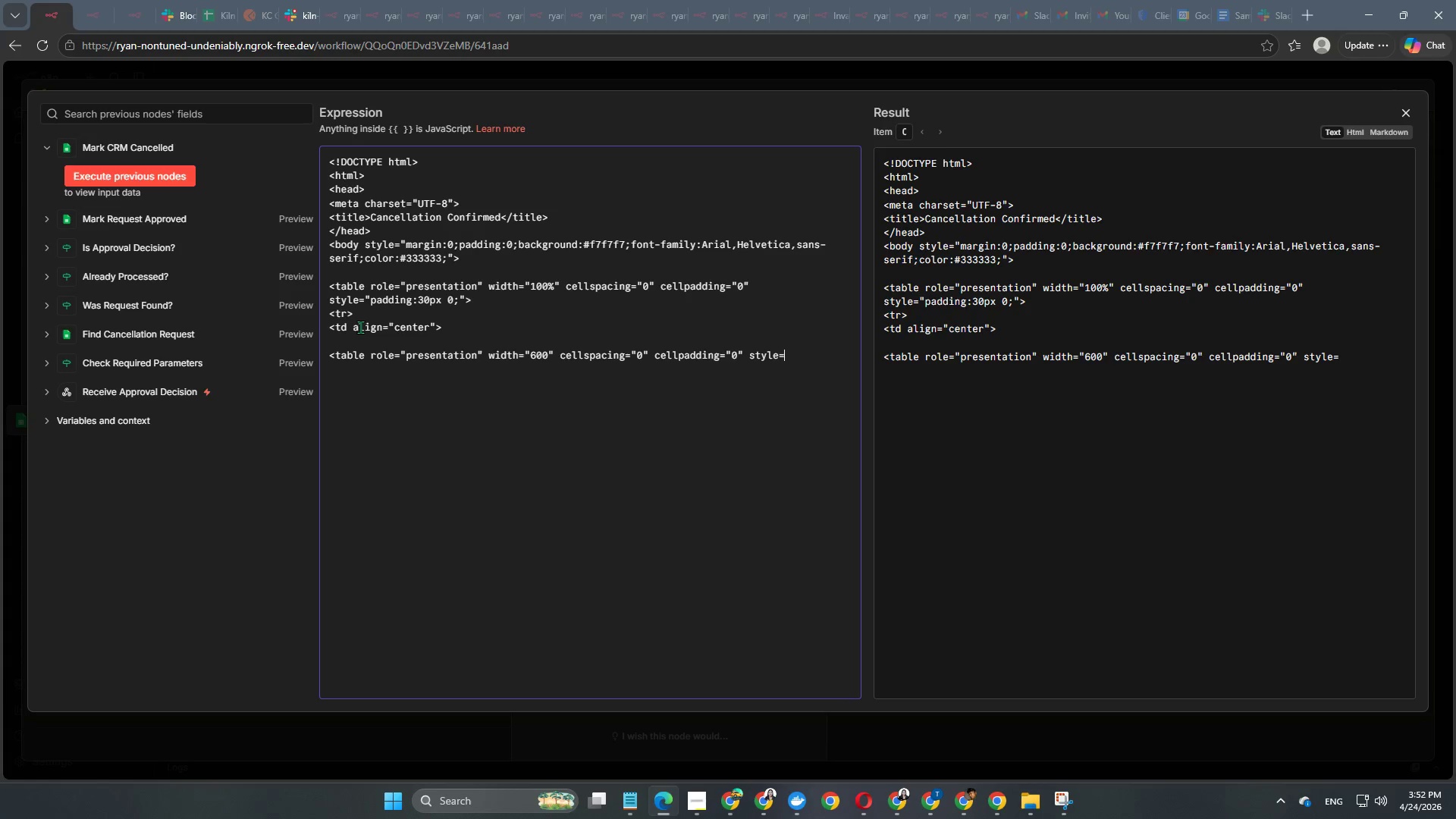 
type("background:#fffff)
 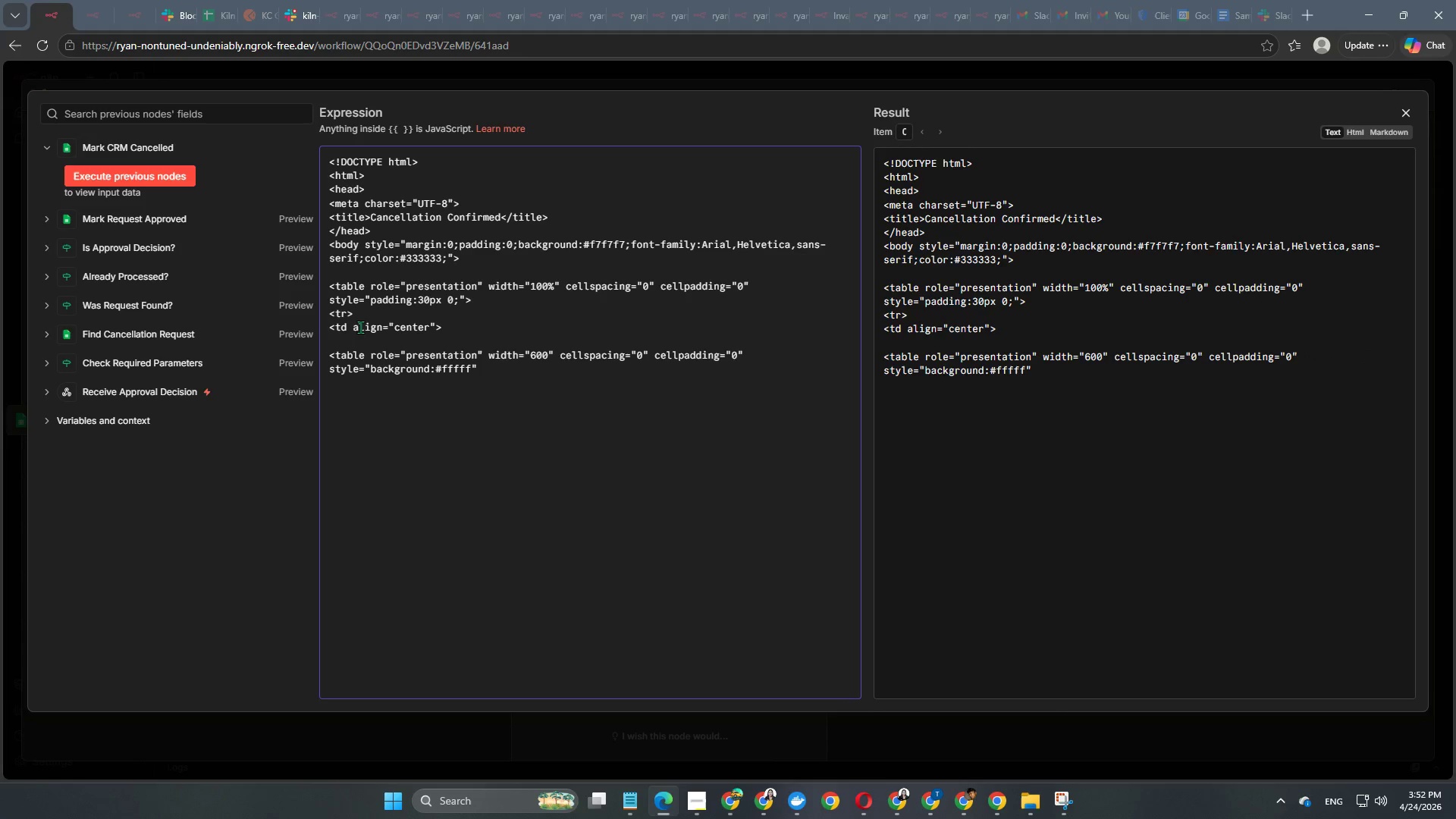 
wait(28.61)
 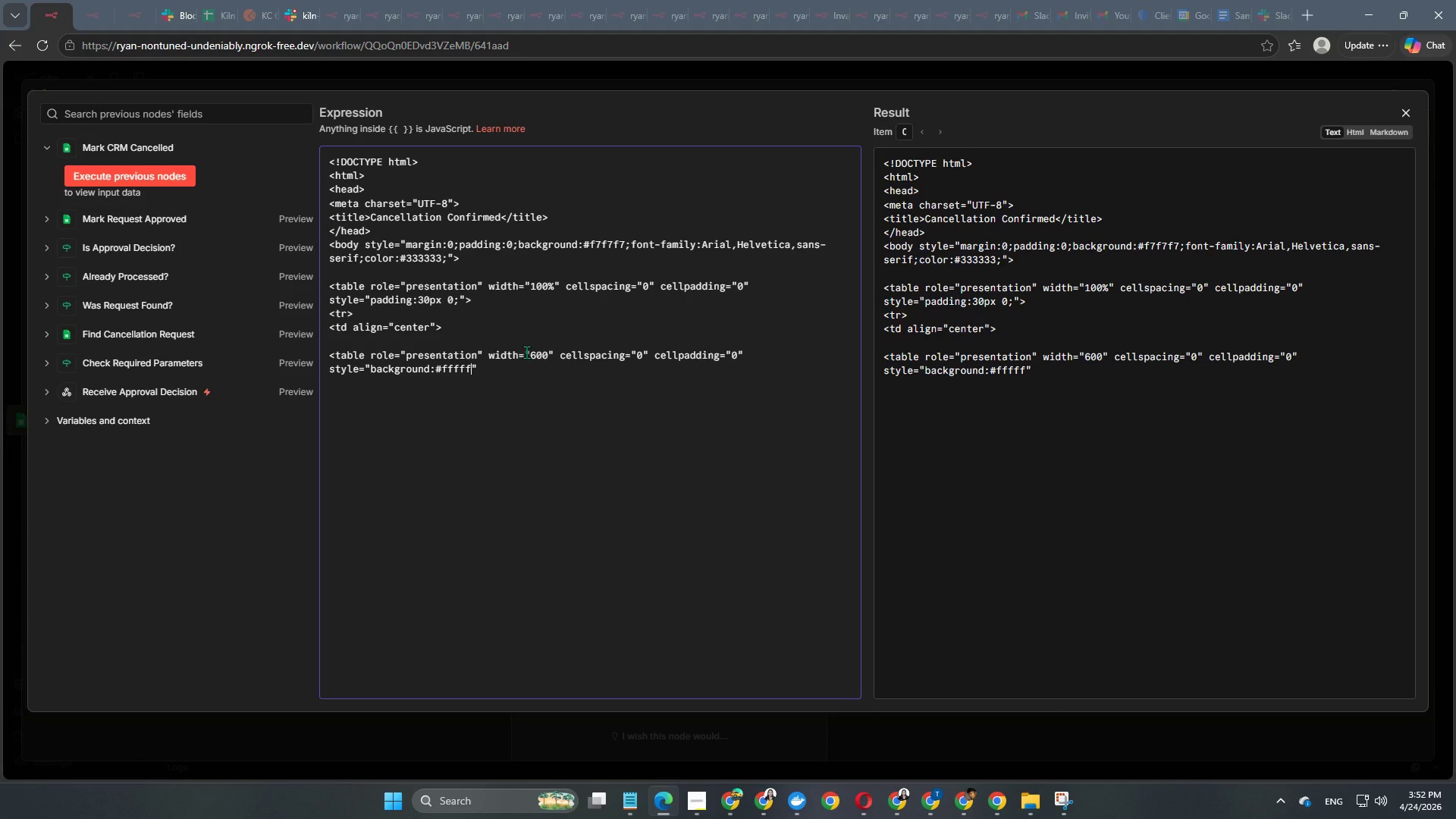 
key(F)
 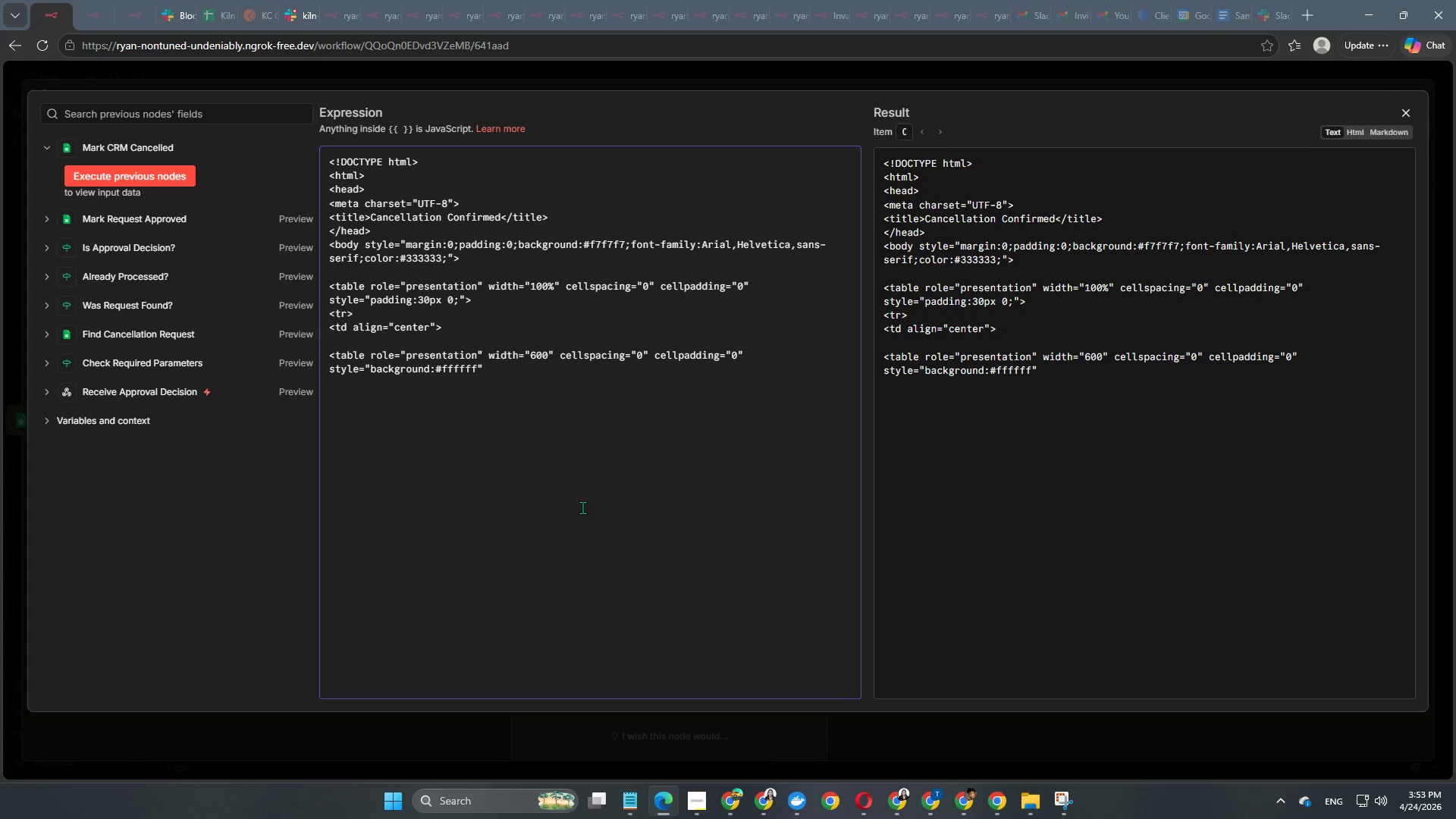 
type(;border-radio)
key(Backspace)
type(us:12px;overflow:hidden;box-shadow:0 4px 14px)
 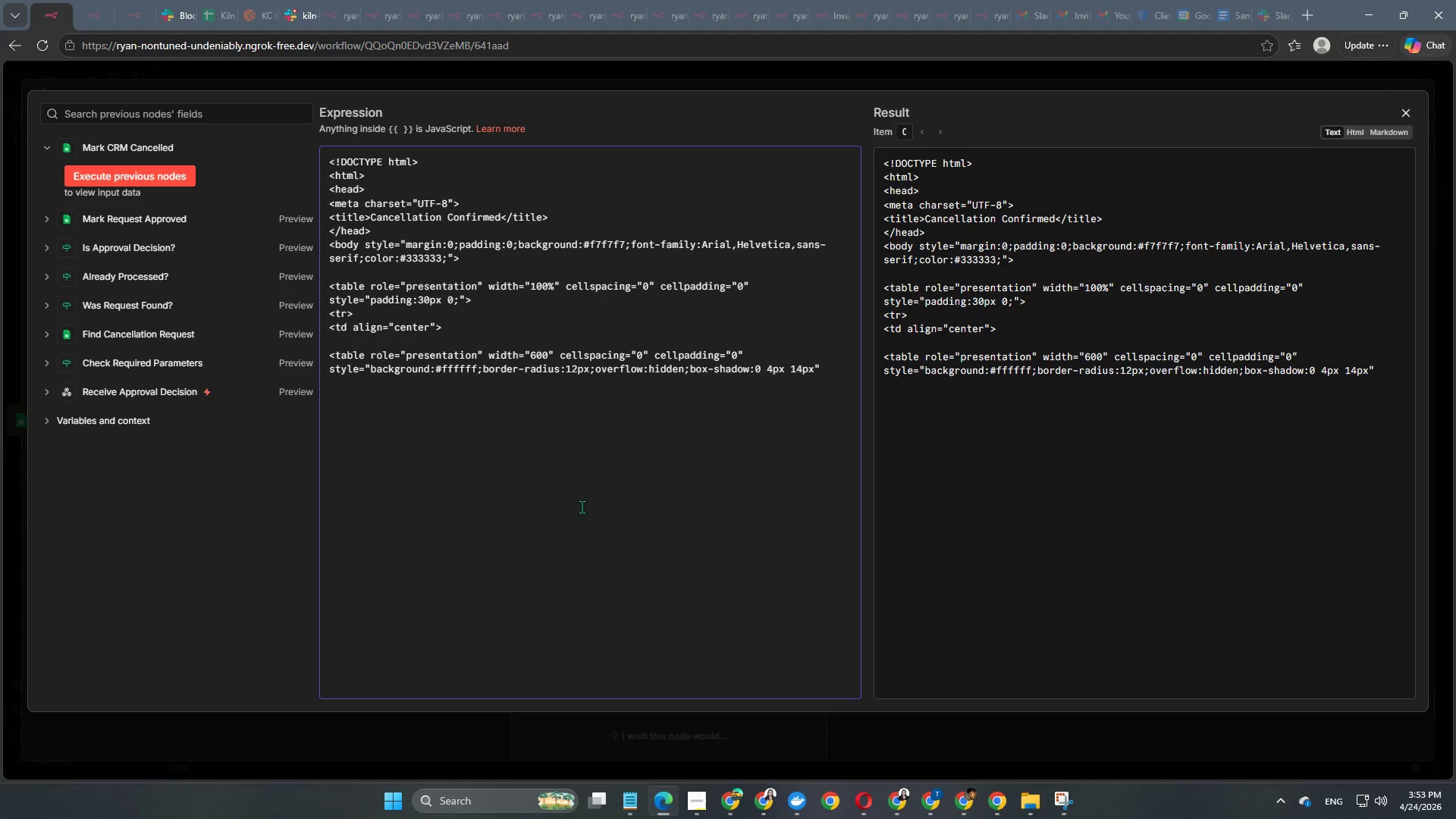 
wait(15.56)
 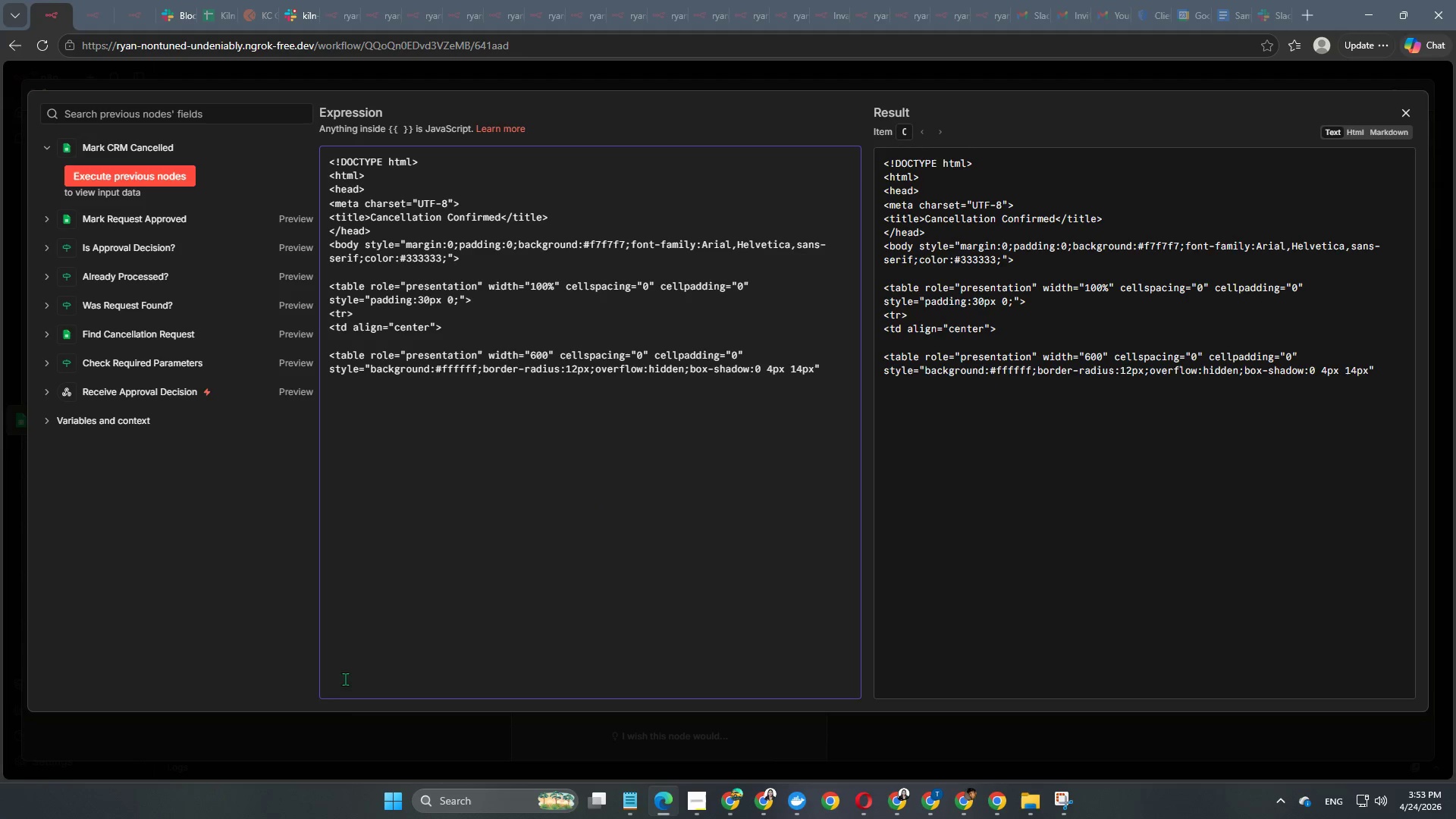 
type( rgba|)
key(Backspace)
type((0,0,0,0,)
 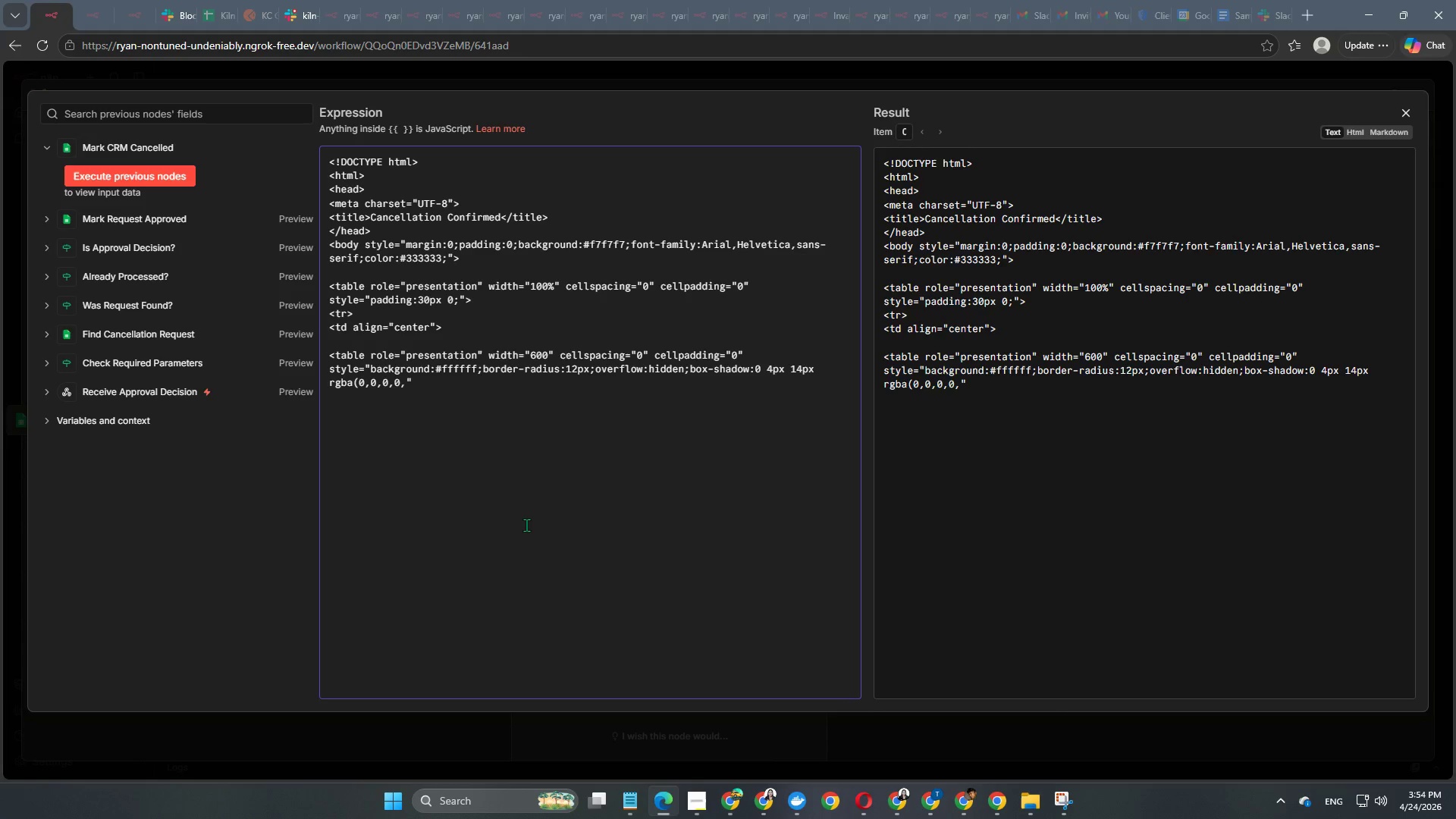 
wait(6.44)
 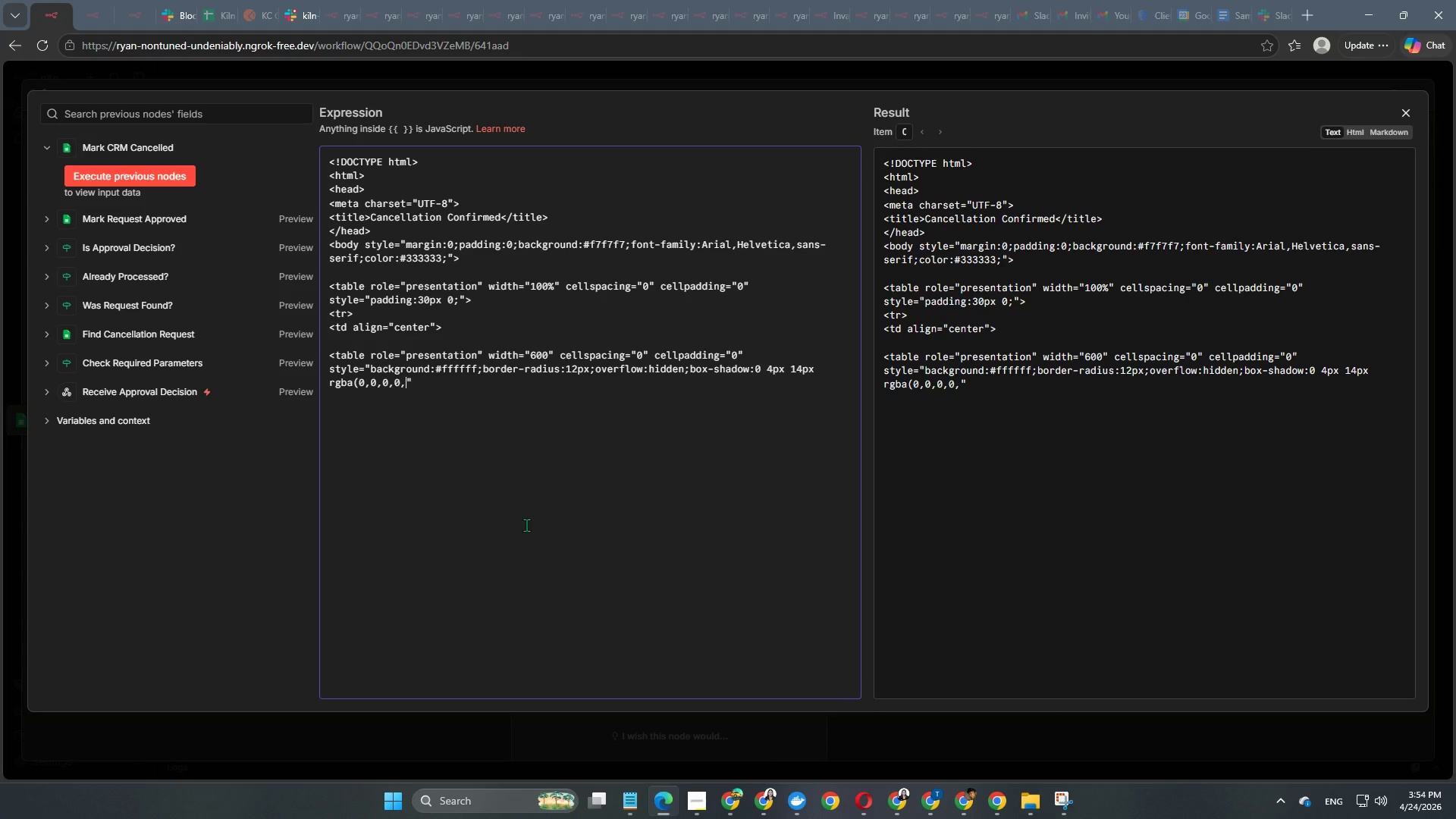 
key(Backspace)
 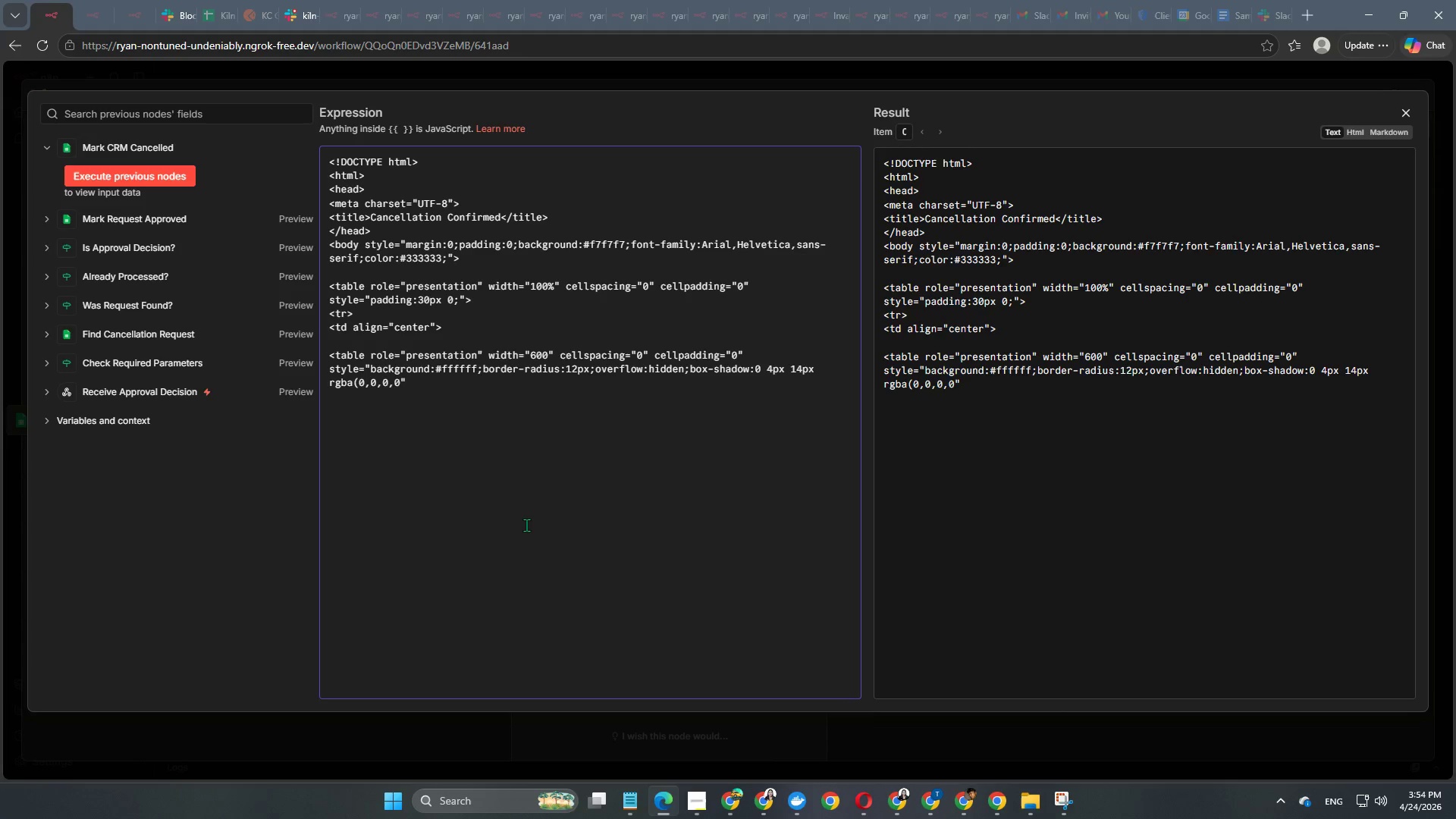 
key(NumpadDecimal)
 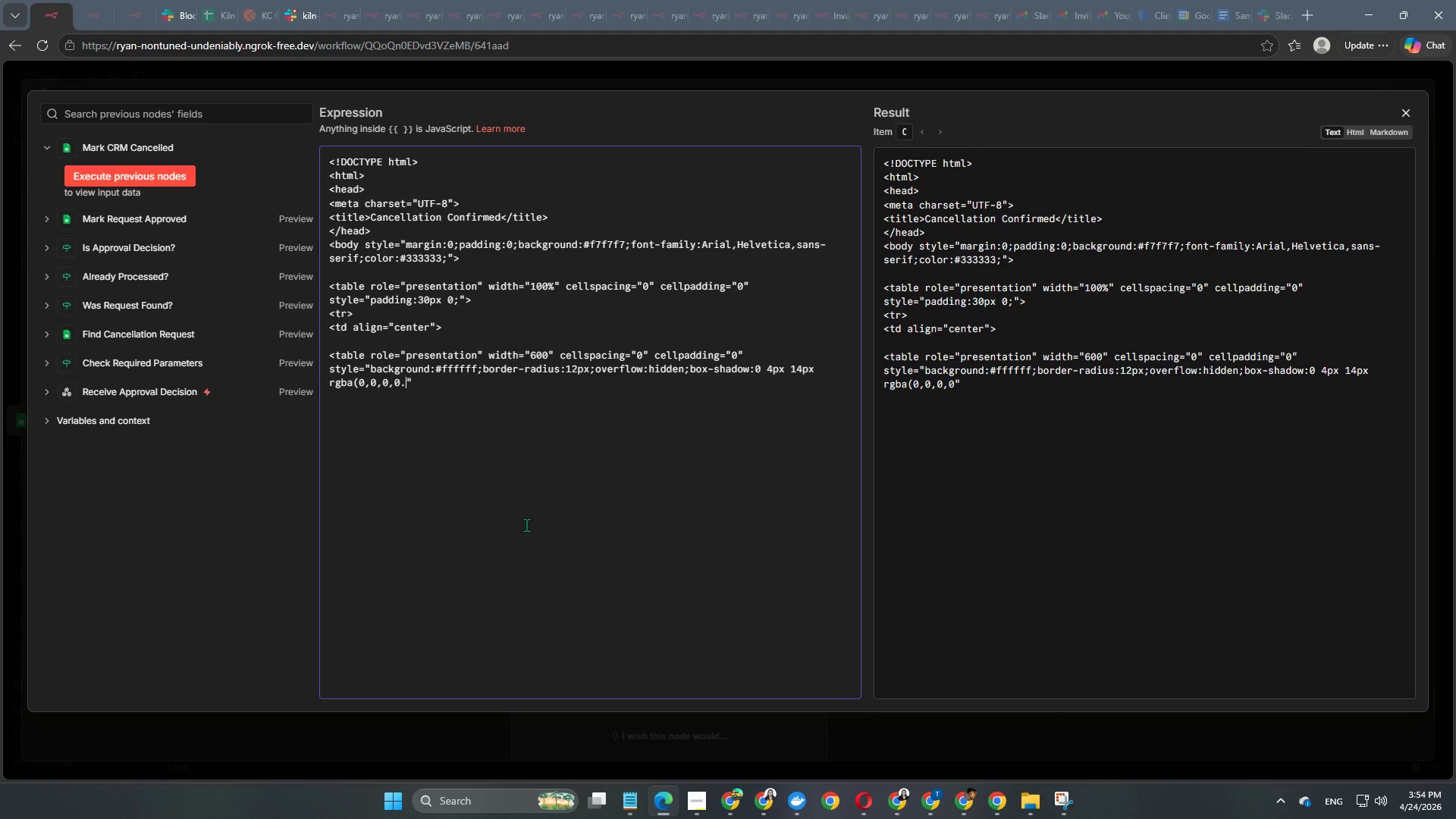 
key(Numpad0)
 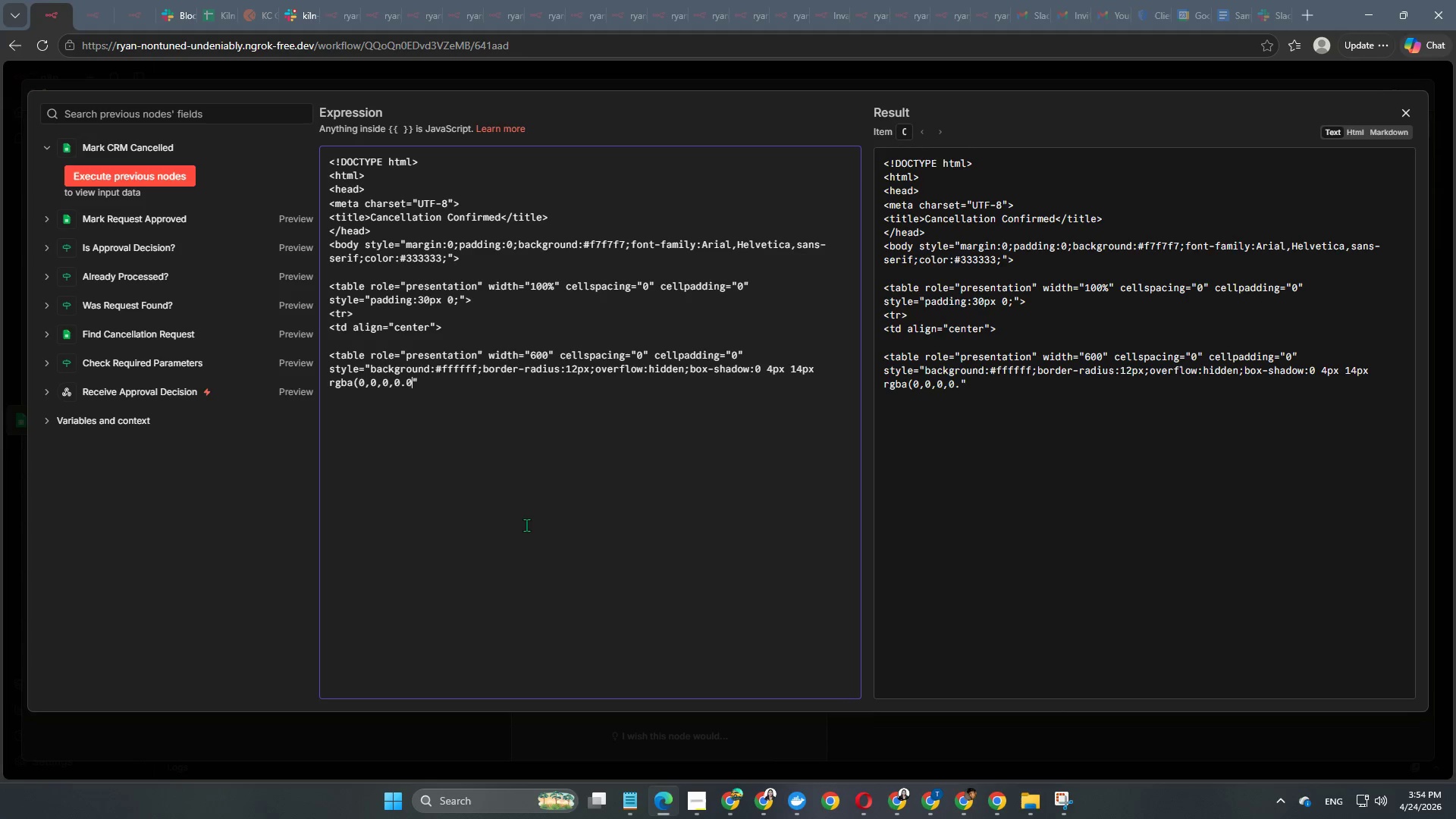 
key(Numpad8)
 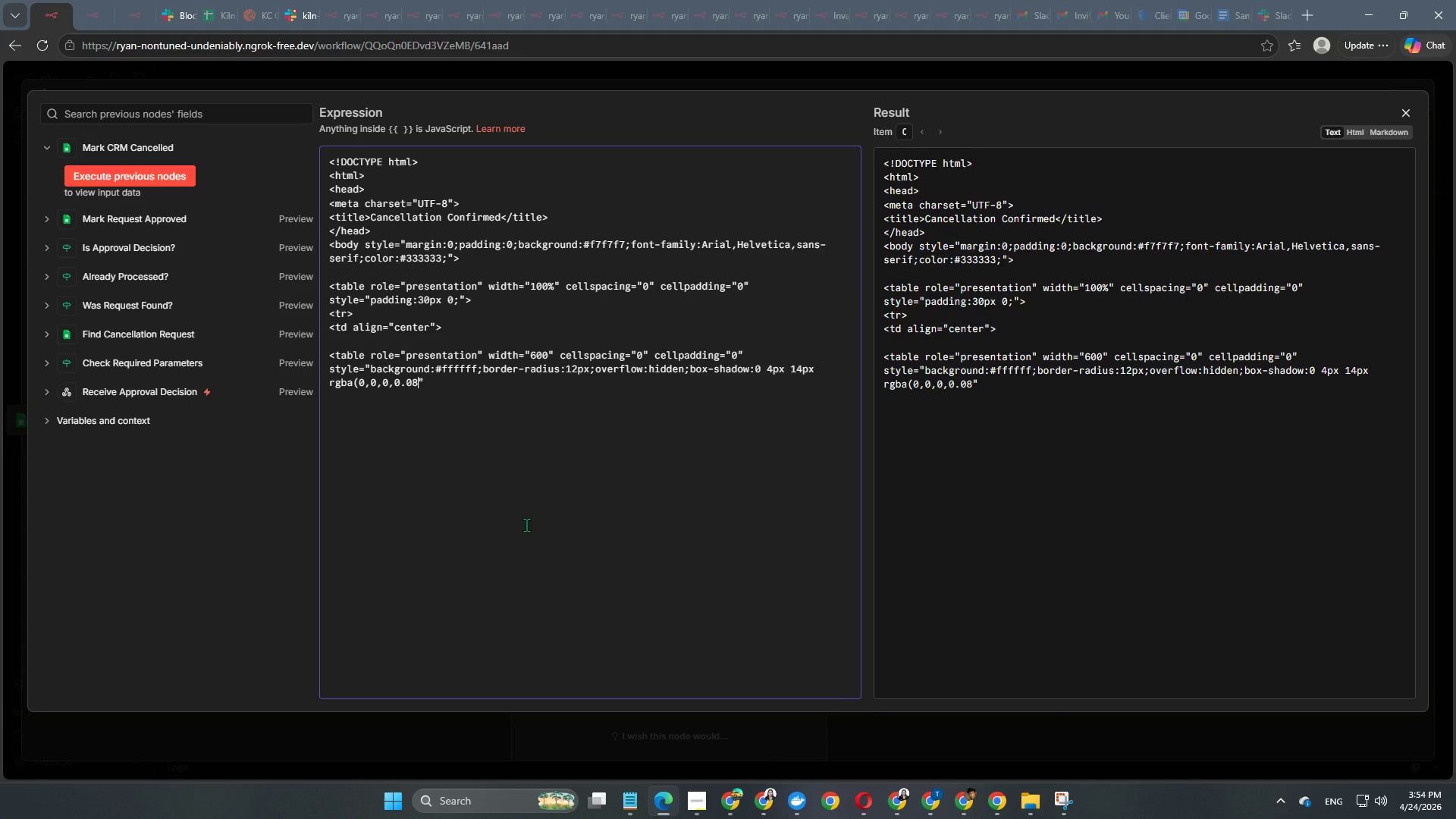 
key(Shift+0)
 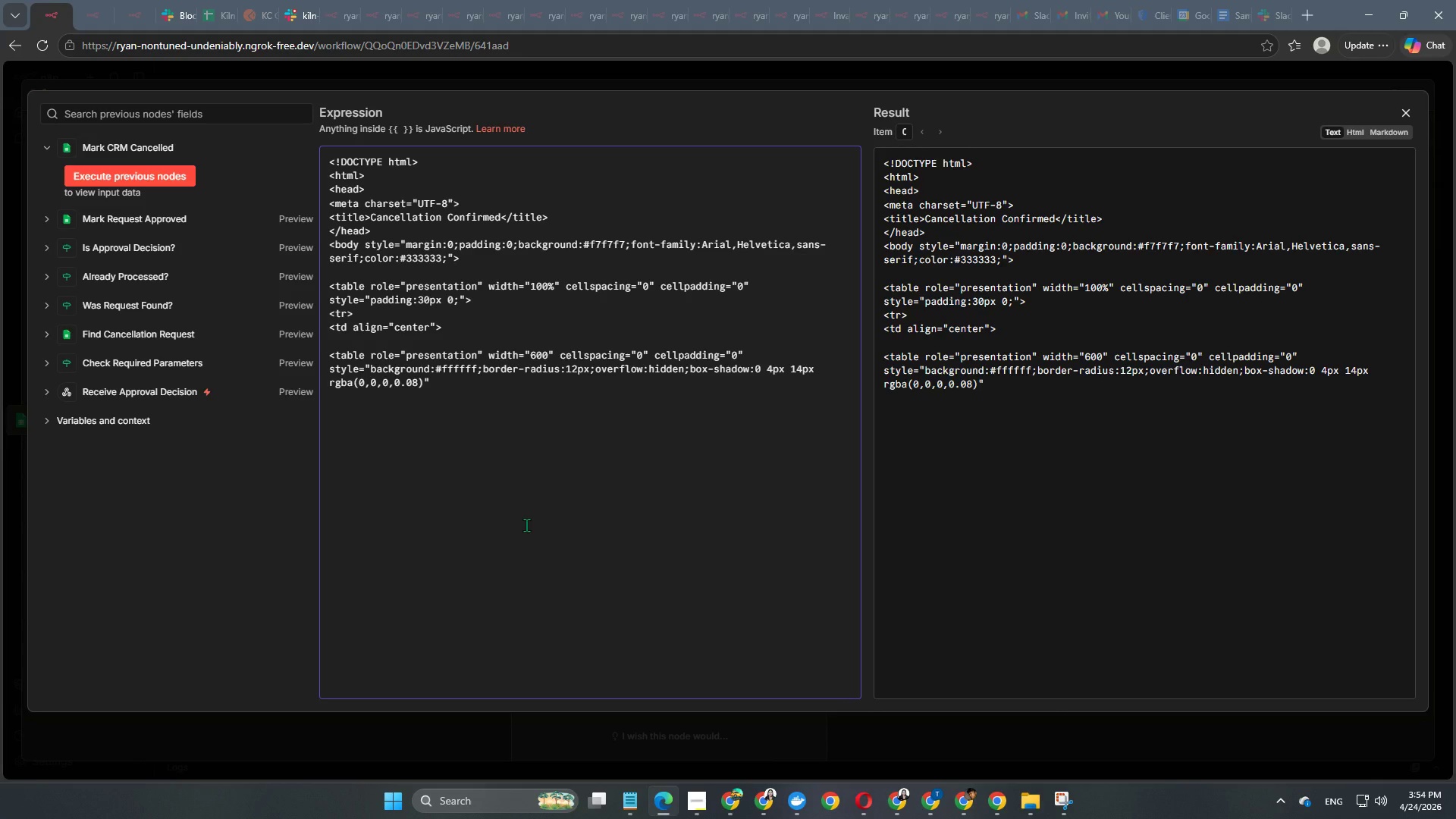 
key(Semicolon)
 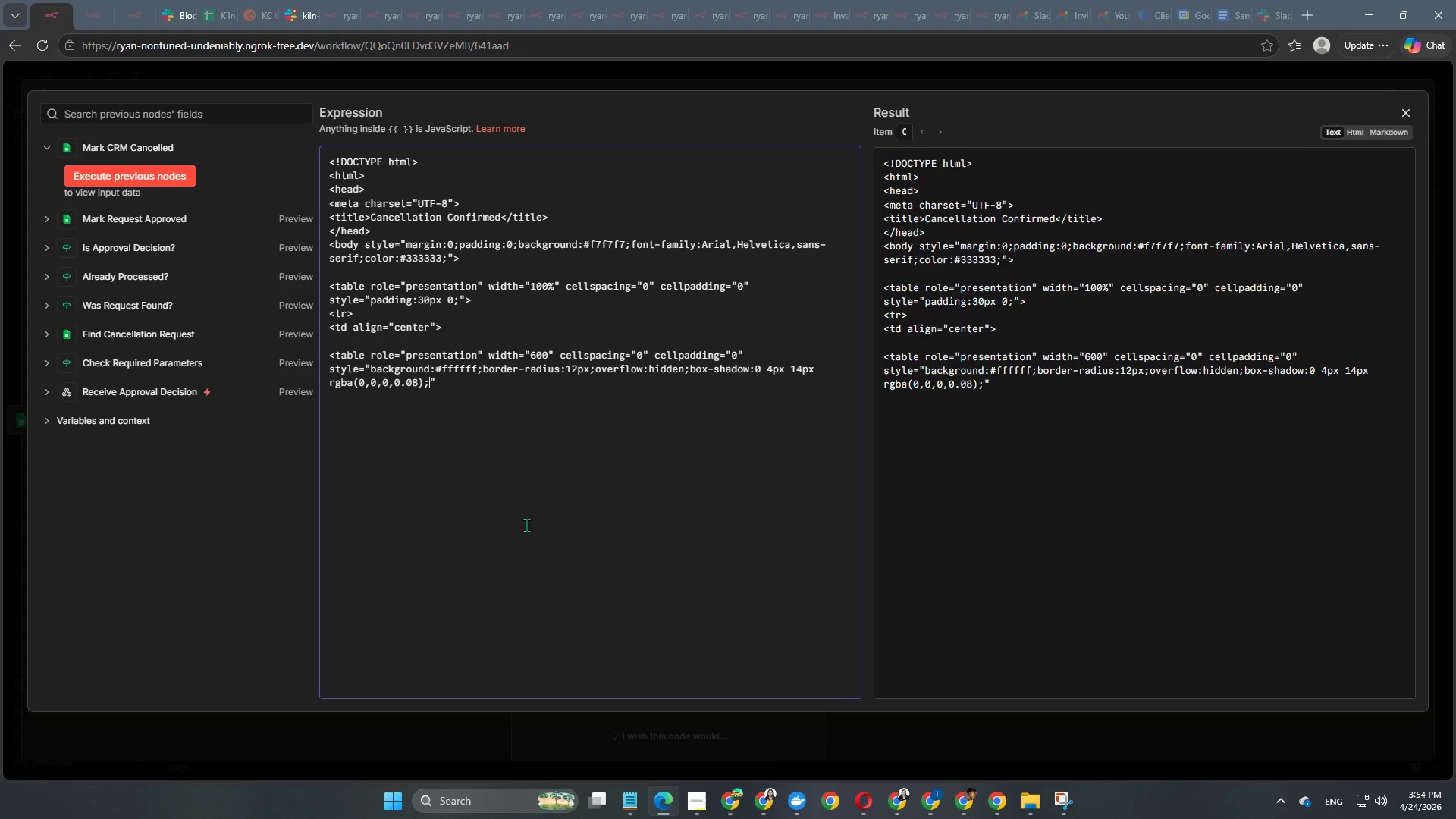 
key(ArrowRight)
 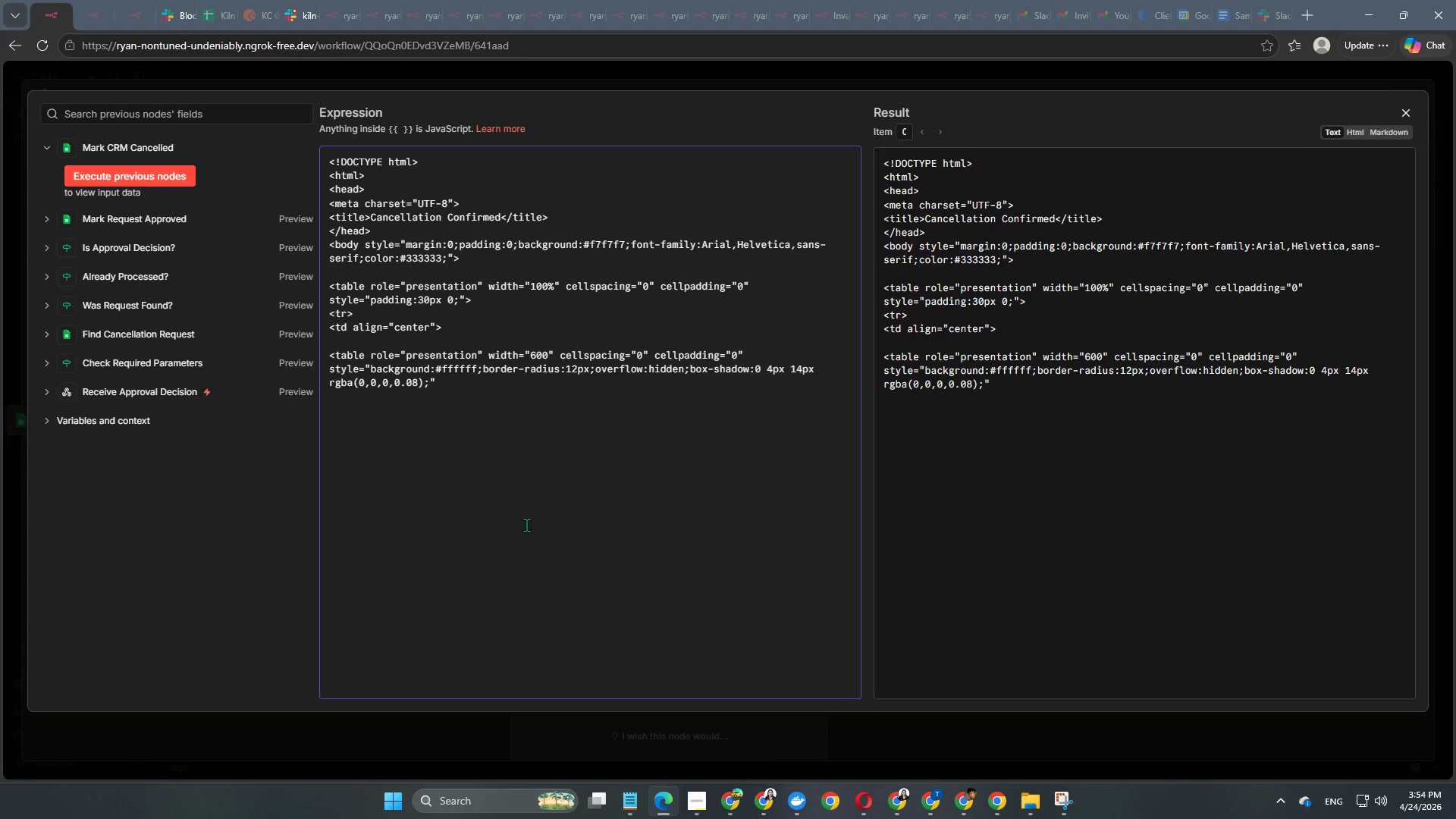 
key(Shift+ShiftRight)
 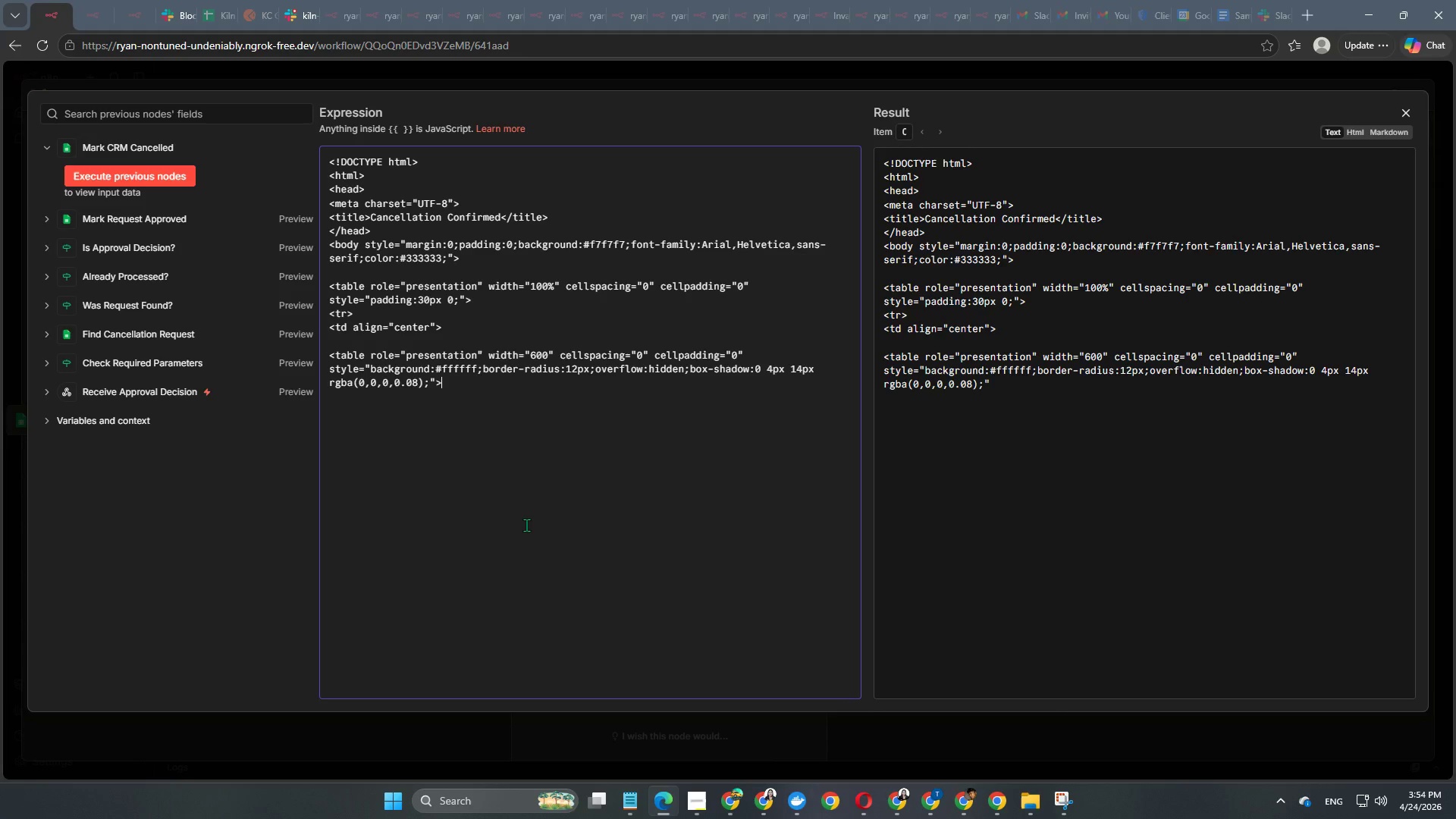 
key(Shift+Period)
 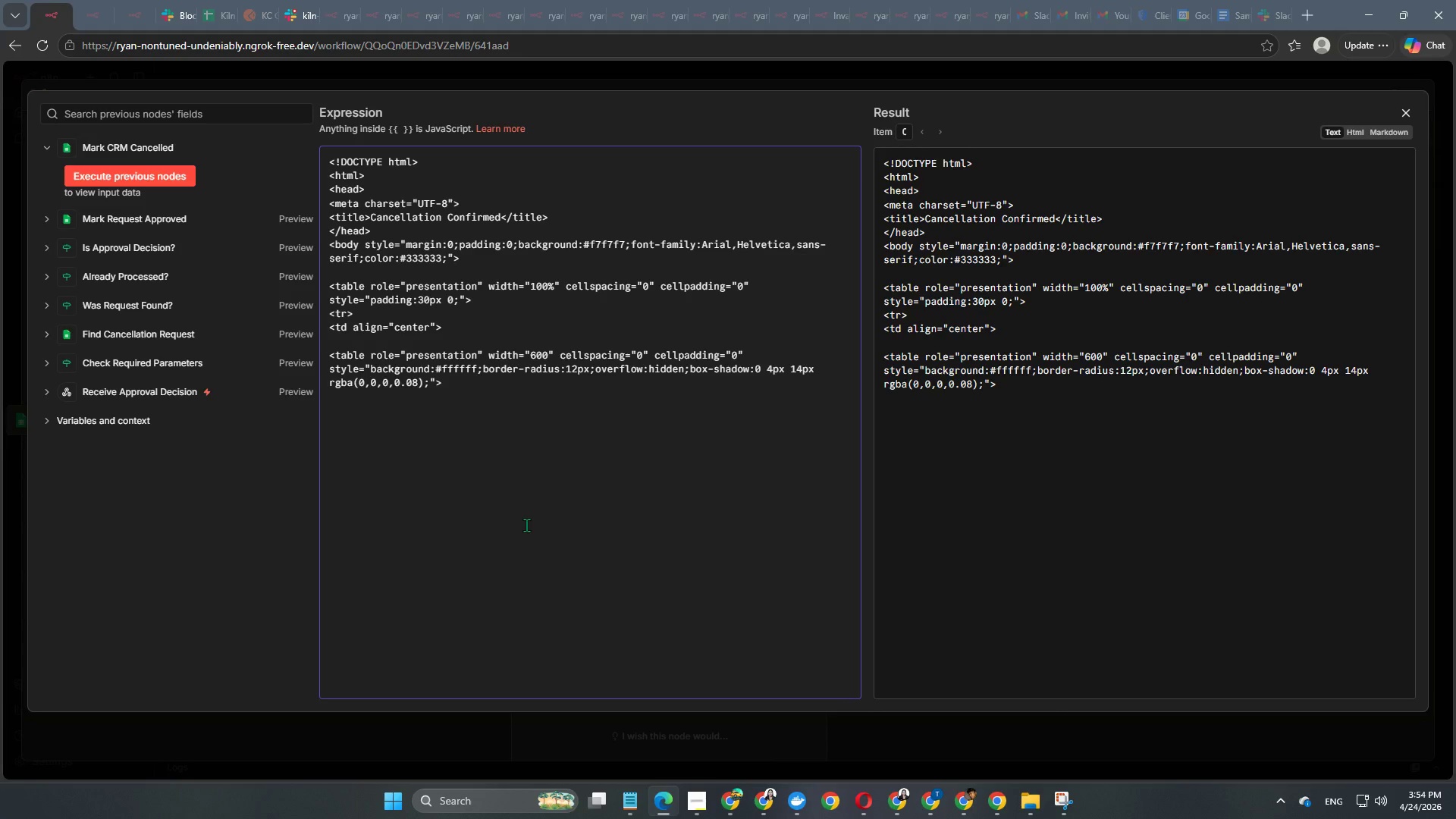 
key(Enter)
 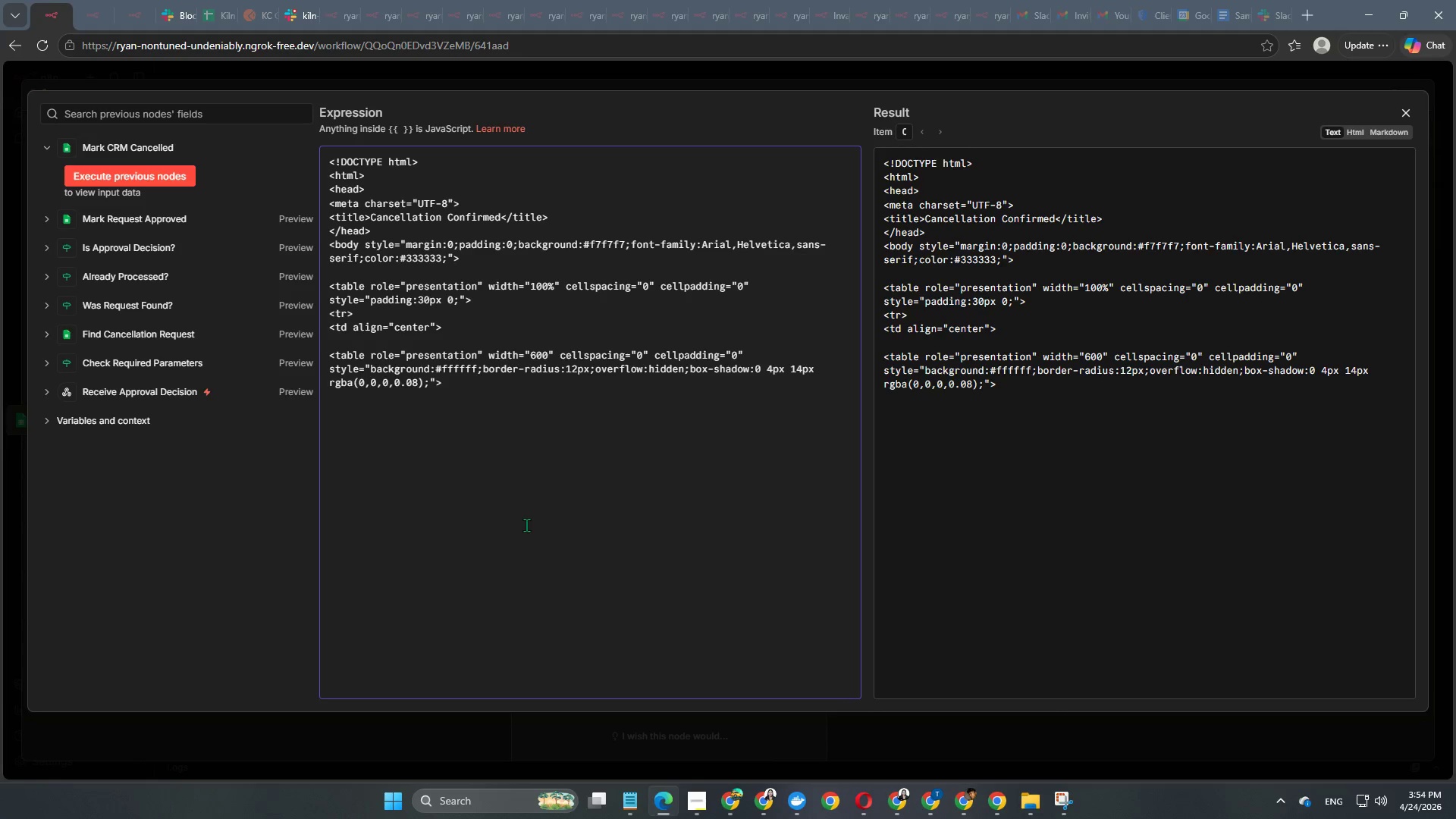 
key(Enter)
 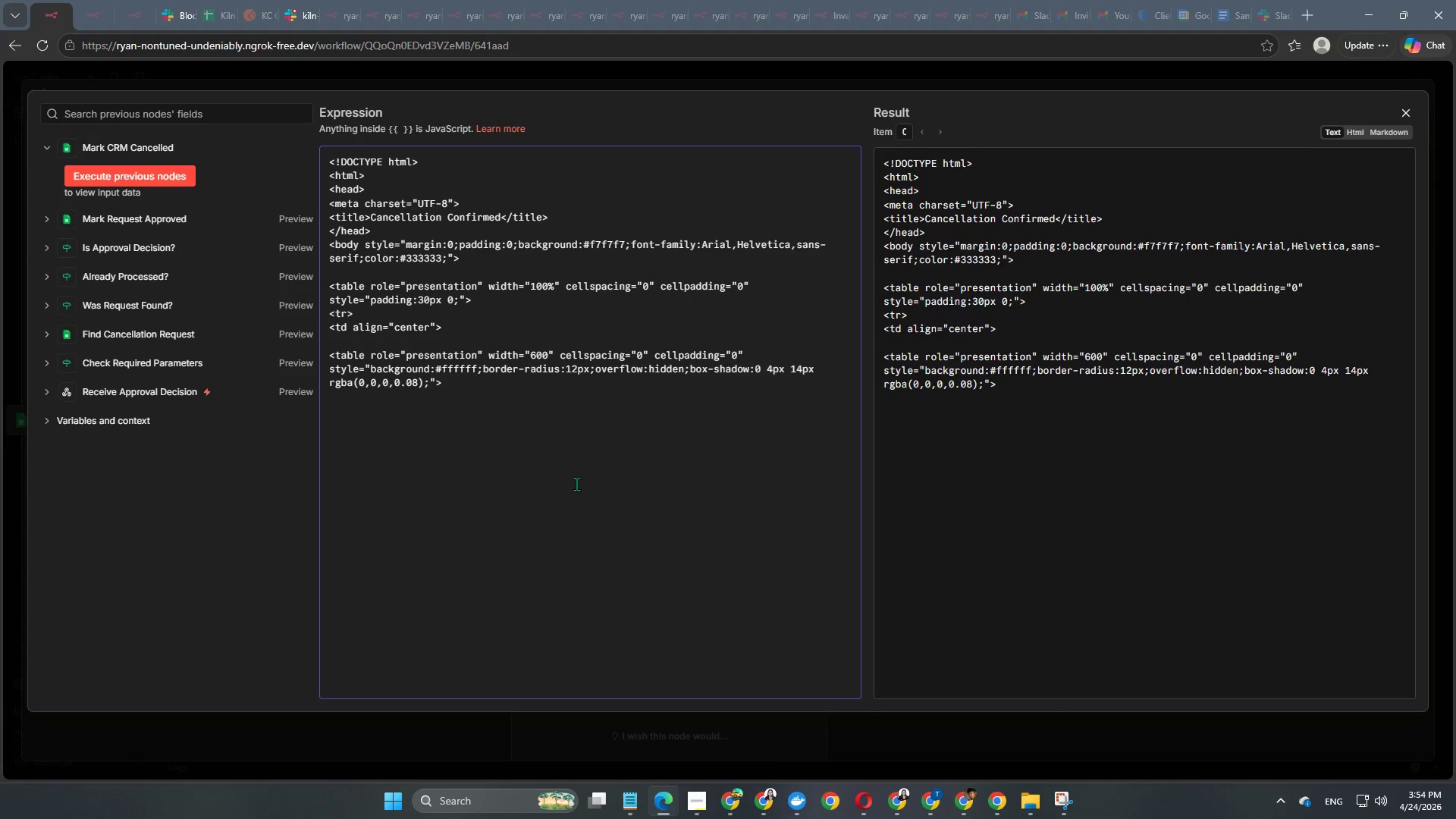 
wait(14.19)
 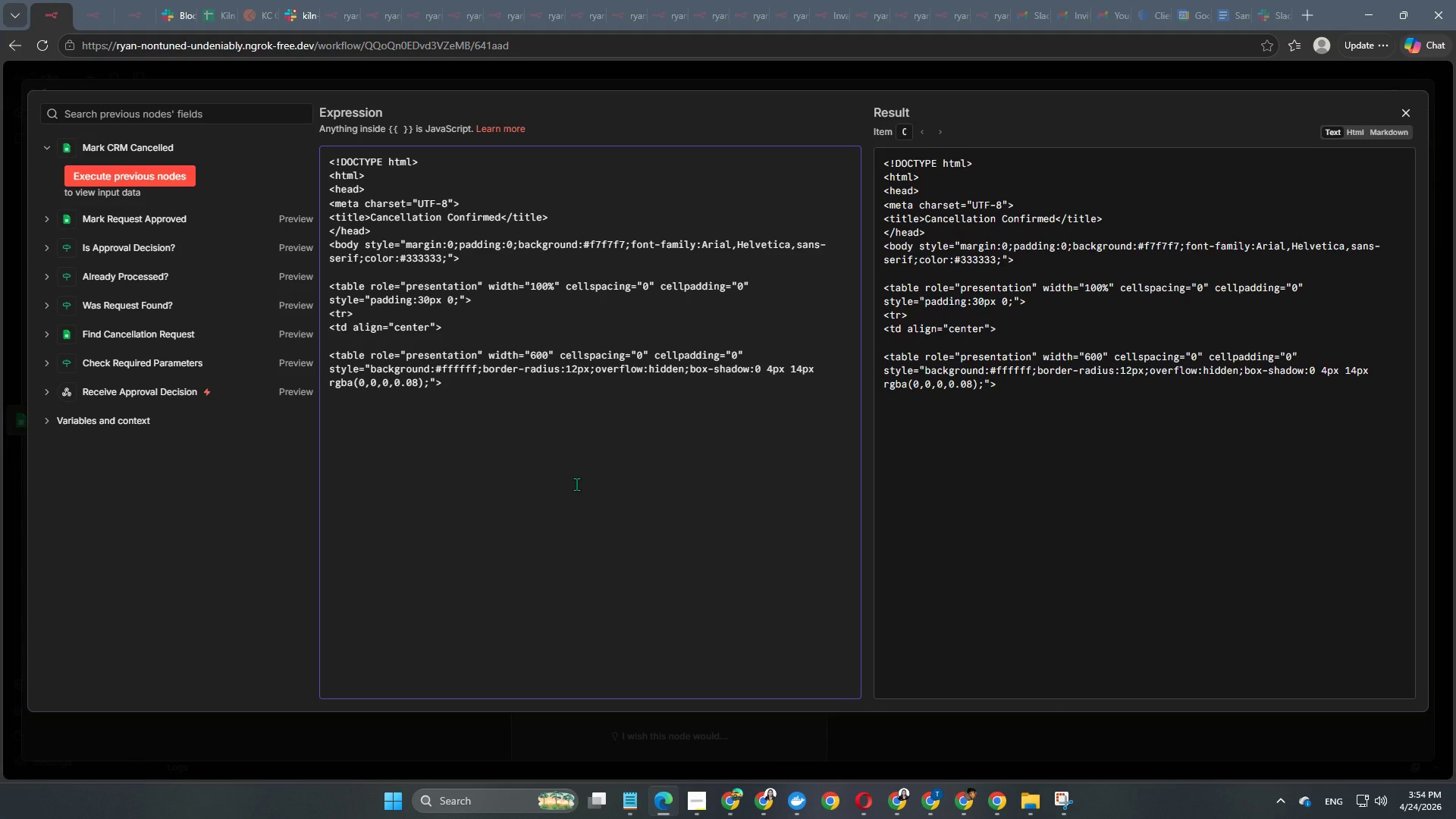 
type(<>)
key(Backspace)
type(tr>)
 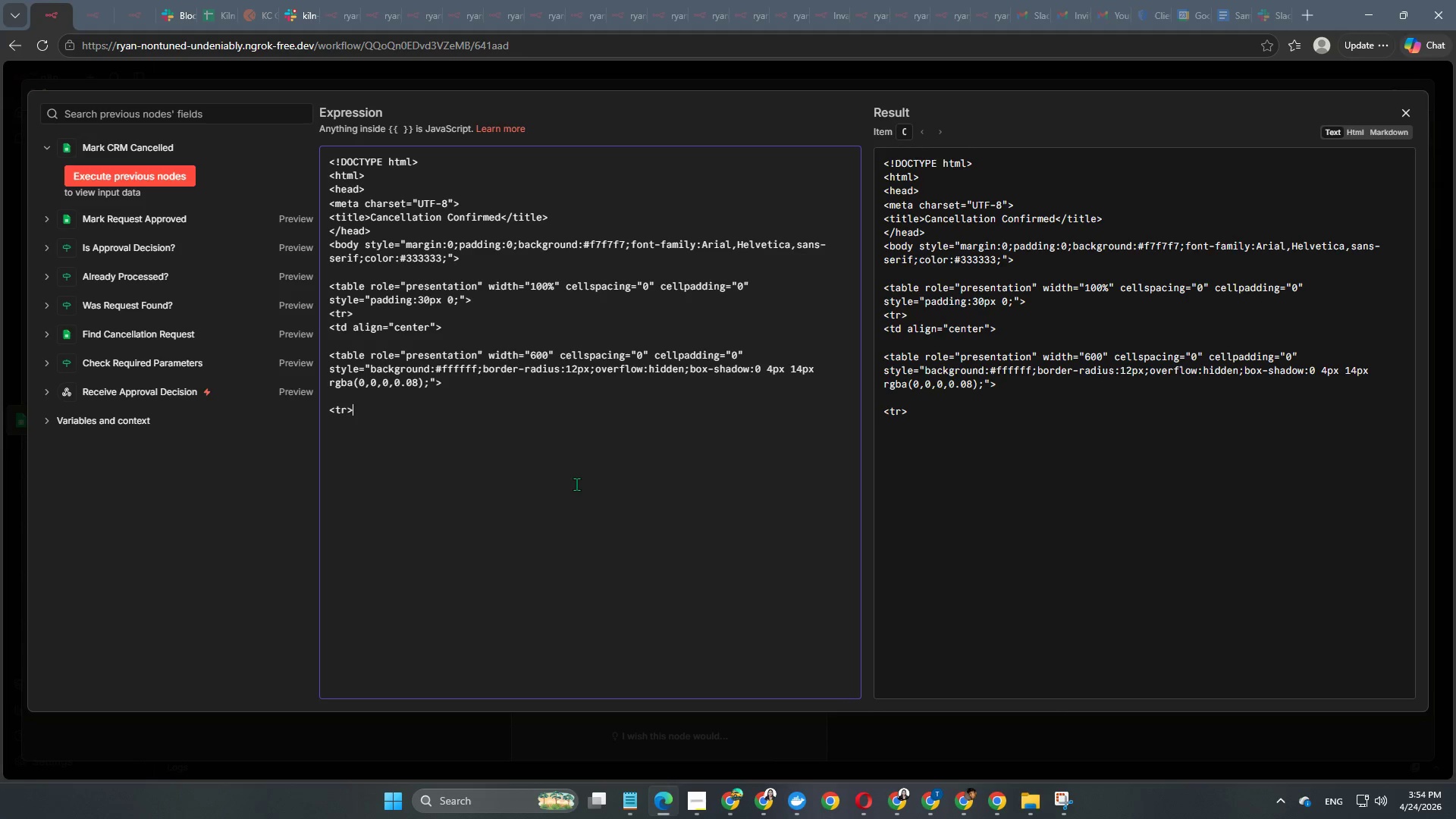 
key(Enter)
 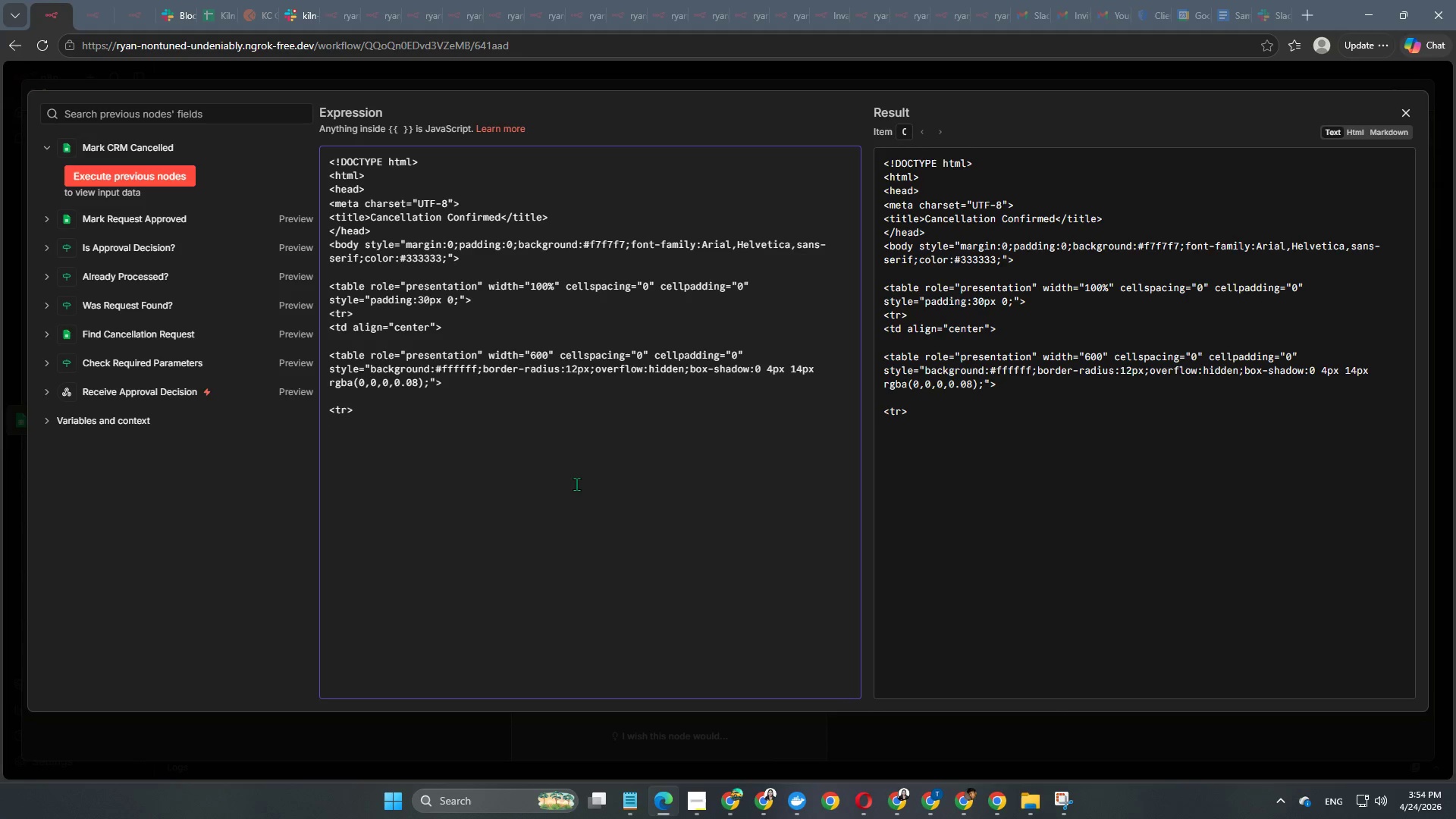 
type(<td style)
 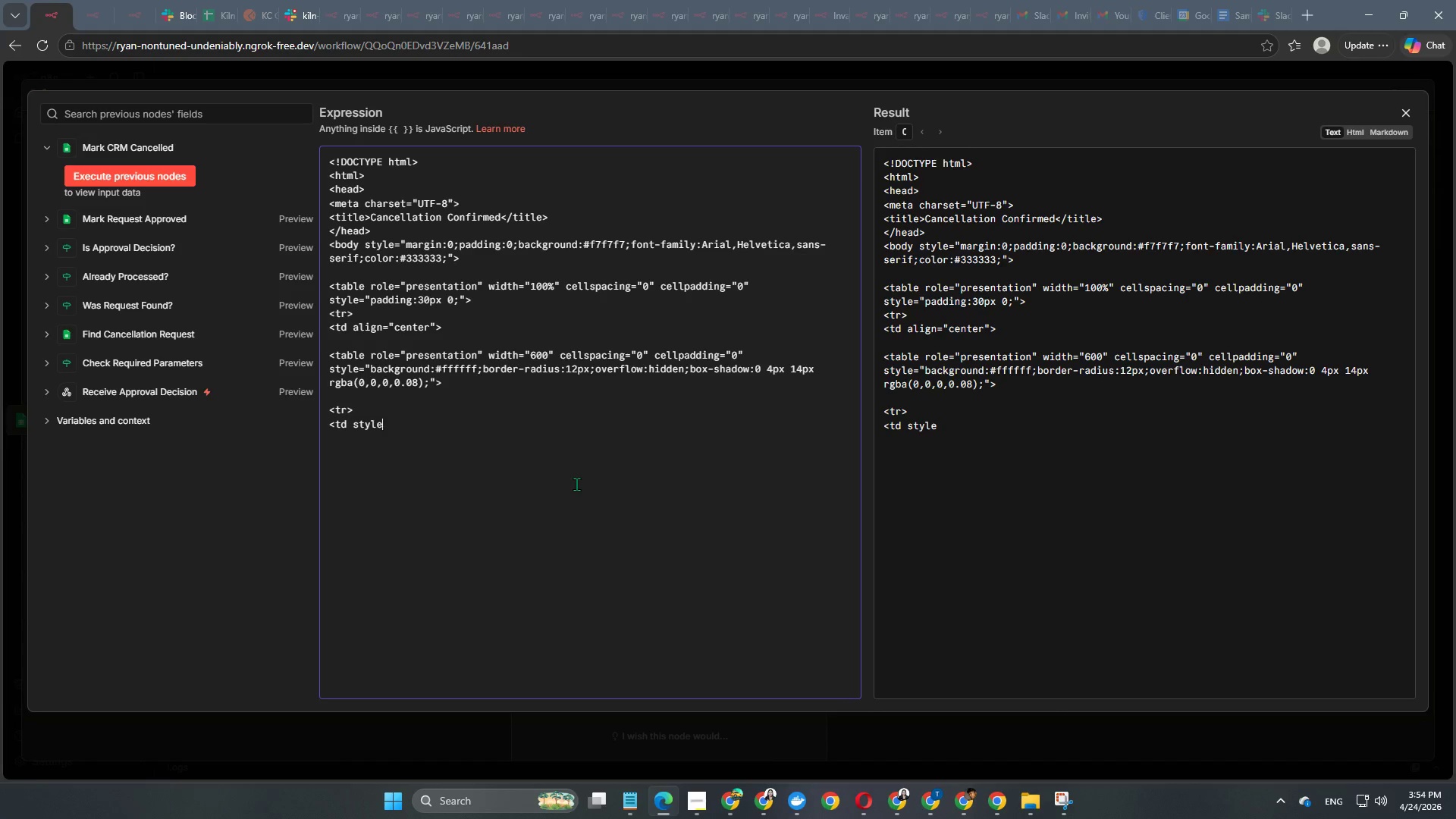 
type(="background:#B22)
 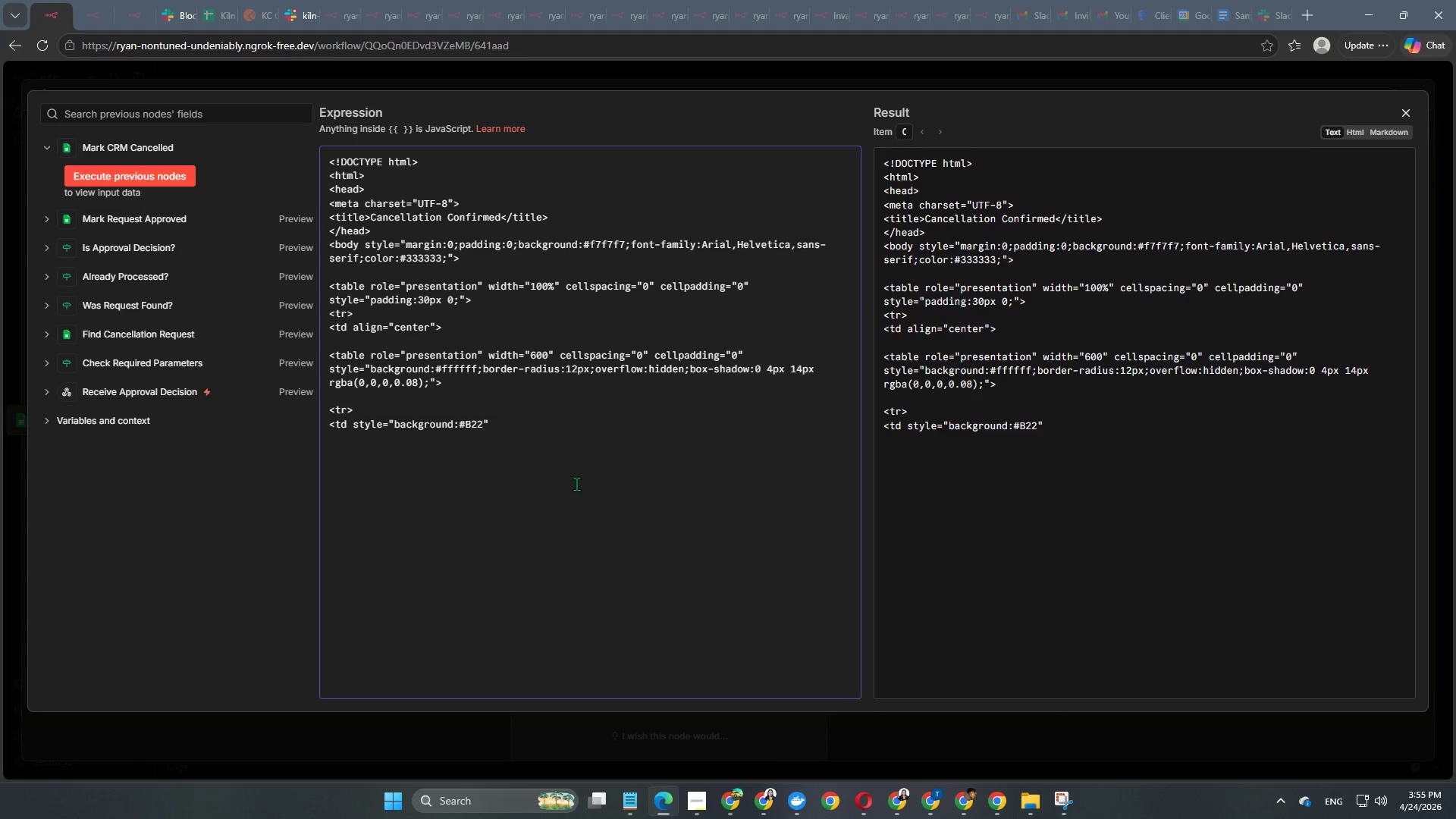 
type(222;padding:18px 30px;)
 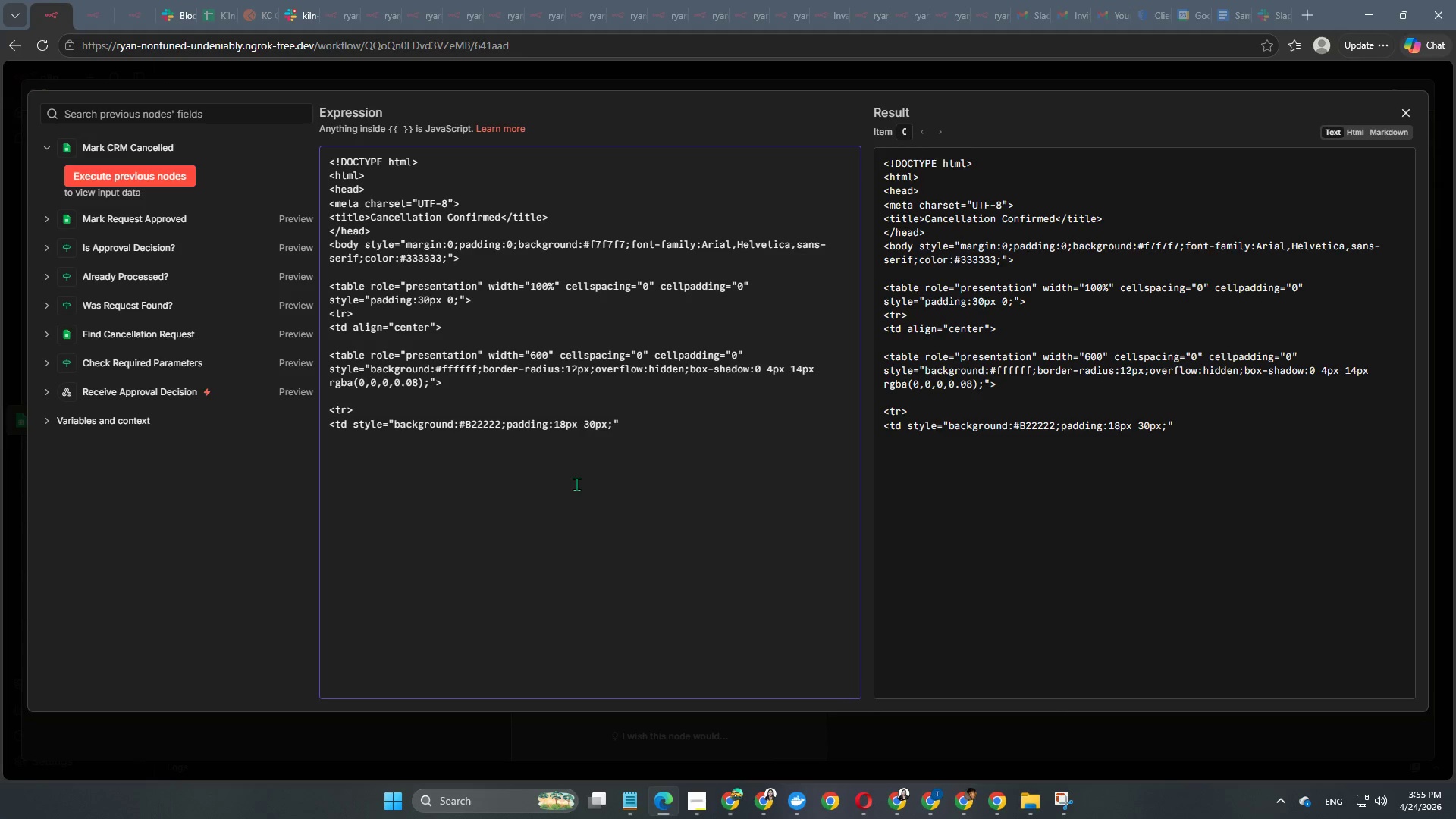 
key(ArrowRight)
 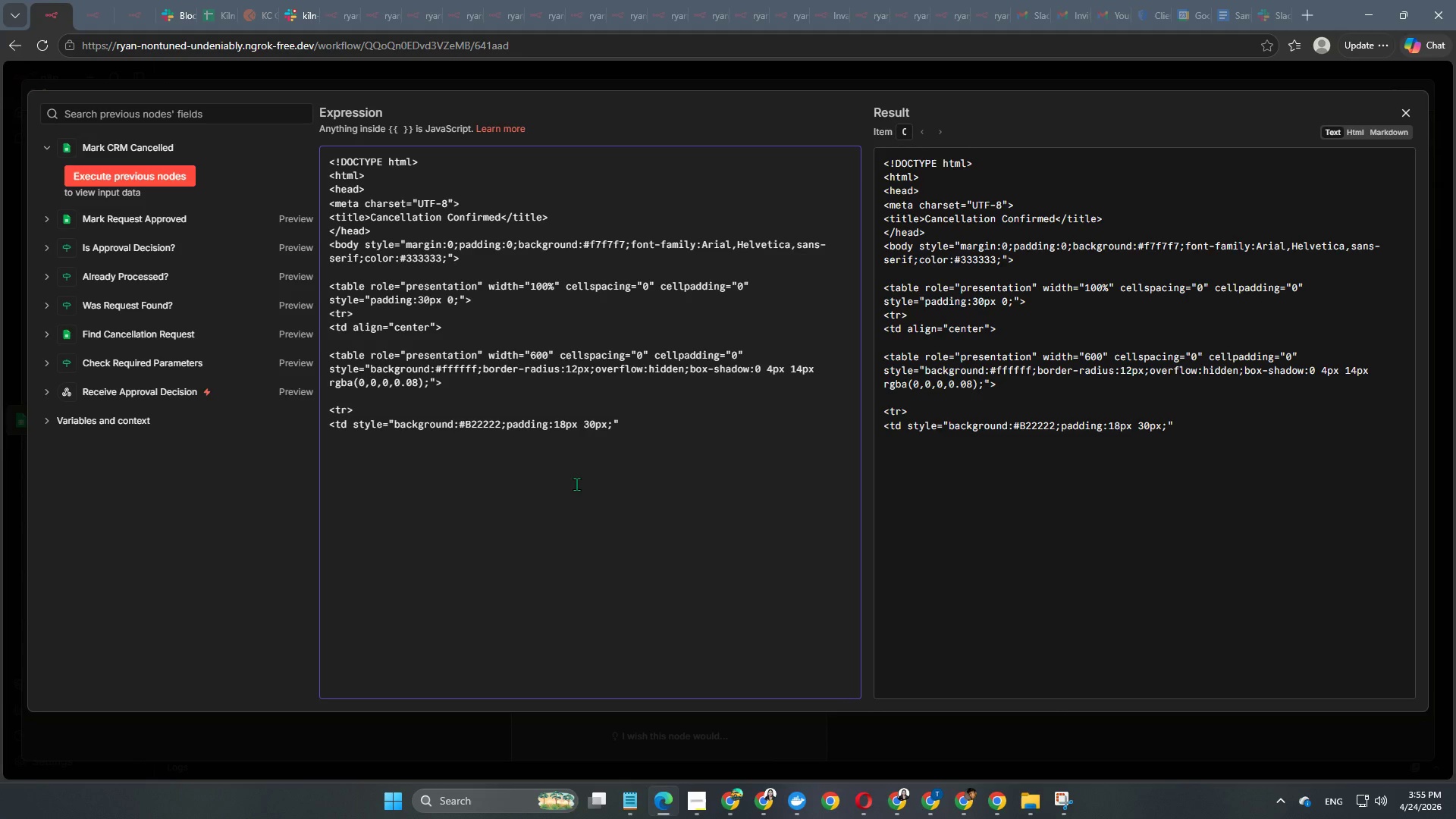 
key(Shift+ShiftRight)
 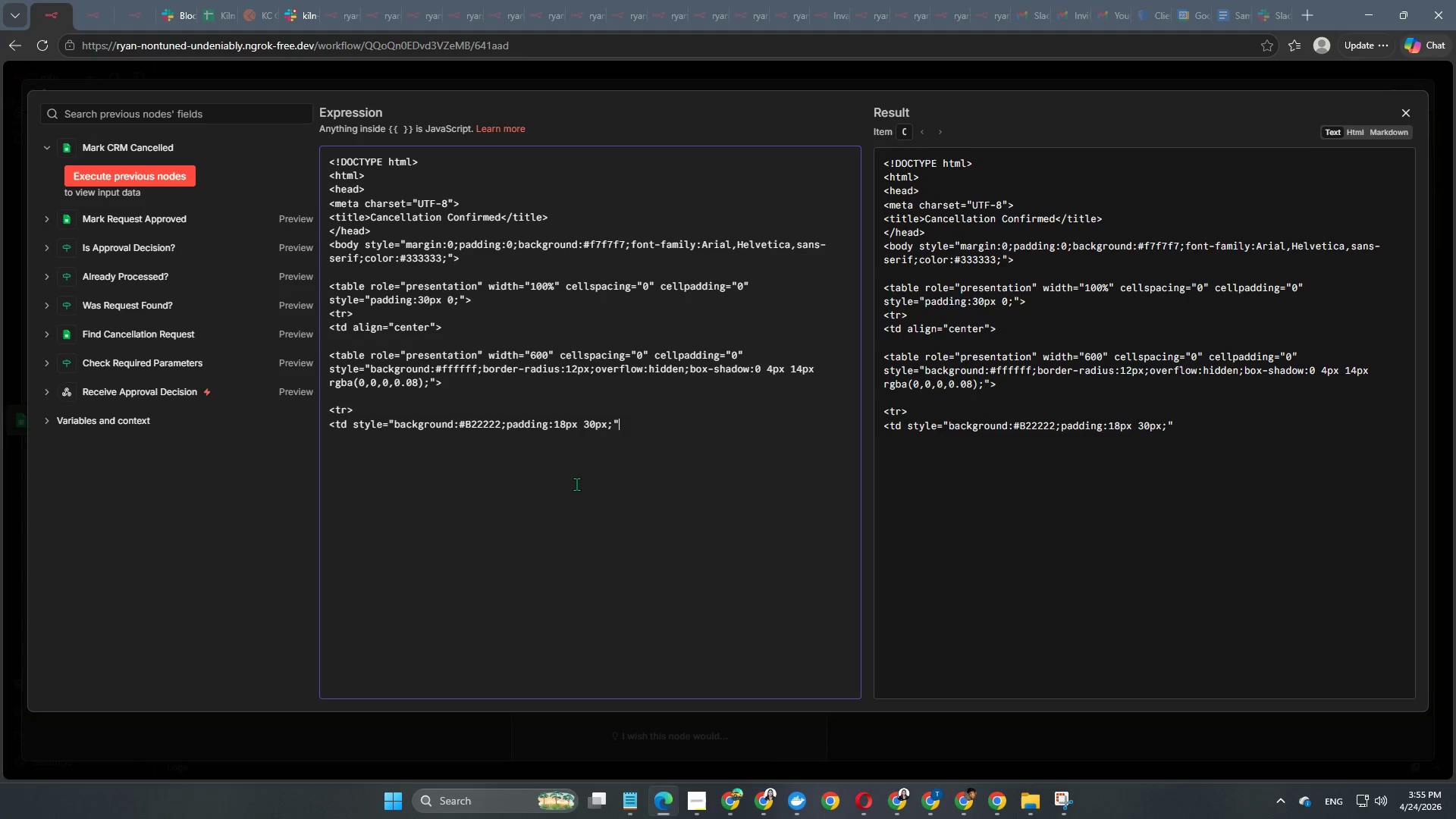 
key(Shift+Period)
 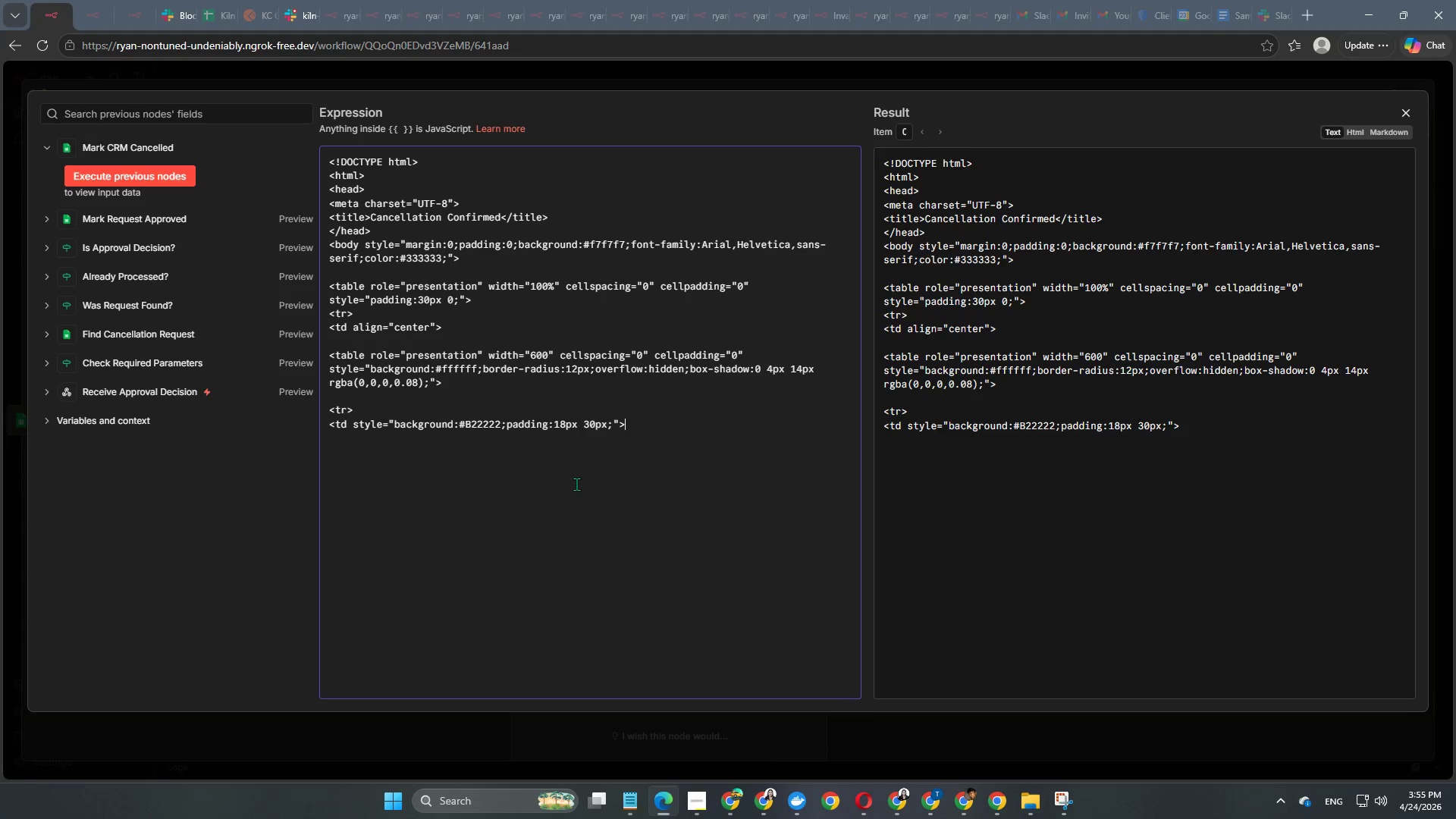 
key(Enter)
 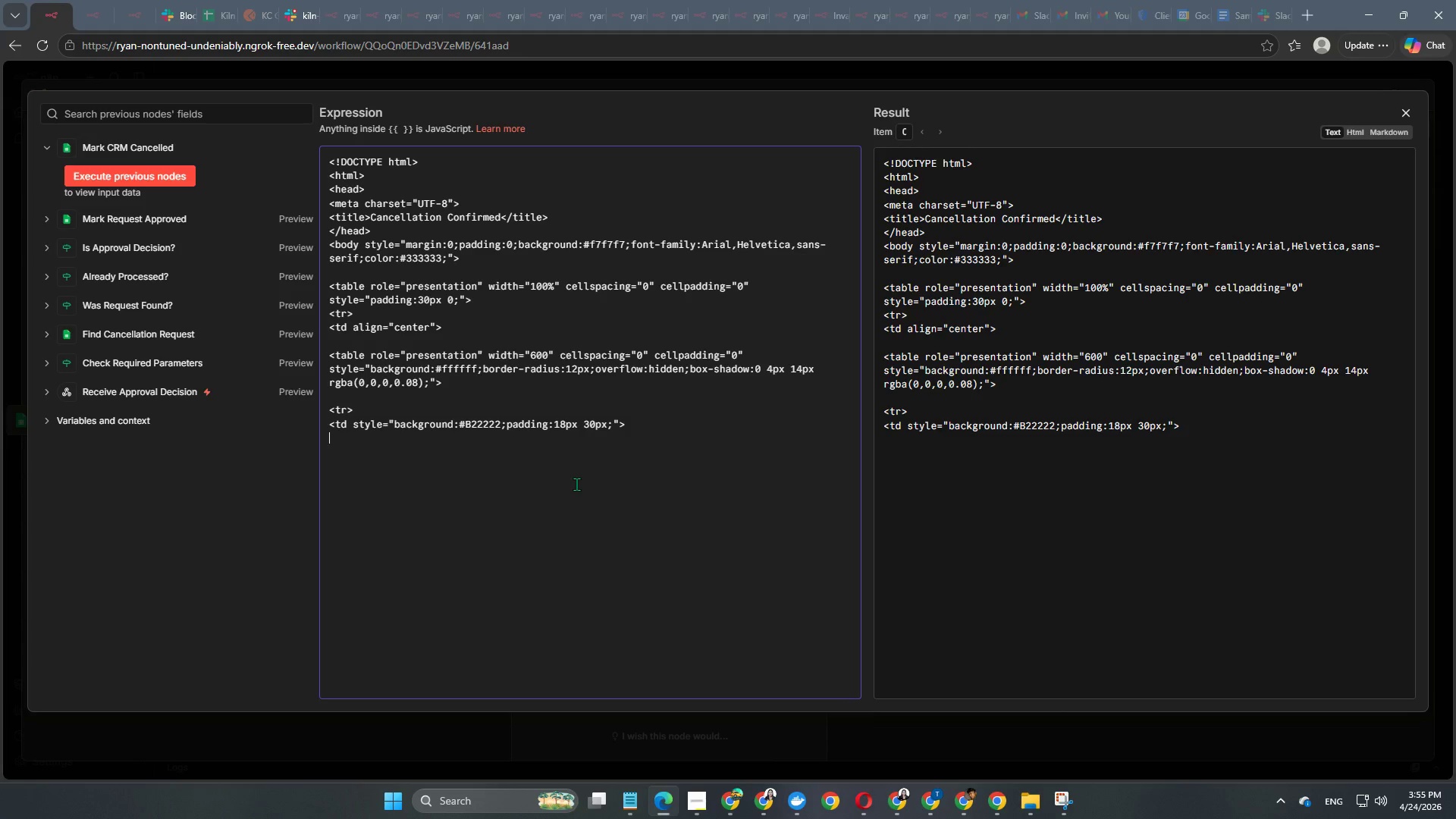 
type(<h2 style="margin:0;color:#ffffff;font-size:1)
key(Backspace)
type(24px;">)
 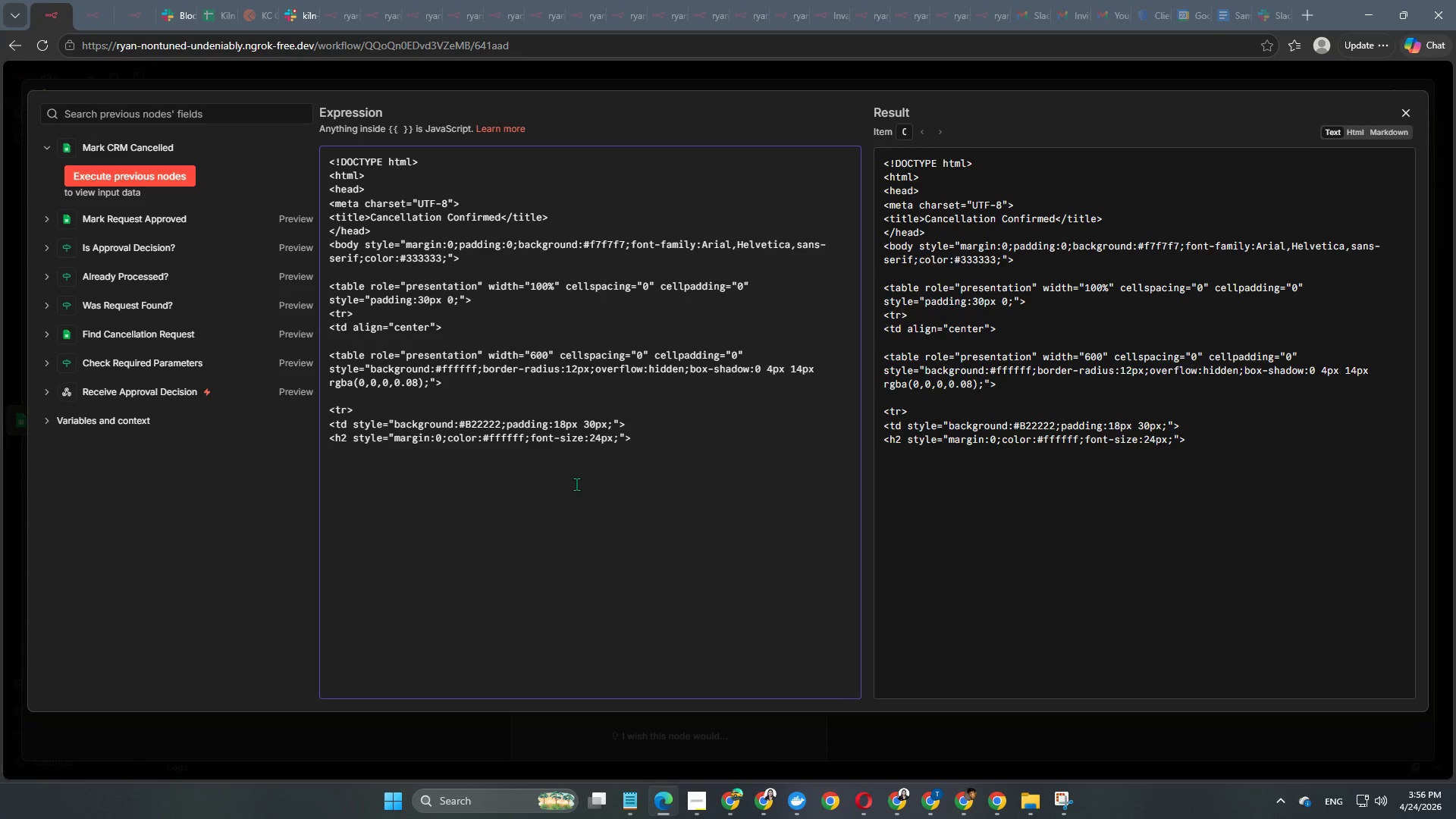 
type(The Kiln Collective<)
 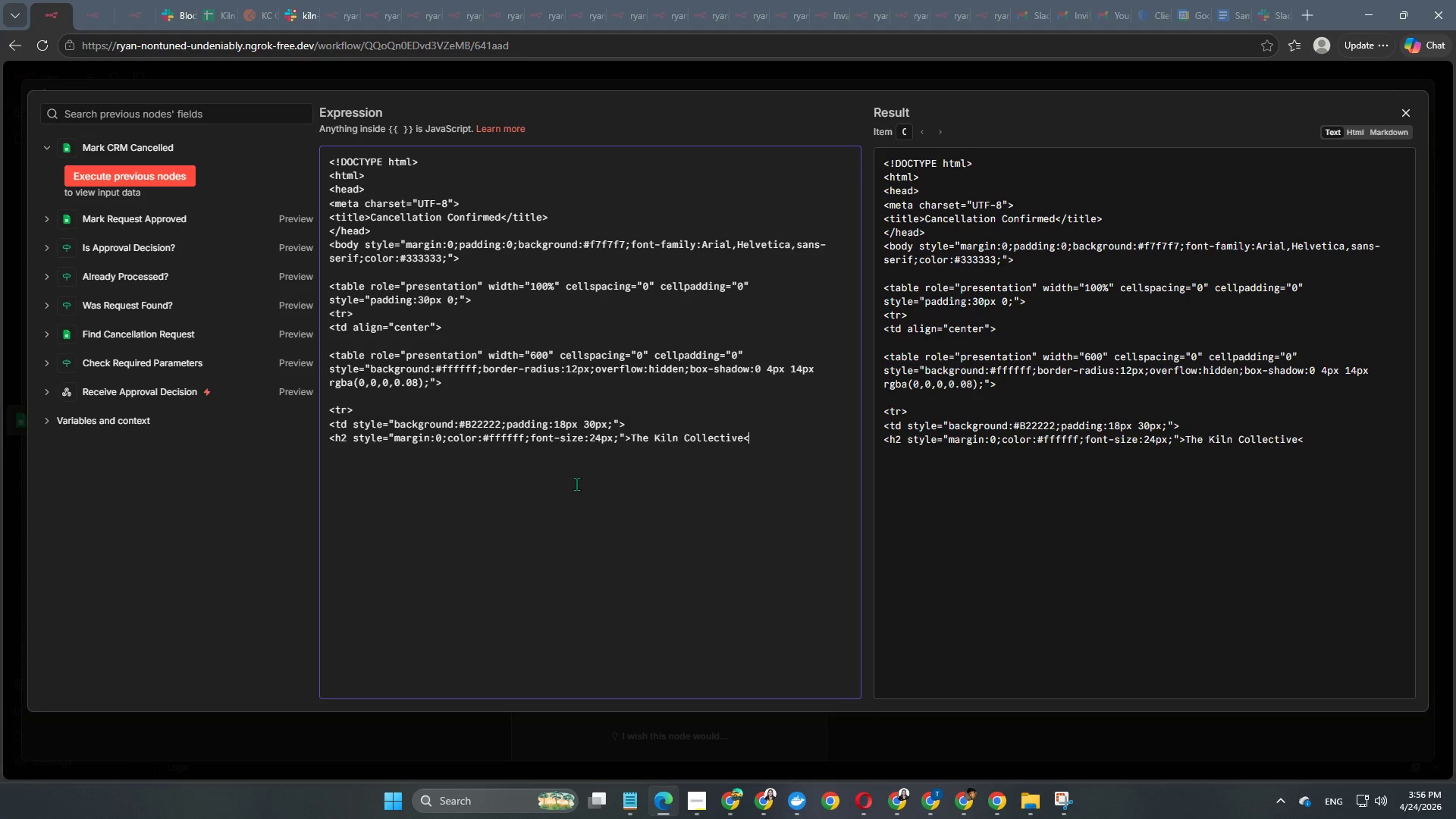 
type(/h2>)
 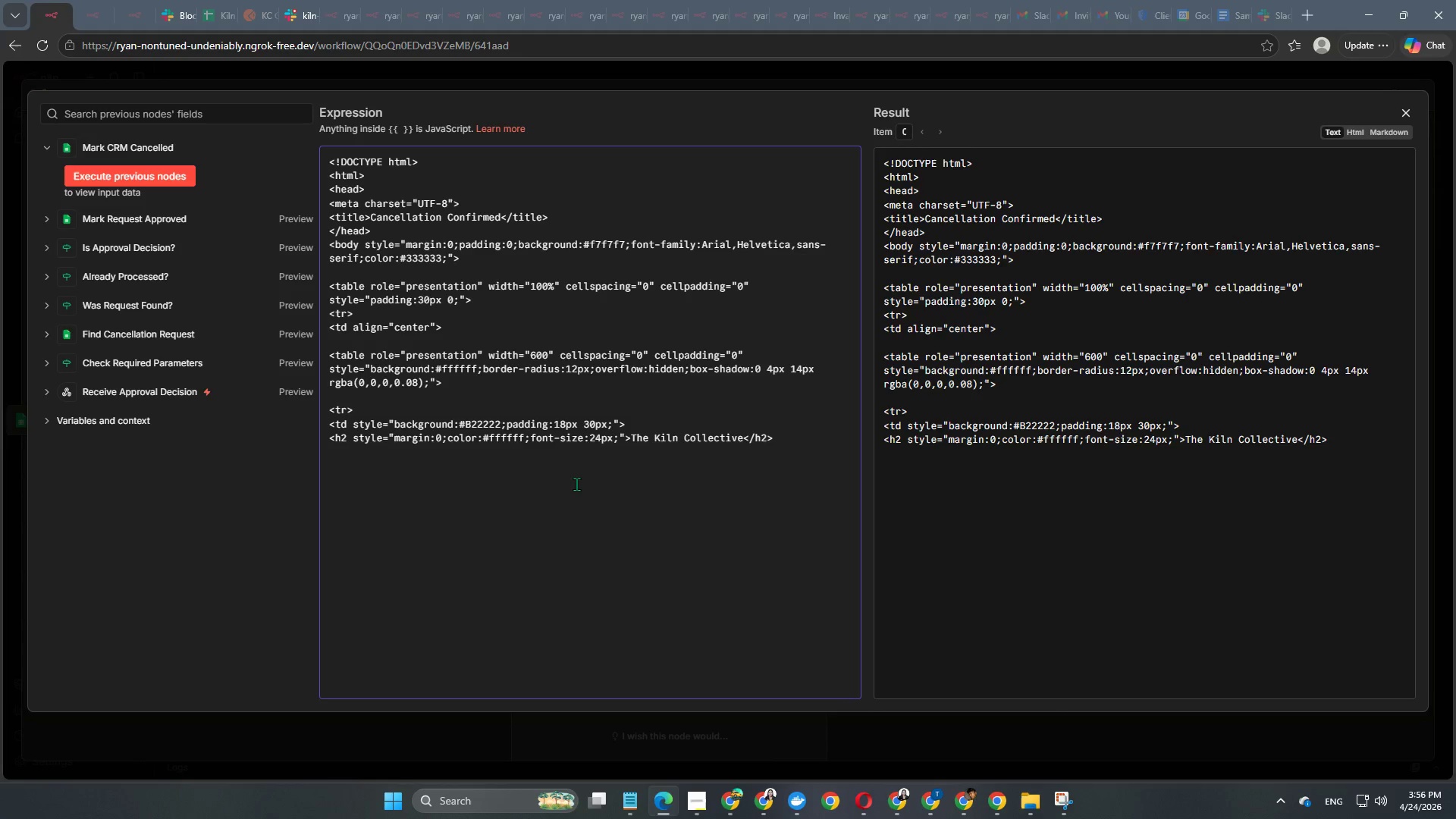 
key(Enter)
 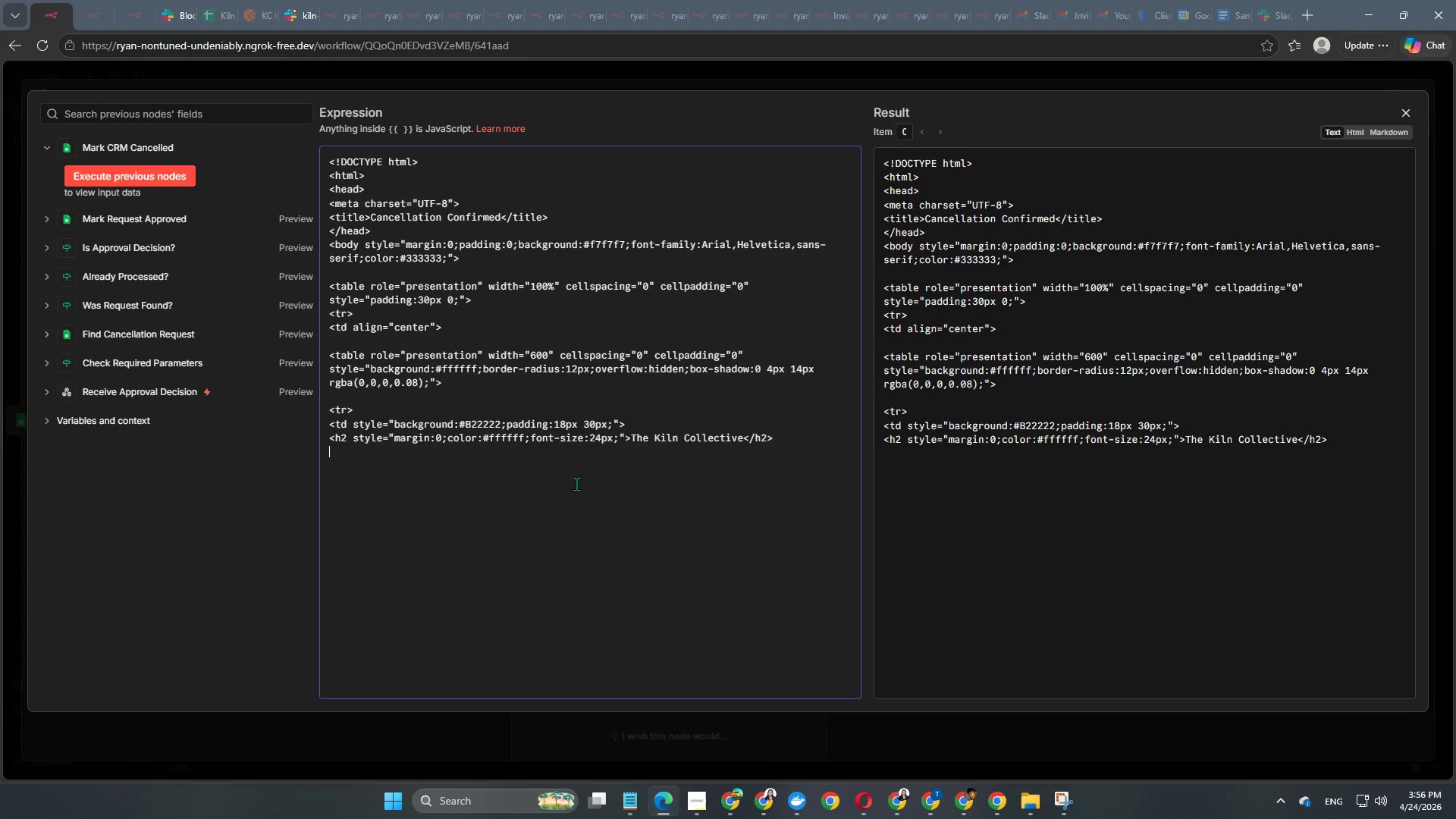 
type(</td?)
key(Backspace)
type(>)
 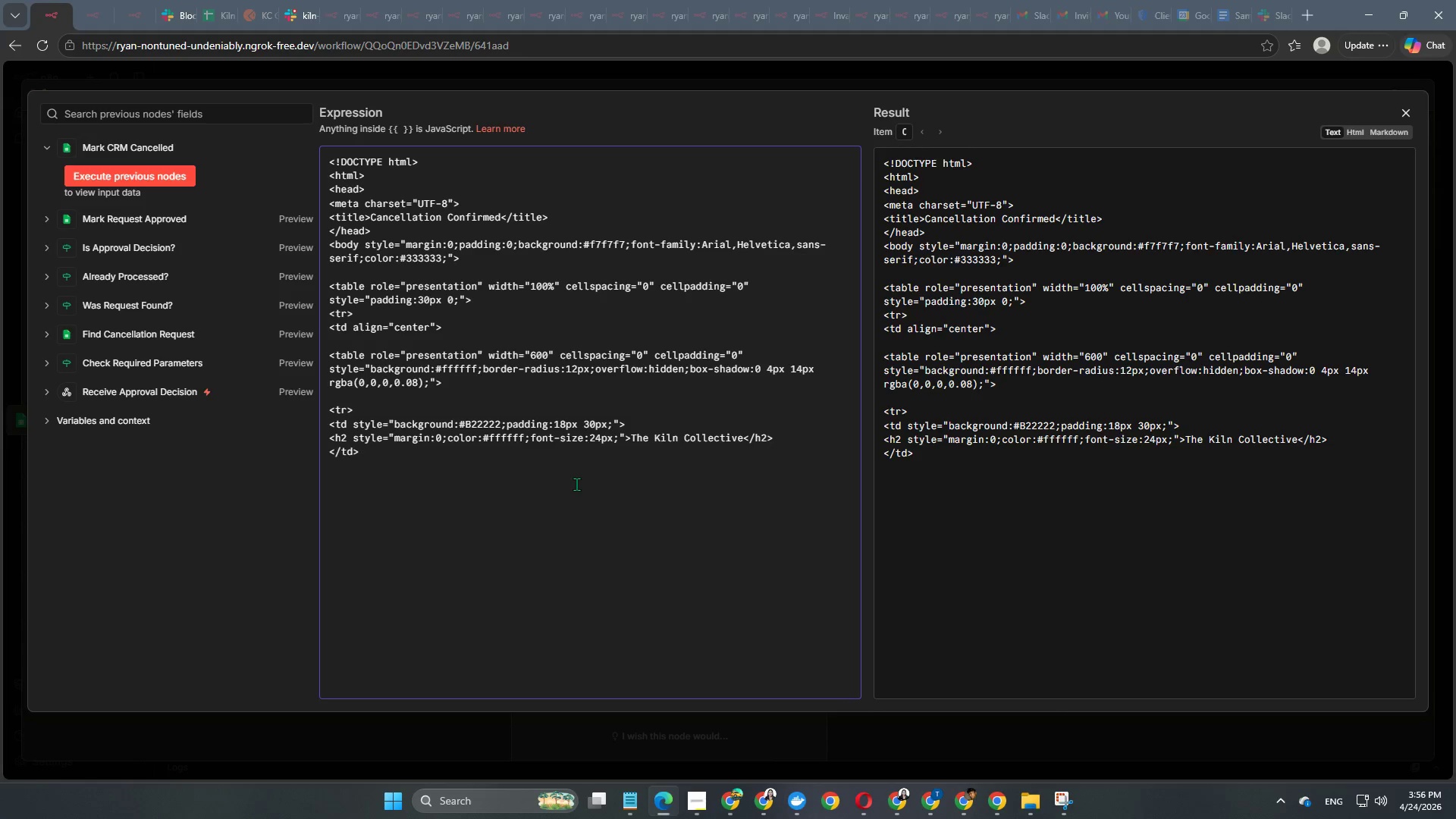 
key(Enter)
 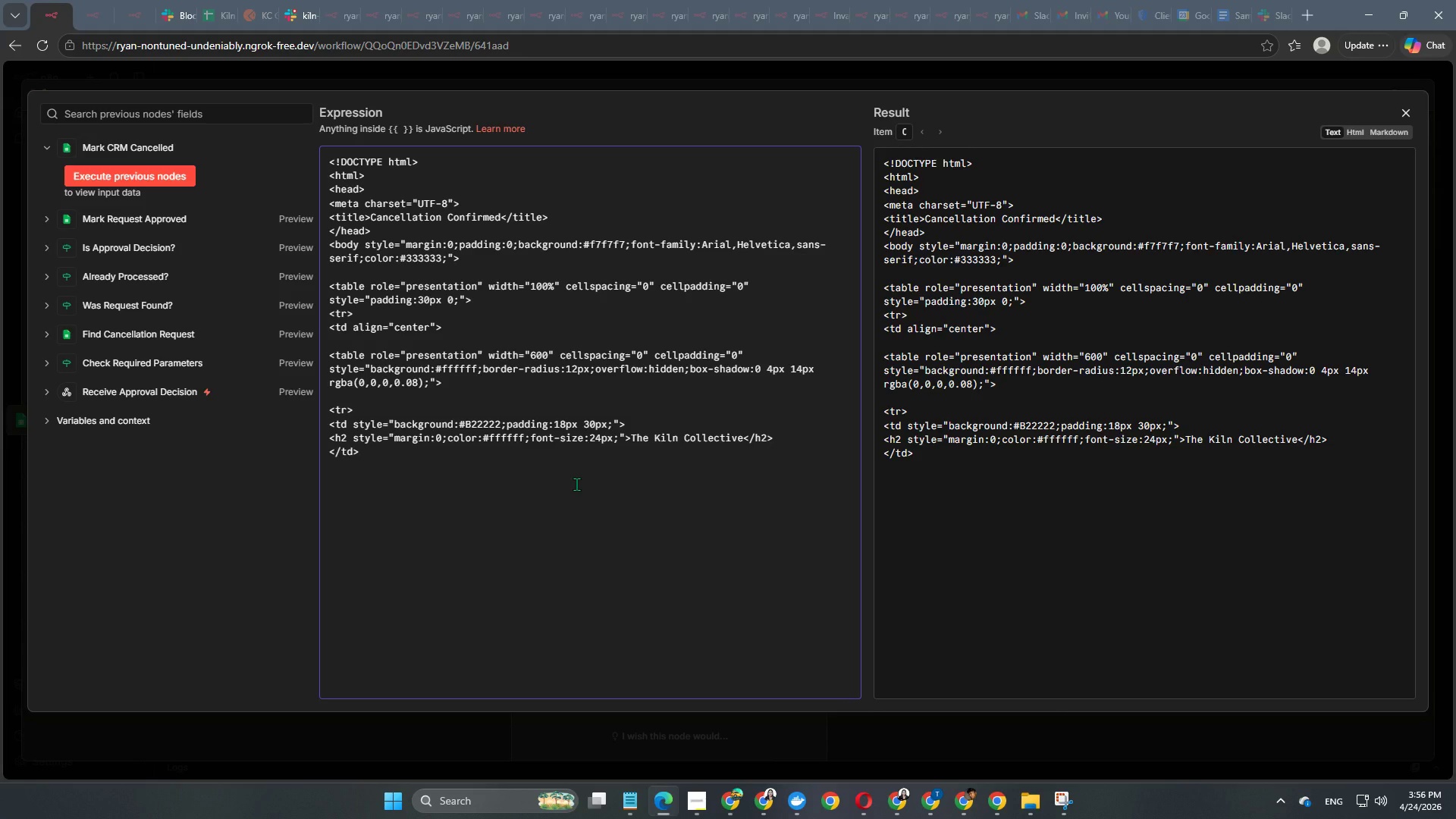 
type(</tr>)
 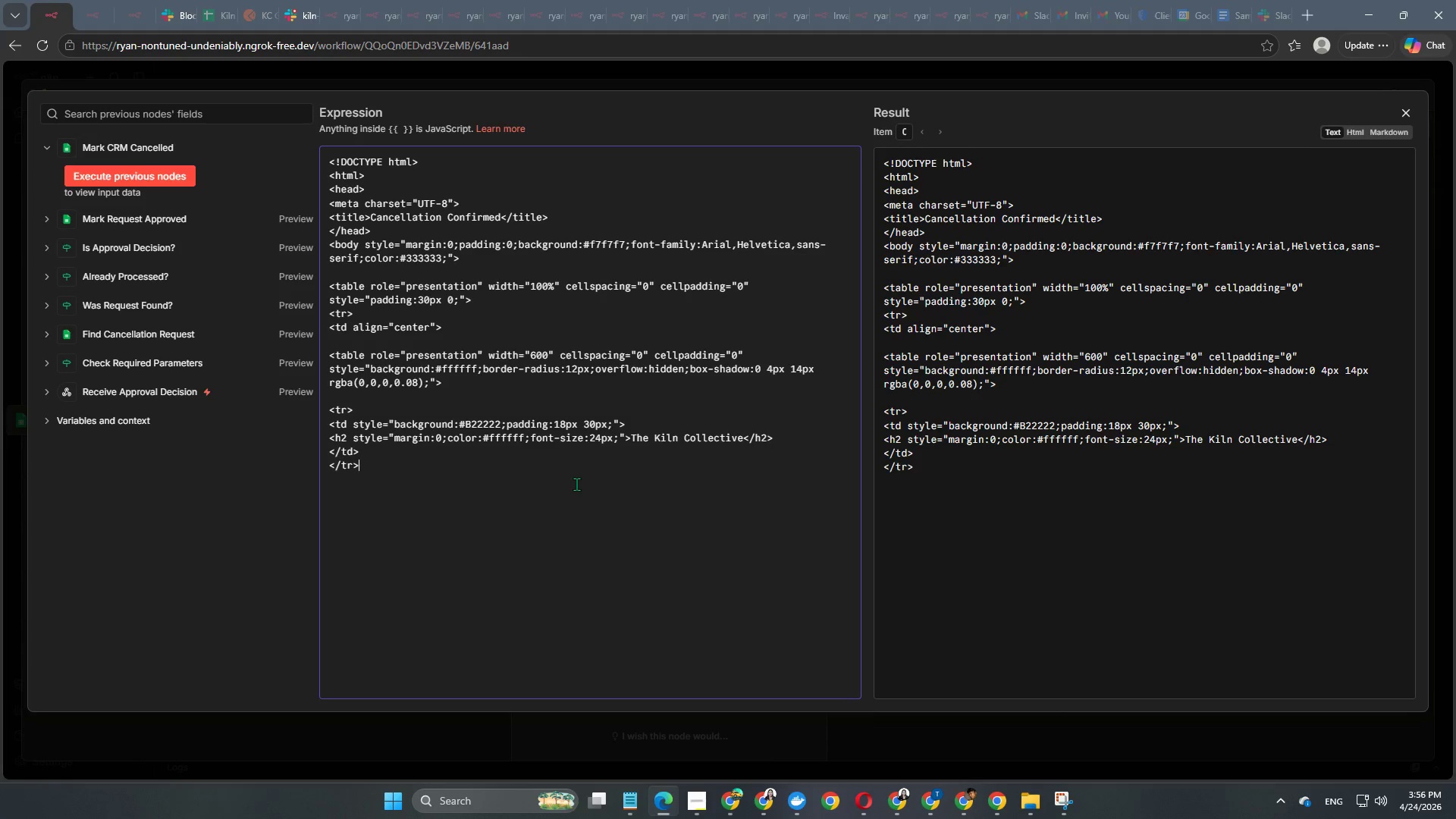 
key(Enter)
 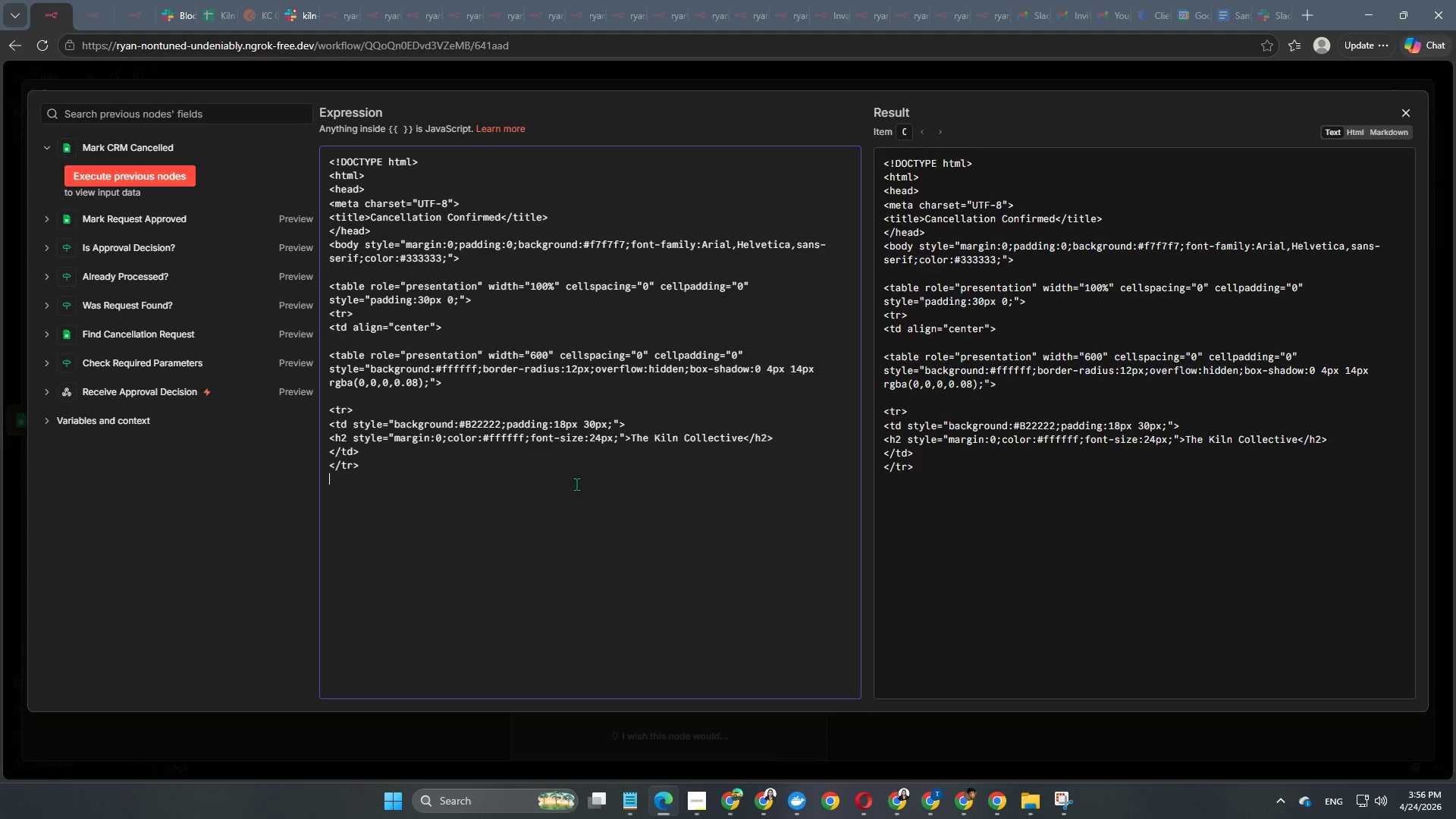 
key(Enter)
 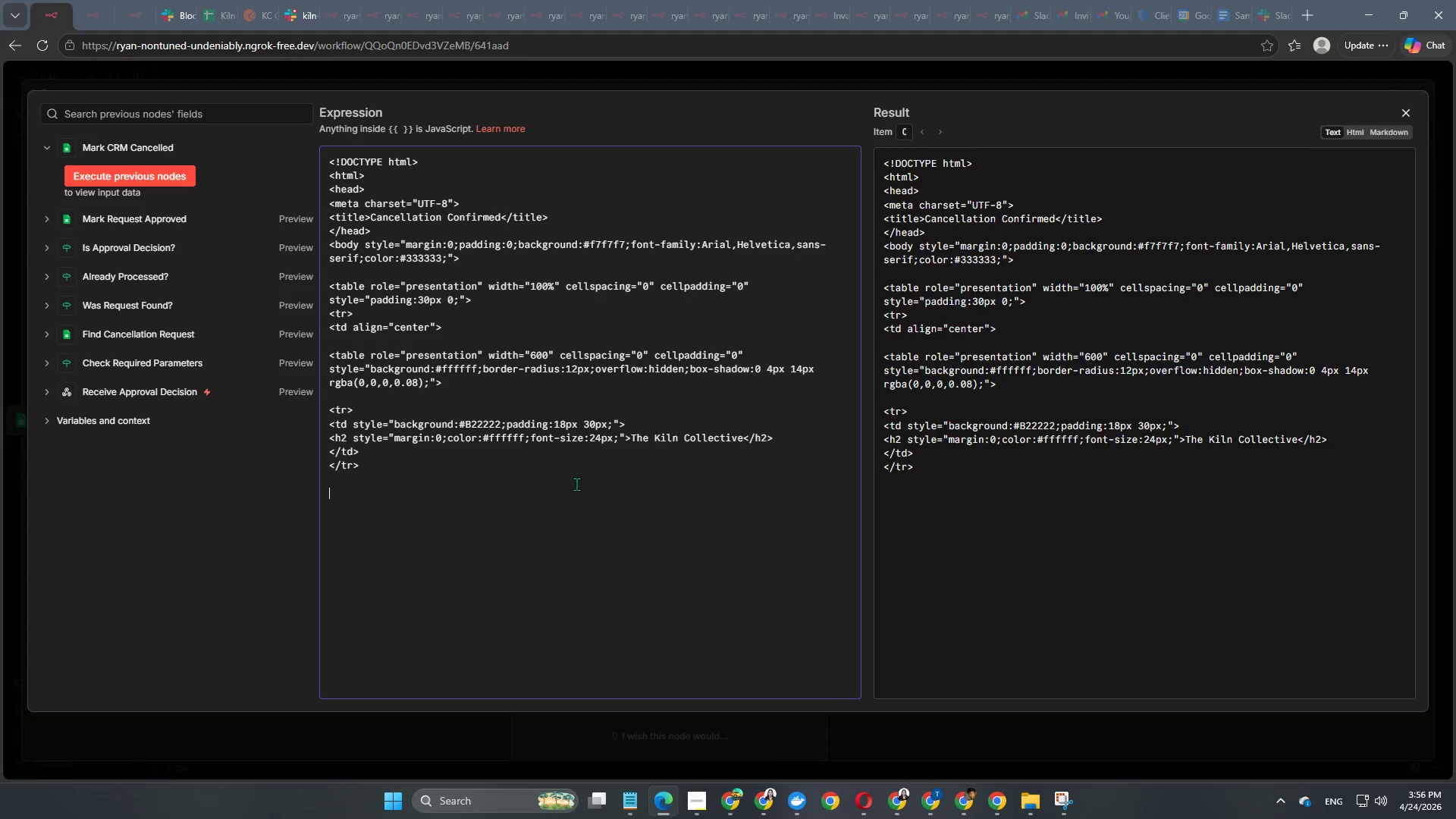 
type(<tr>)
 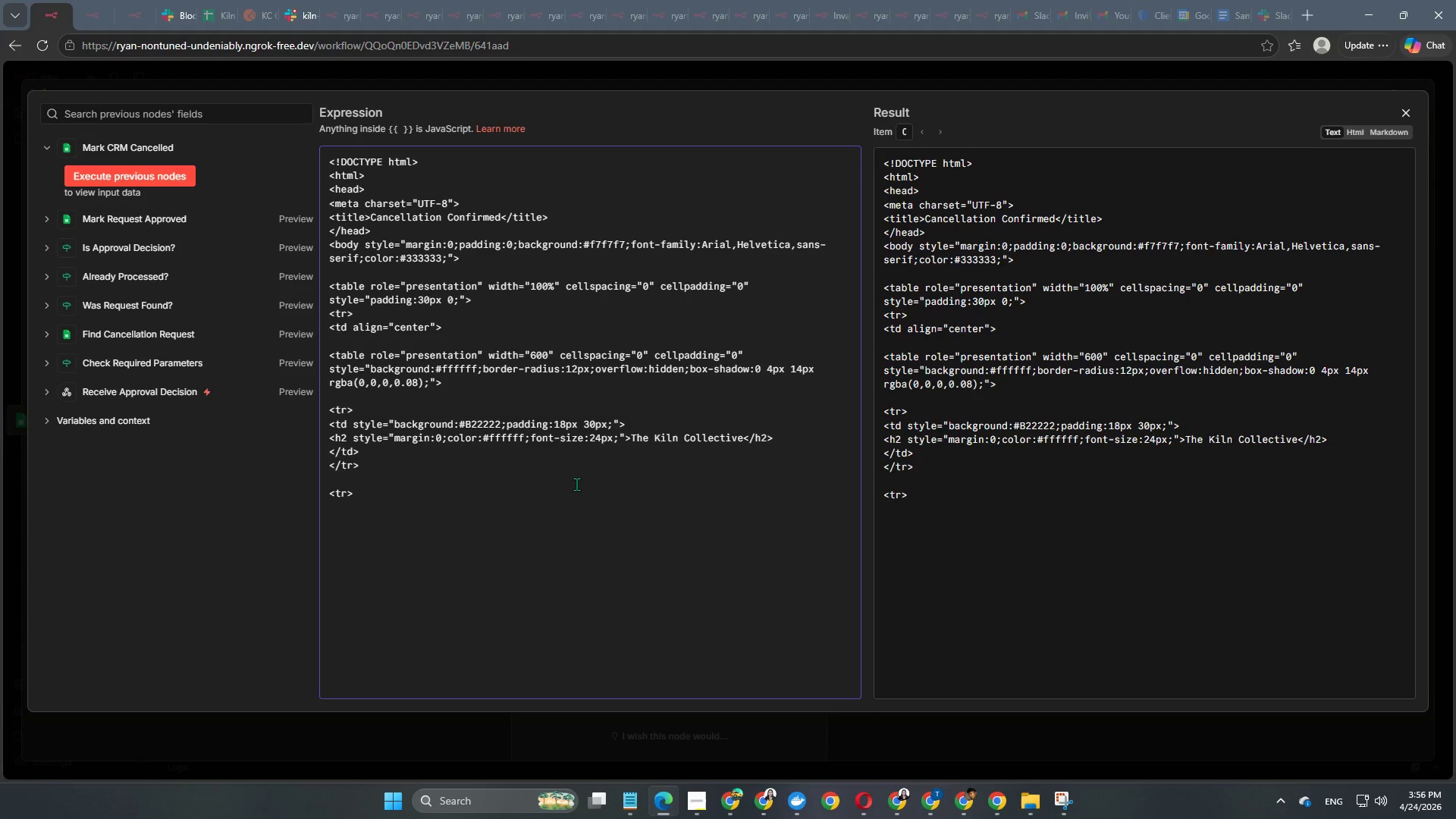 
key(Enter)
 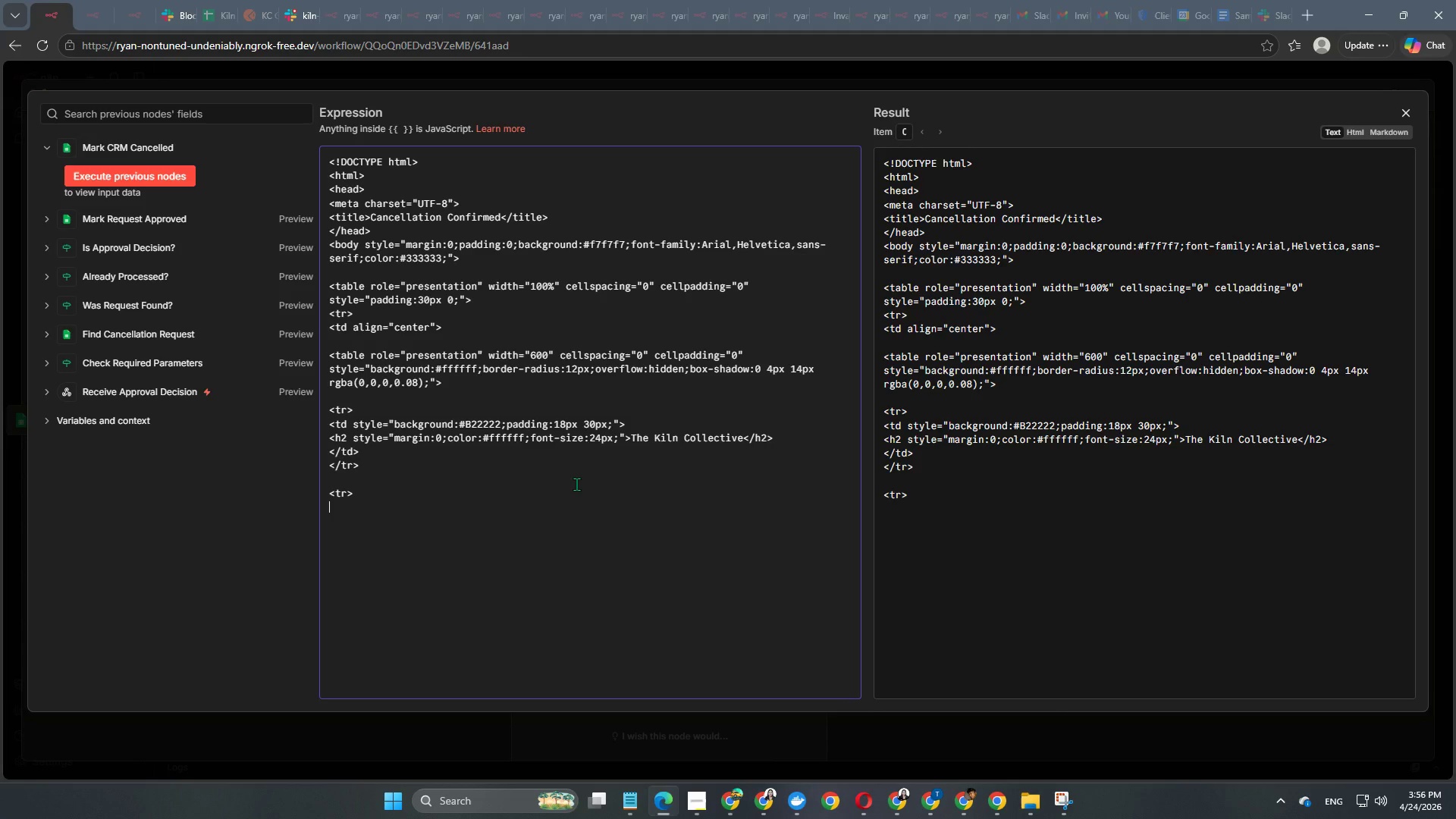 
type(<td style="padding:32px 30px;)
 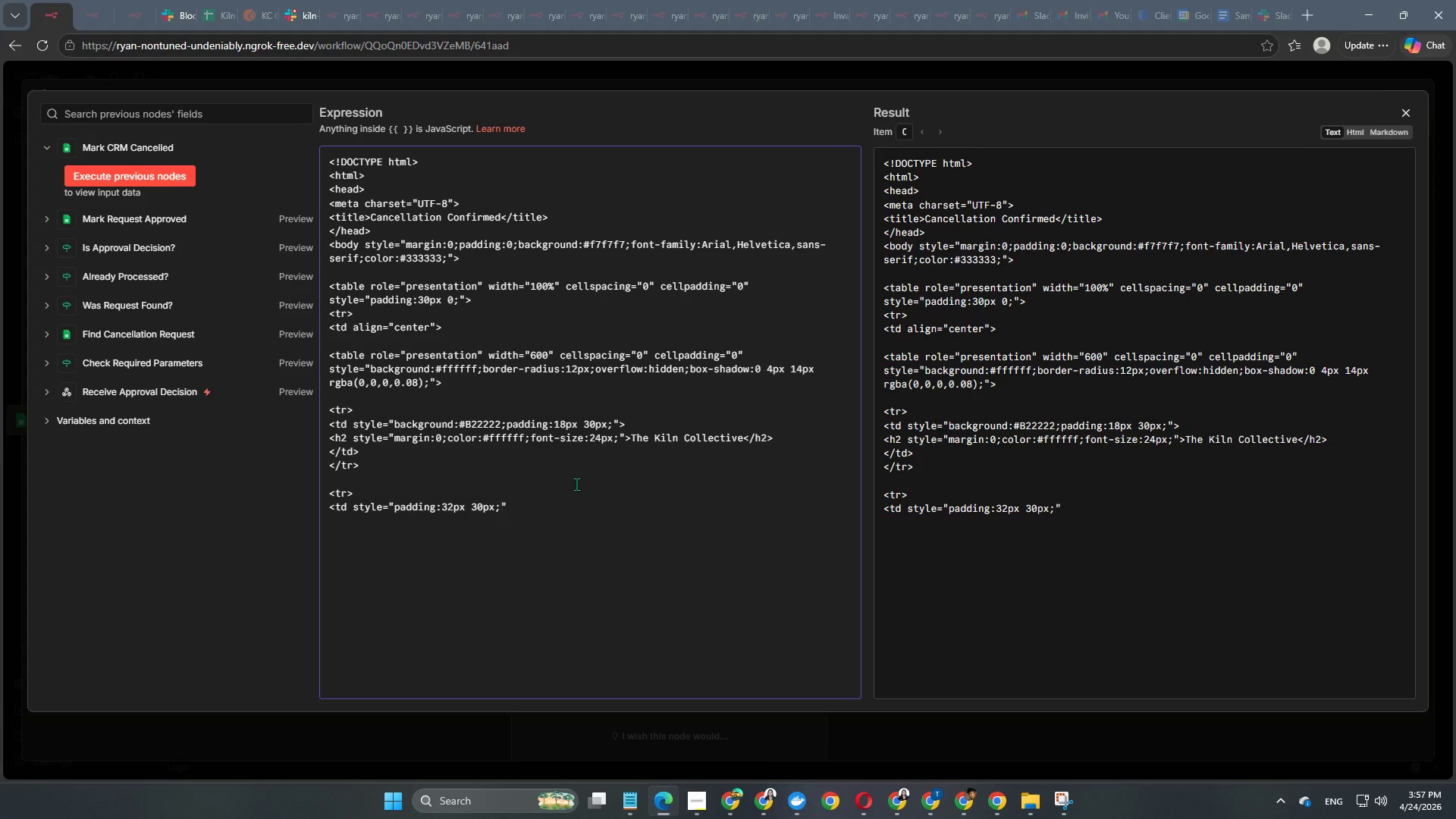 
key(ArrowRight)
 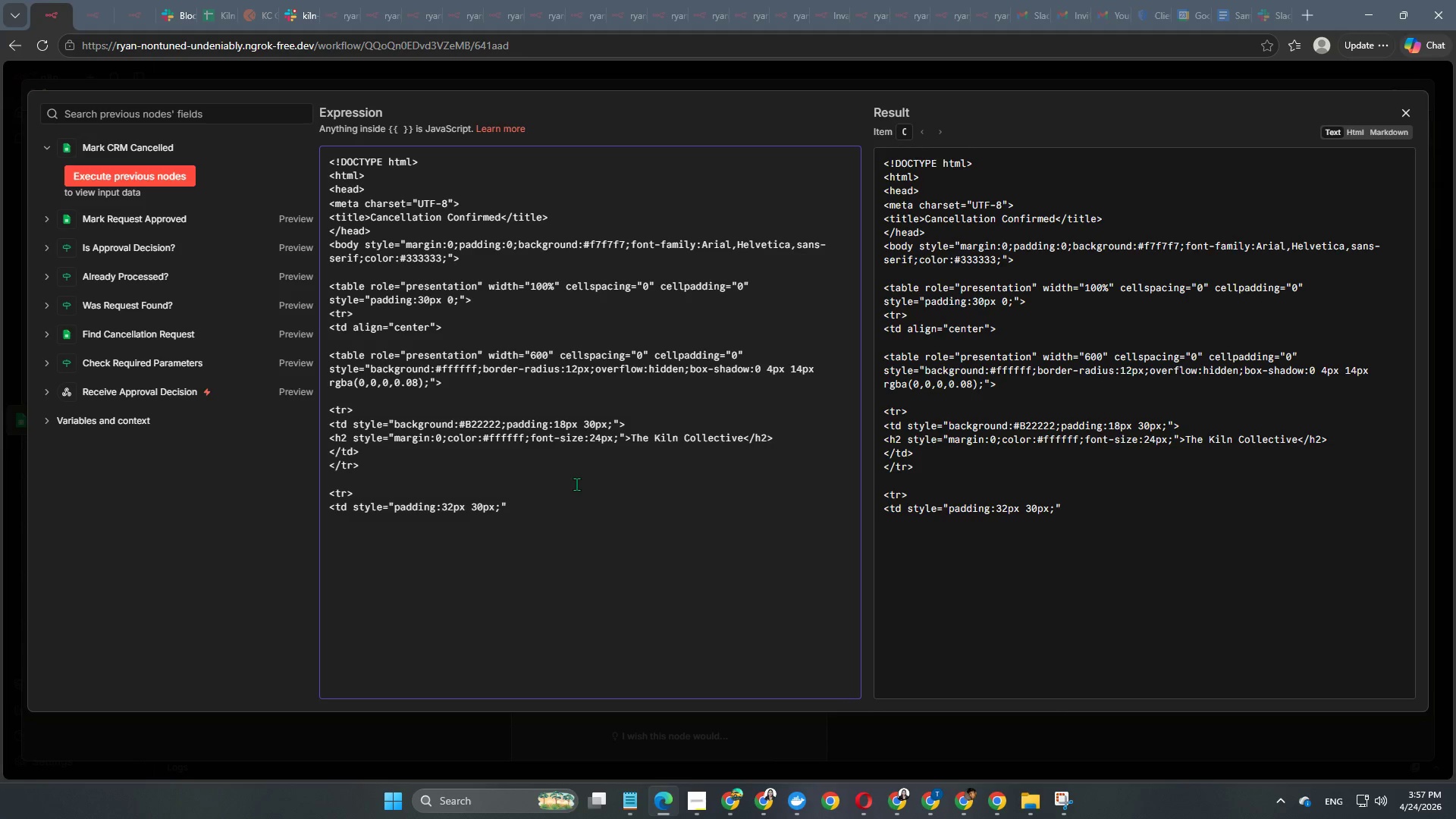 
key(Shift+Period)
 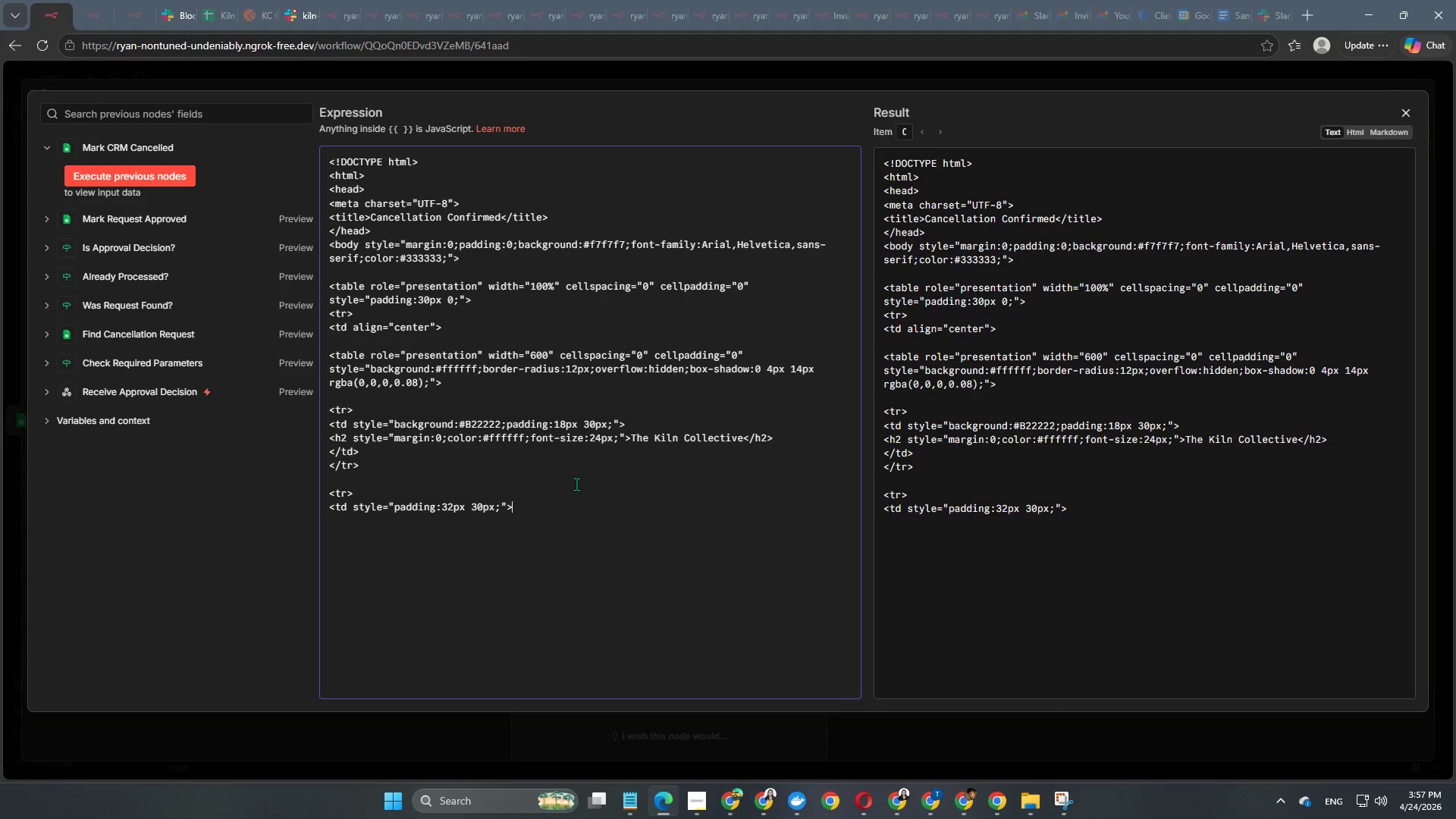 
key(Enter)
 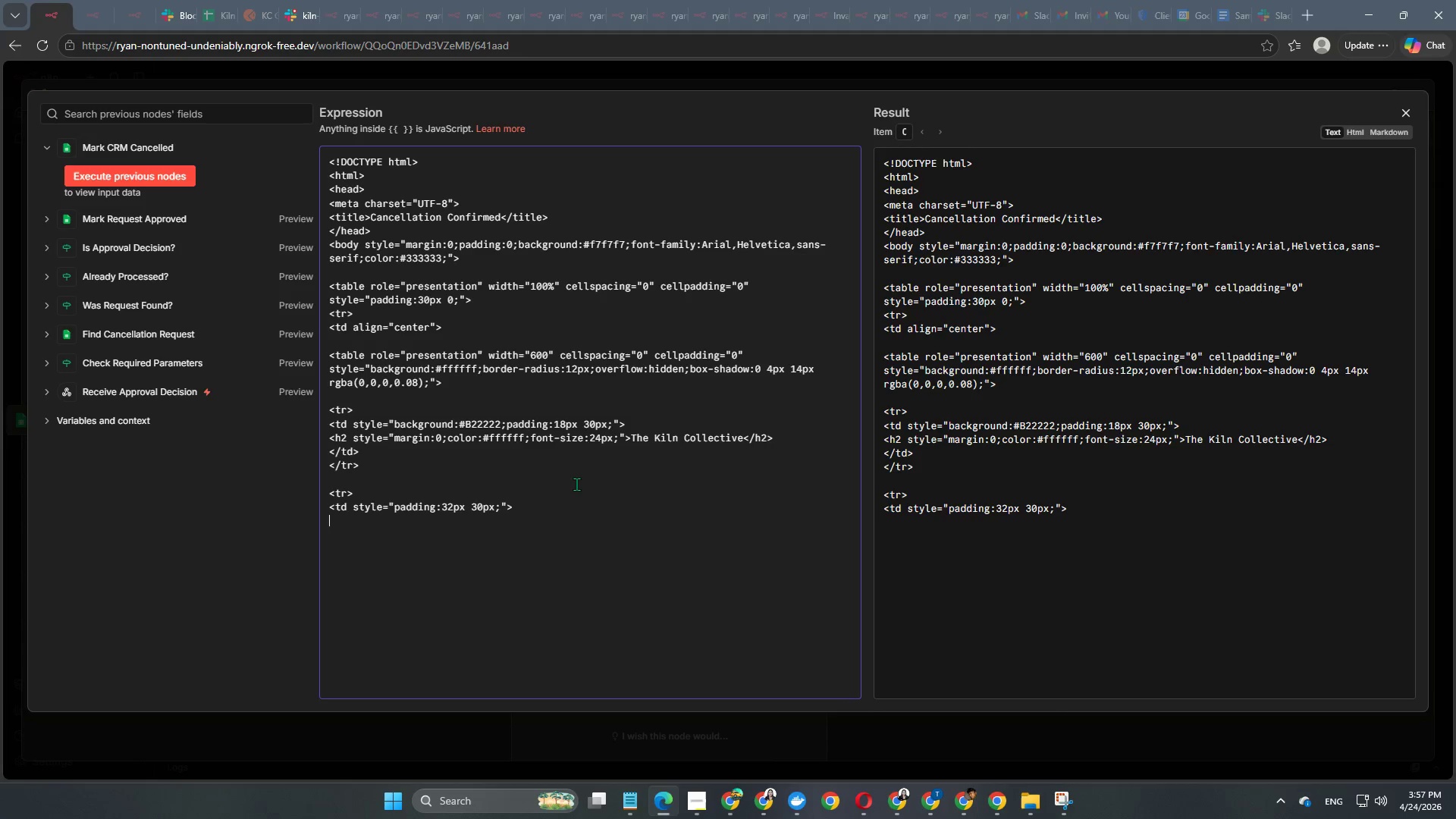 
key(Enter)
 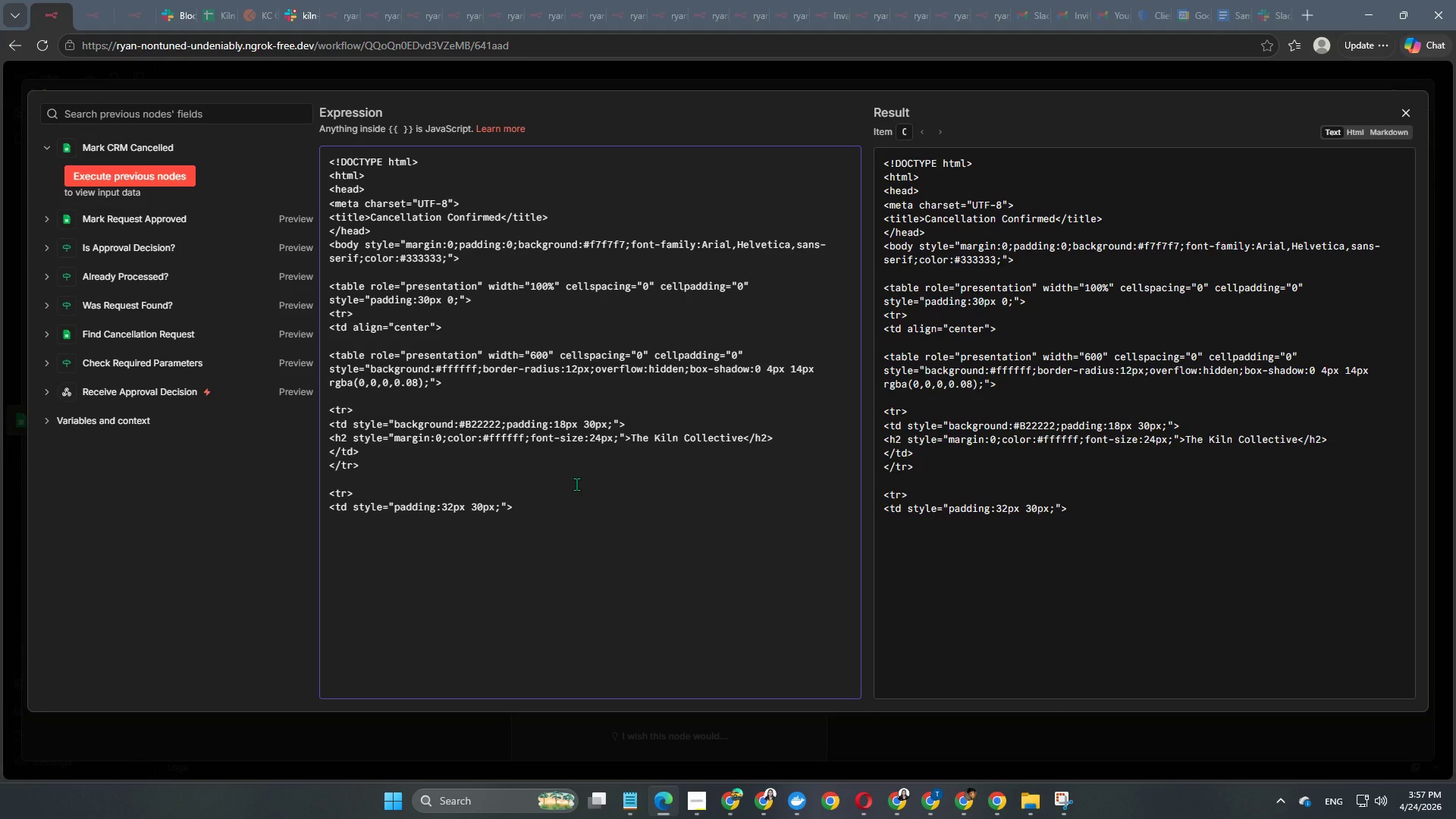 
key(Shift+Comma)
 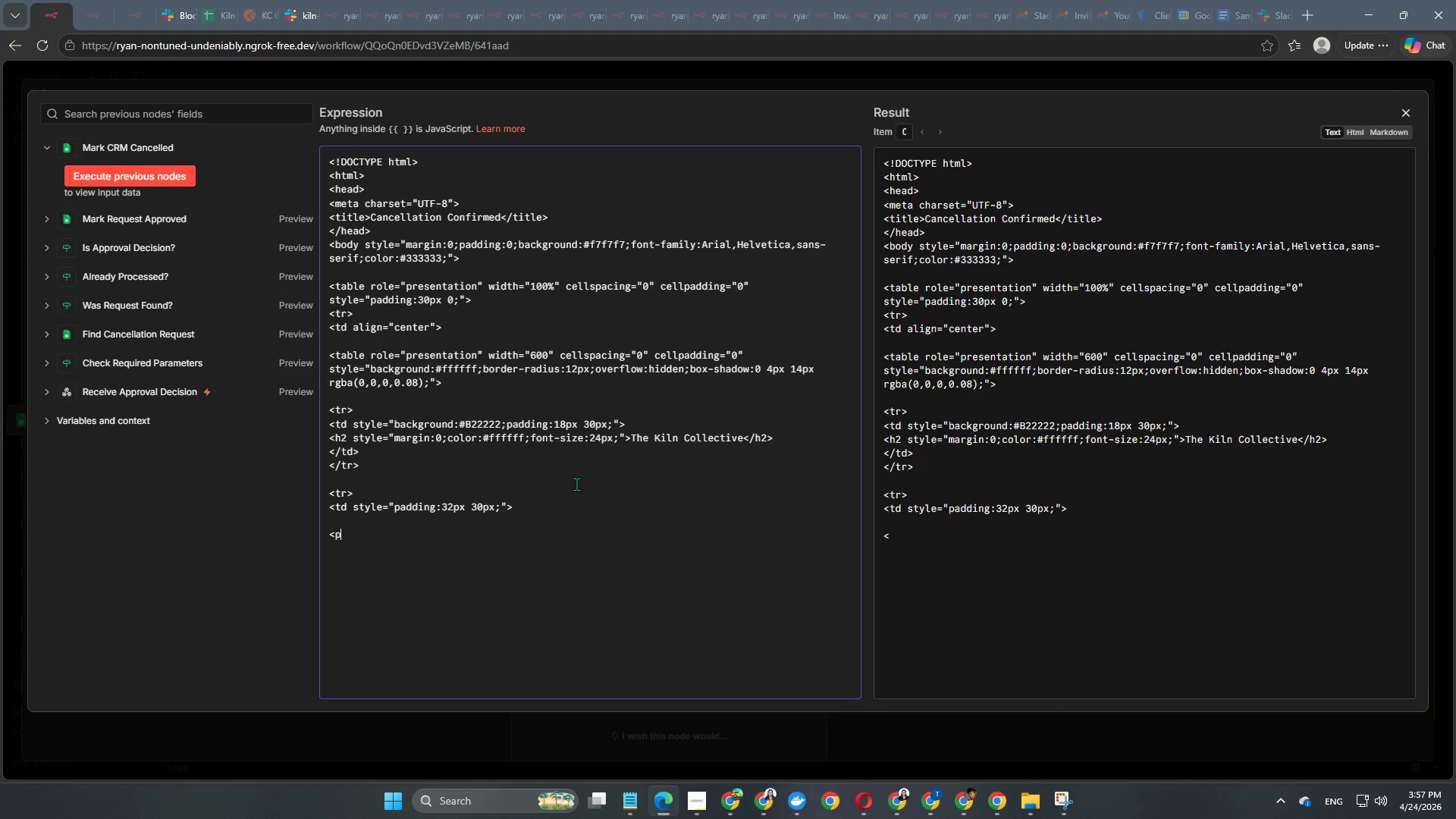 
key(P)
 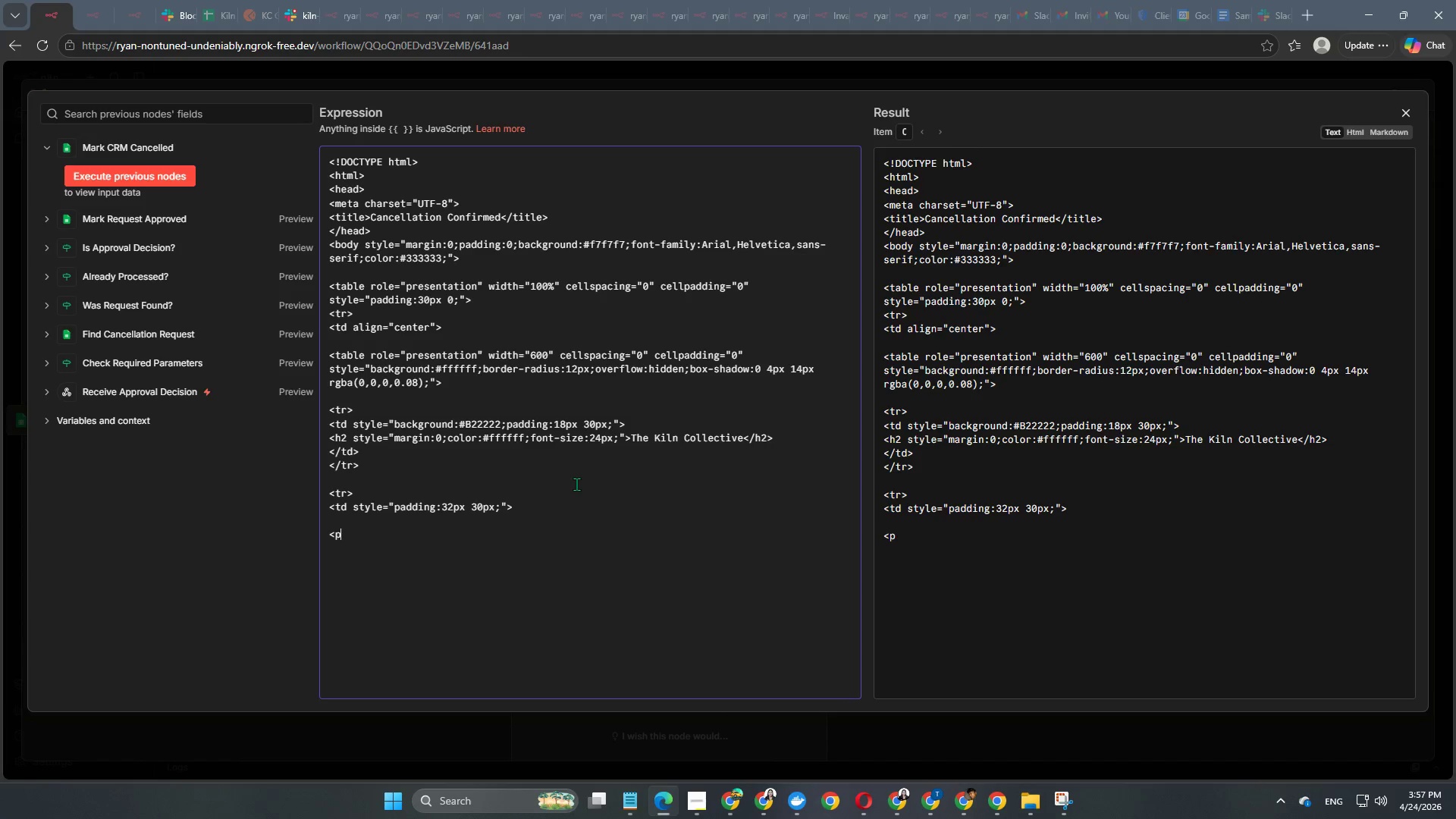 
key(Space)
 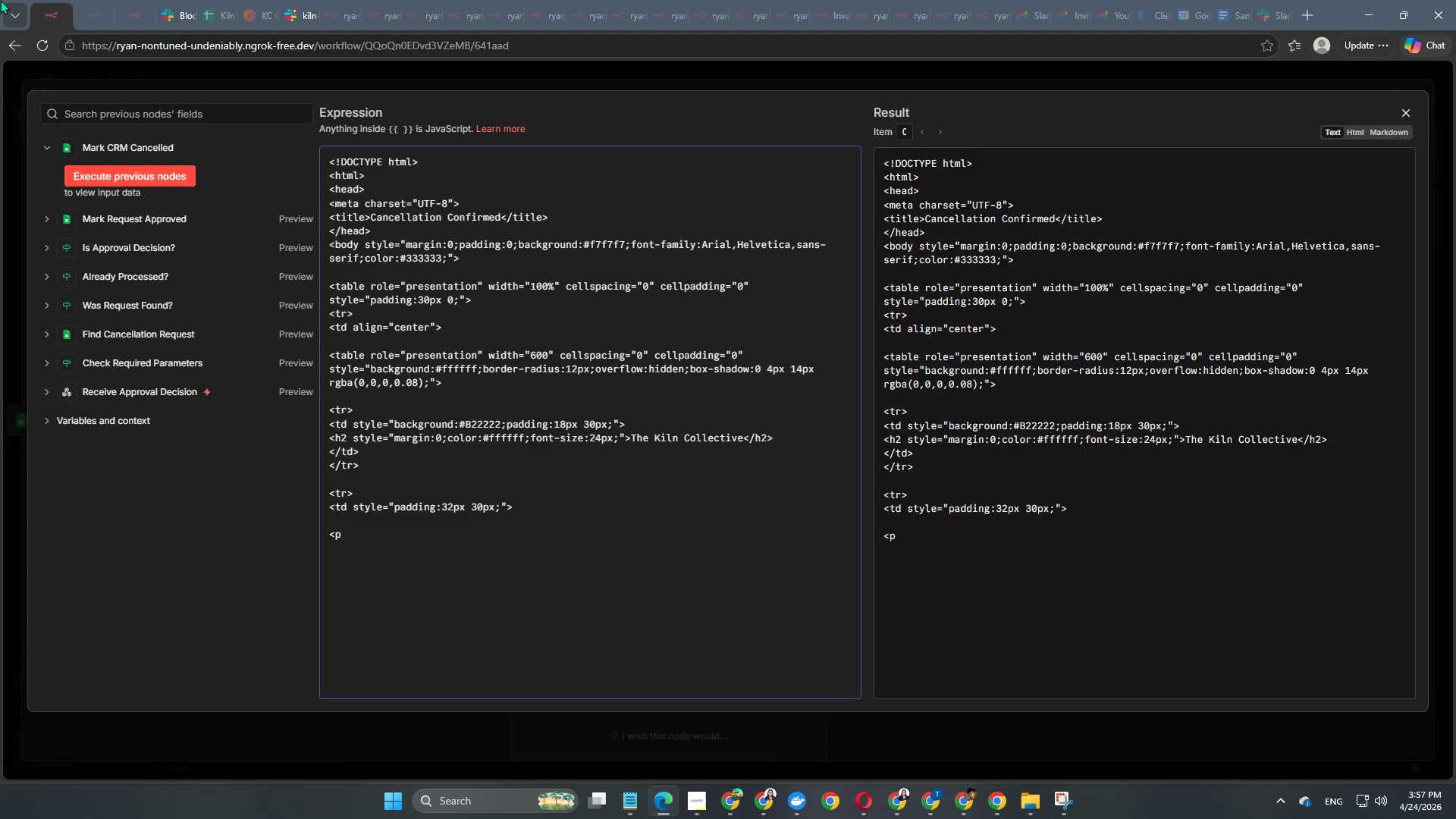 
wait(49.12)
 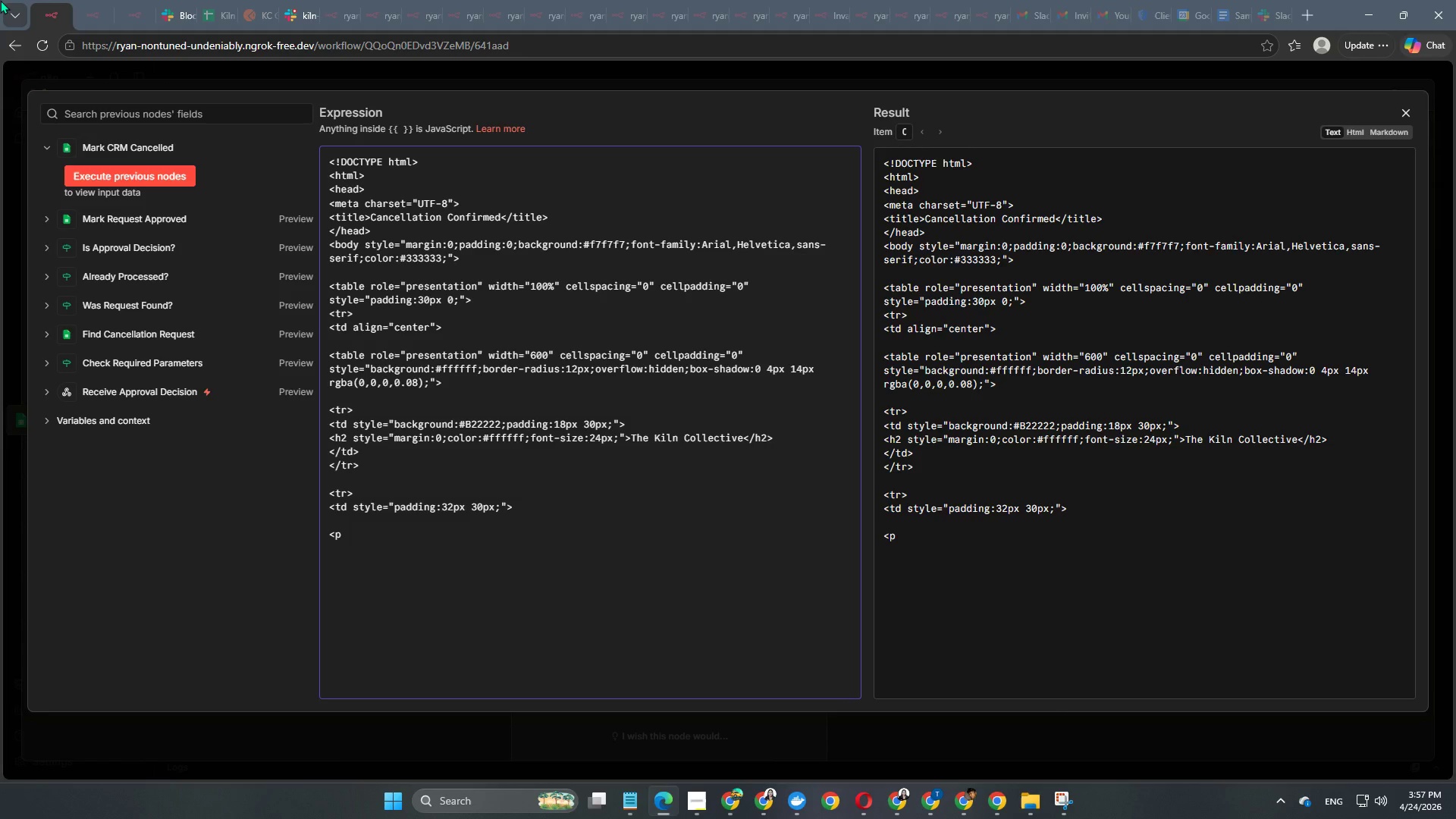 
scroll: coordinate [376, 510], scroll_direction: down, amount: 1.0
 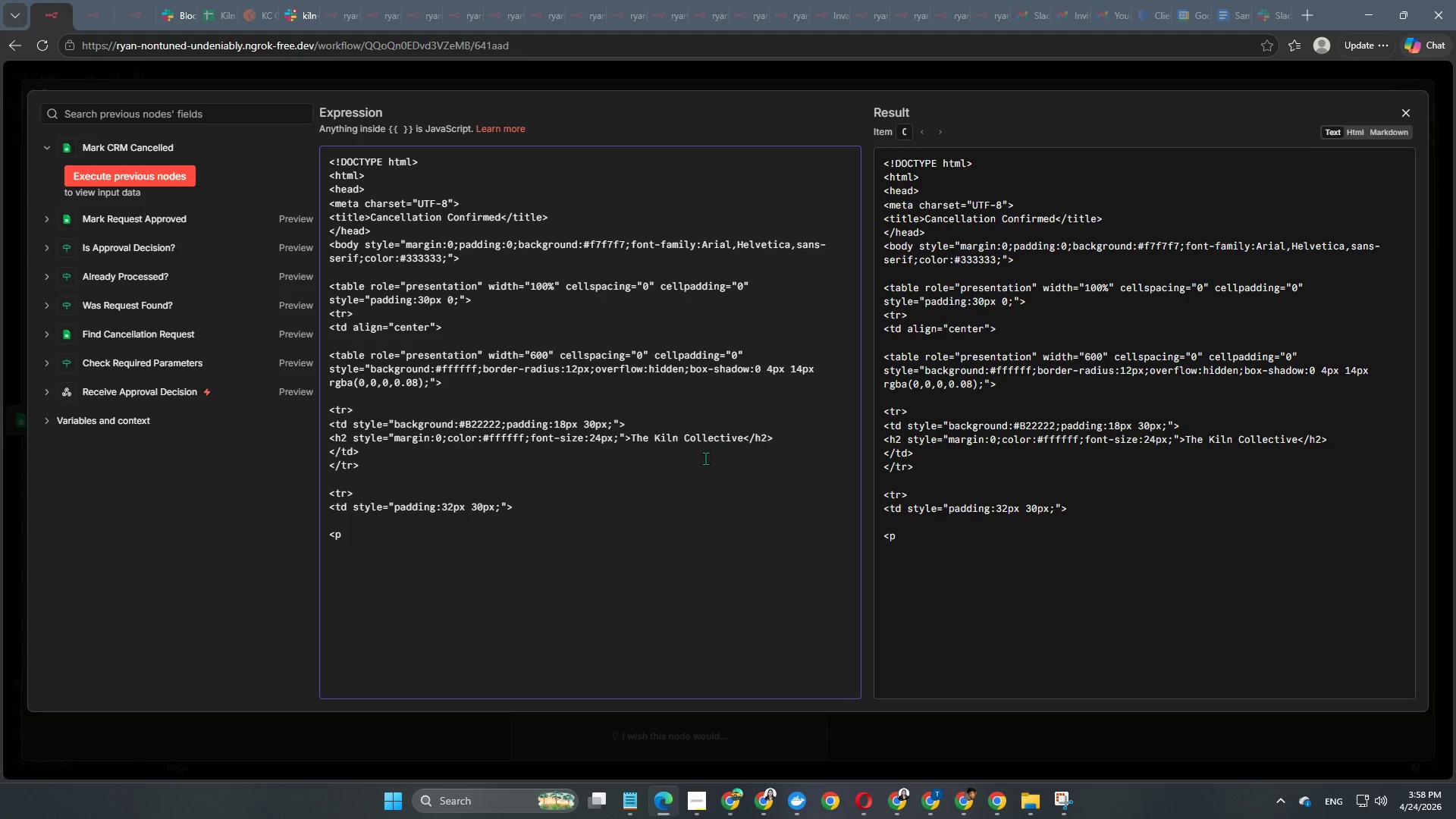 
wait(17.67)
 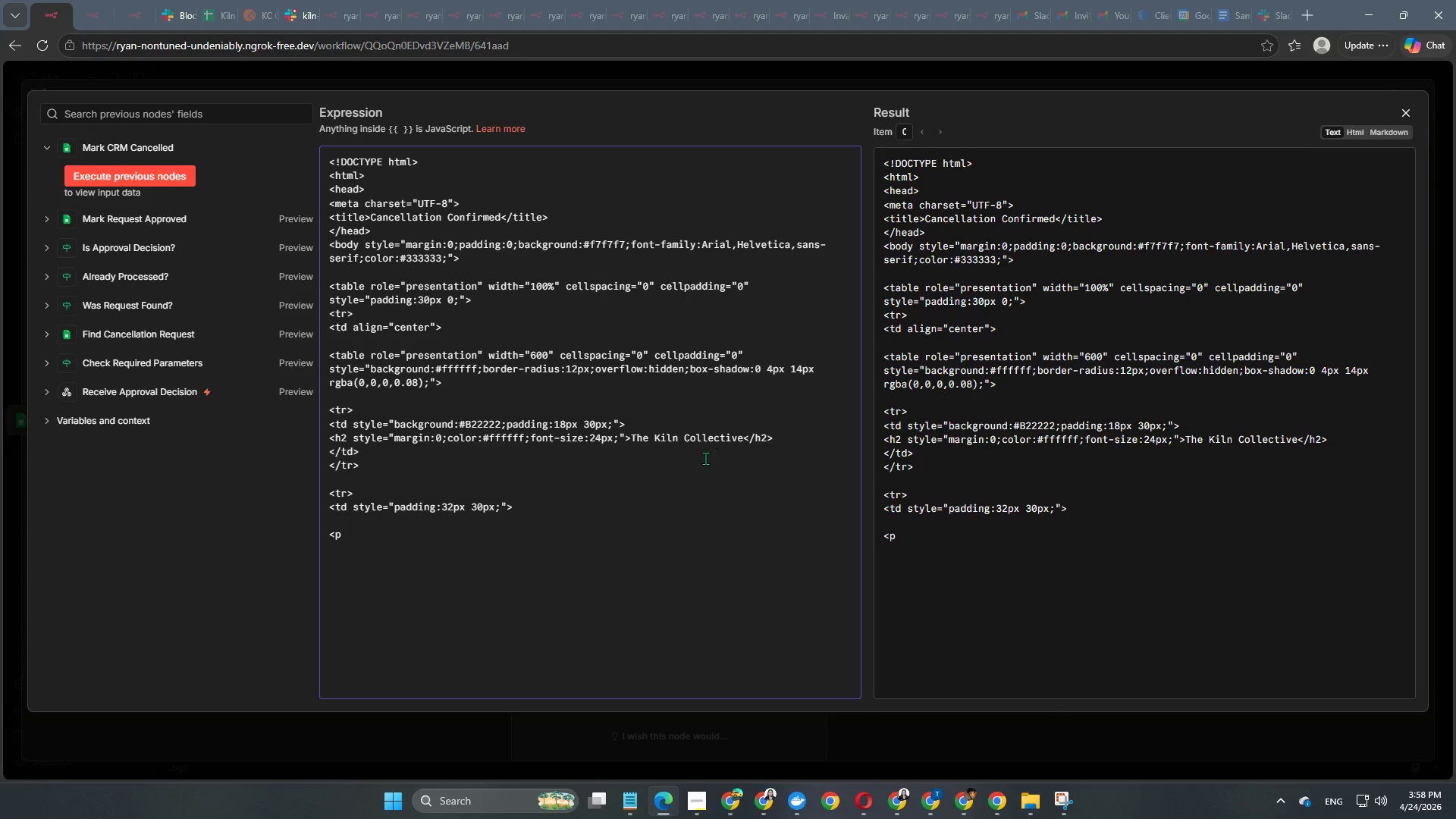 
type(style="padding")
 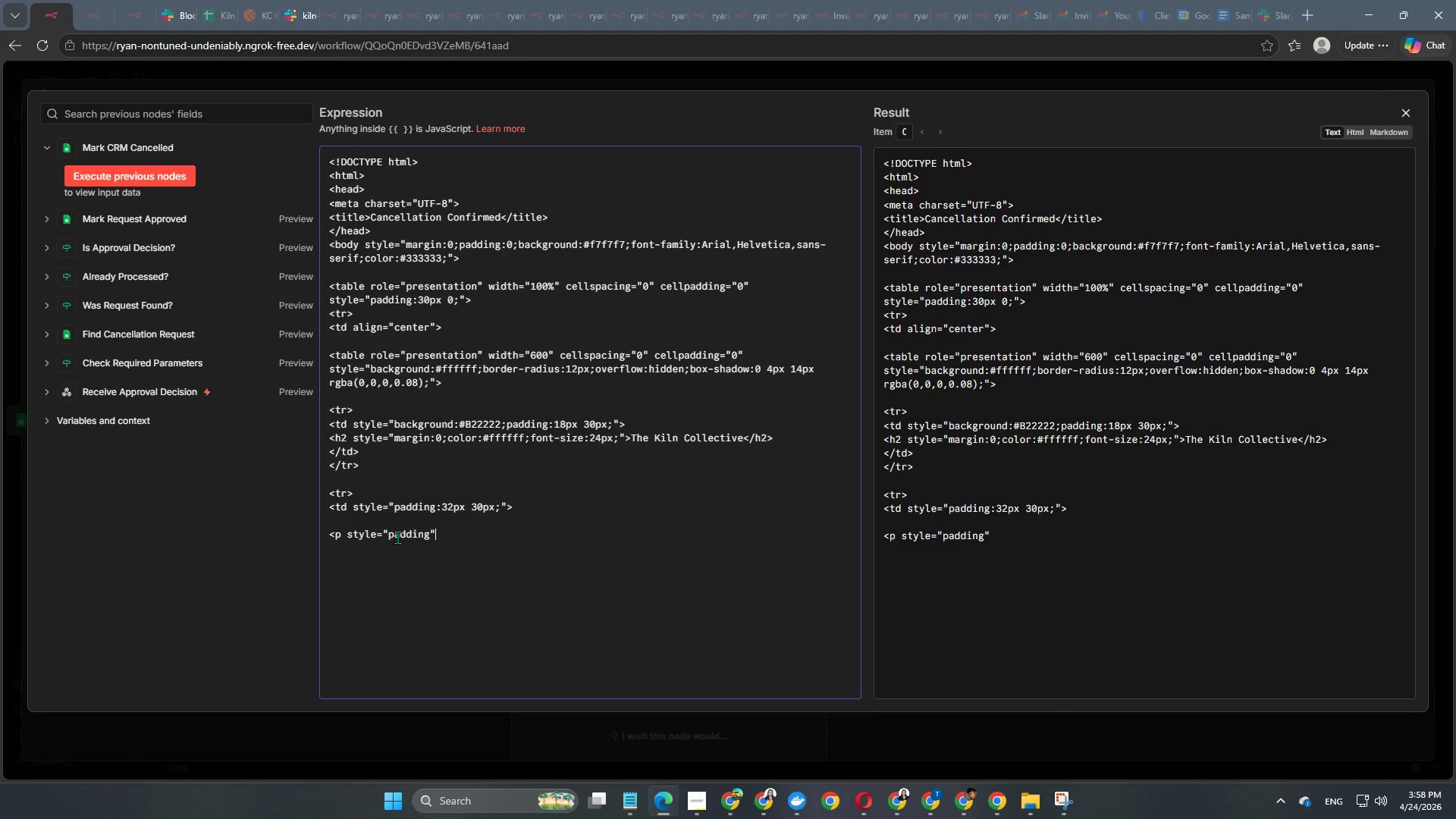 
key(ArrowLeft)
 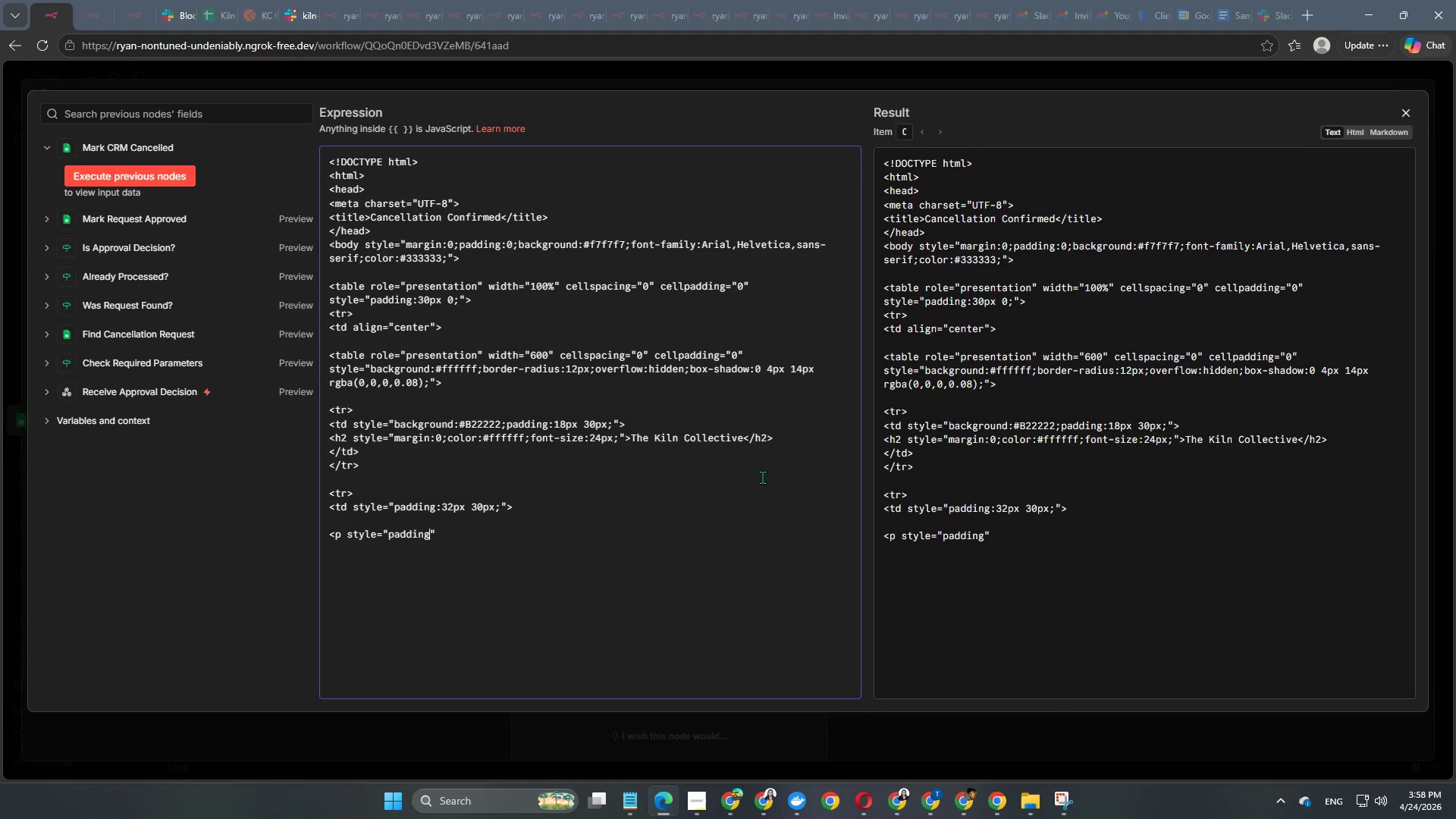 
key(Backspace)
key(Backspace)
key(Backspace)
key(Backspace)
key(Backspace)
key(Backspace)
key(Backspace)
type(margin-top:0;)
 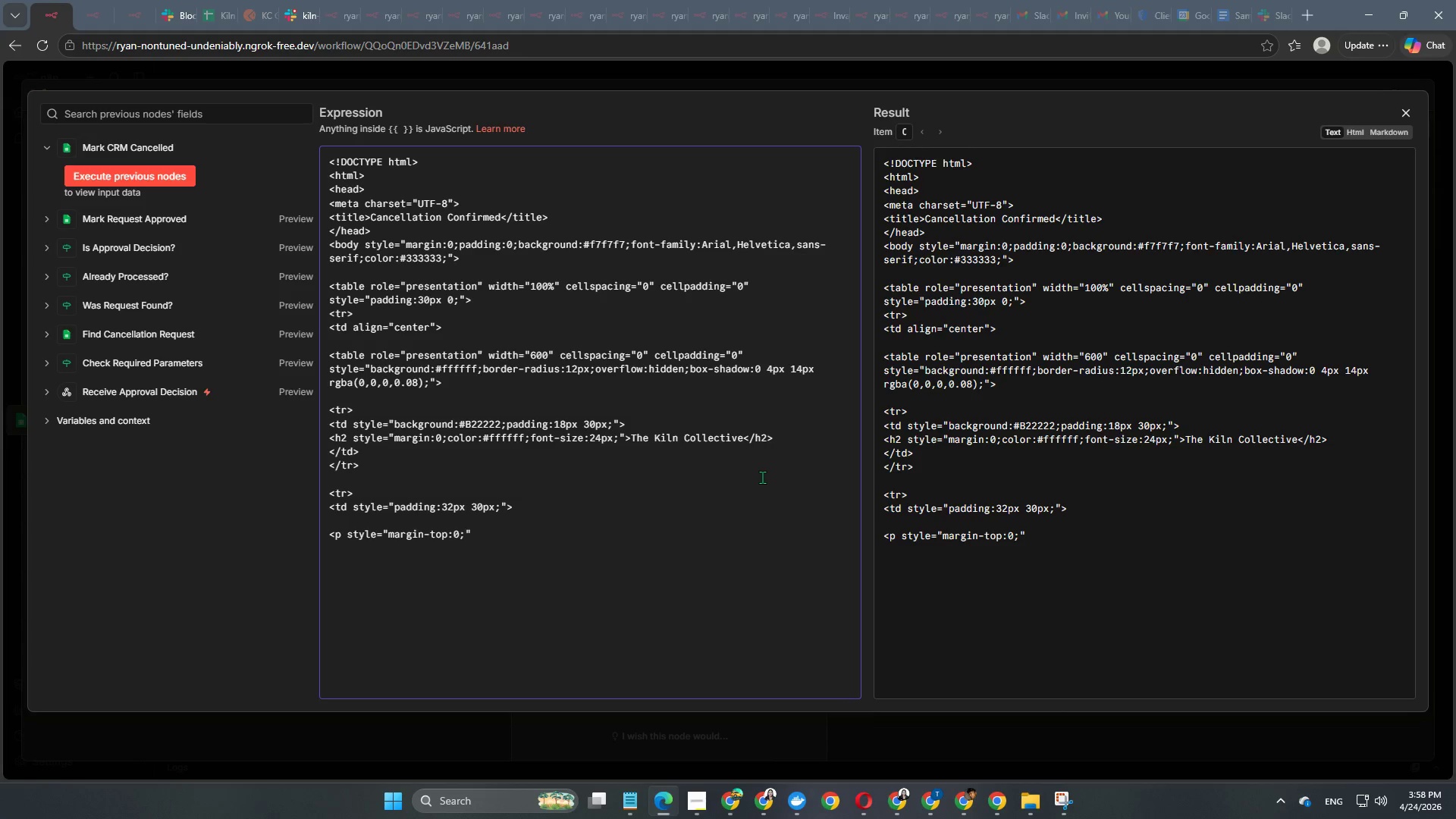 
key(ArrowRight)
 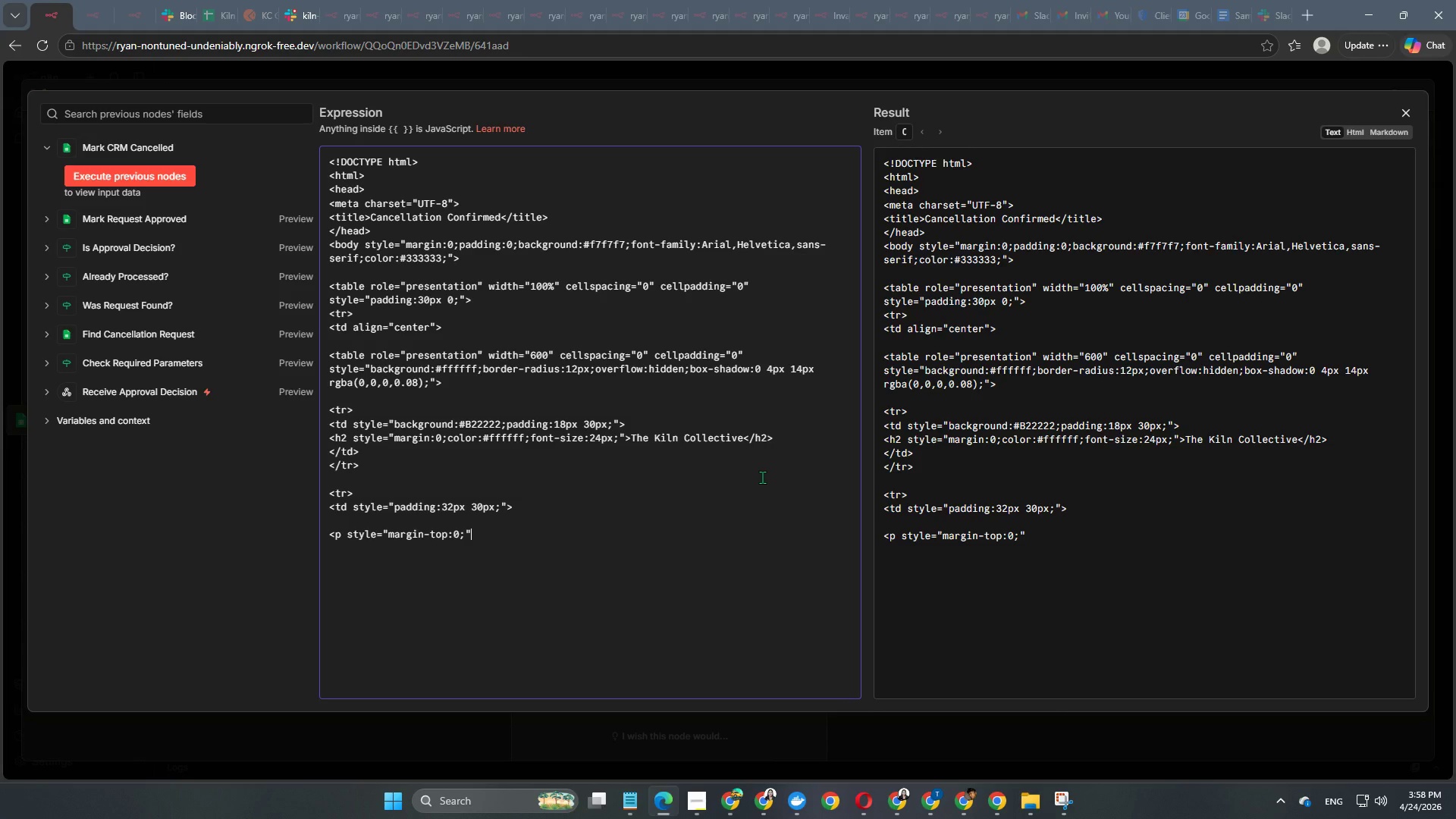 
type(>Hi)
 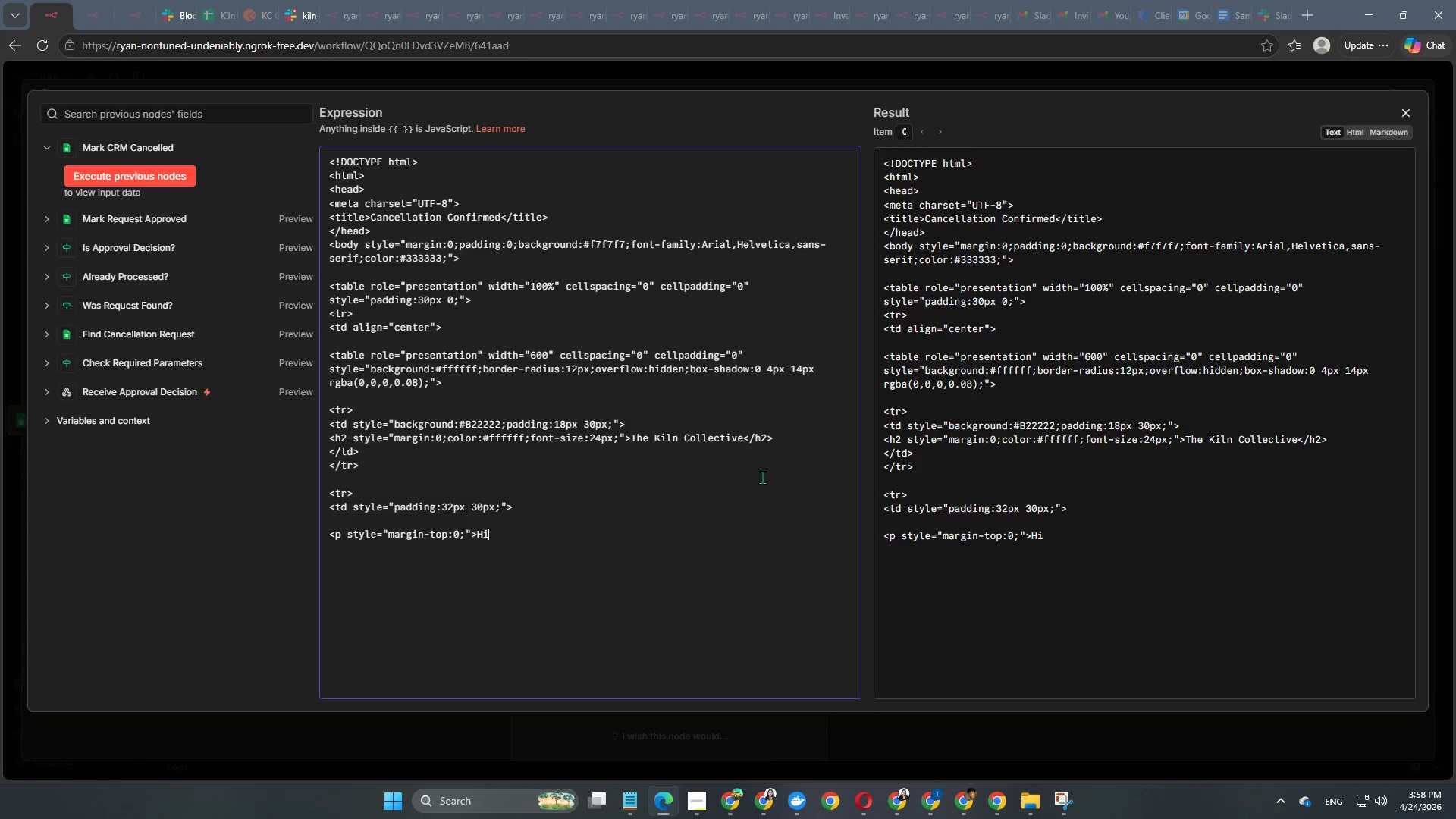 
key(Space)
 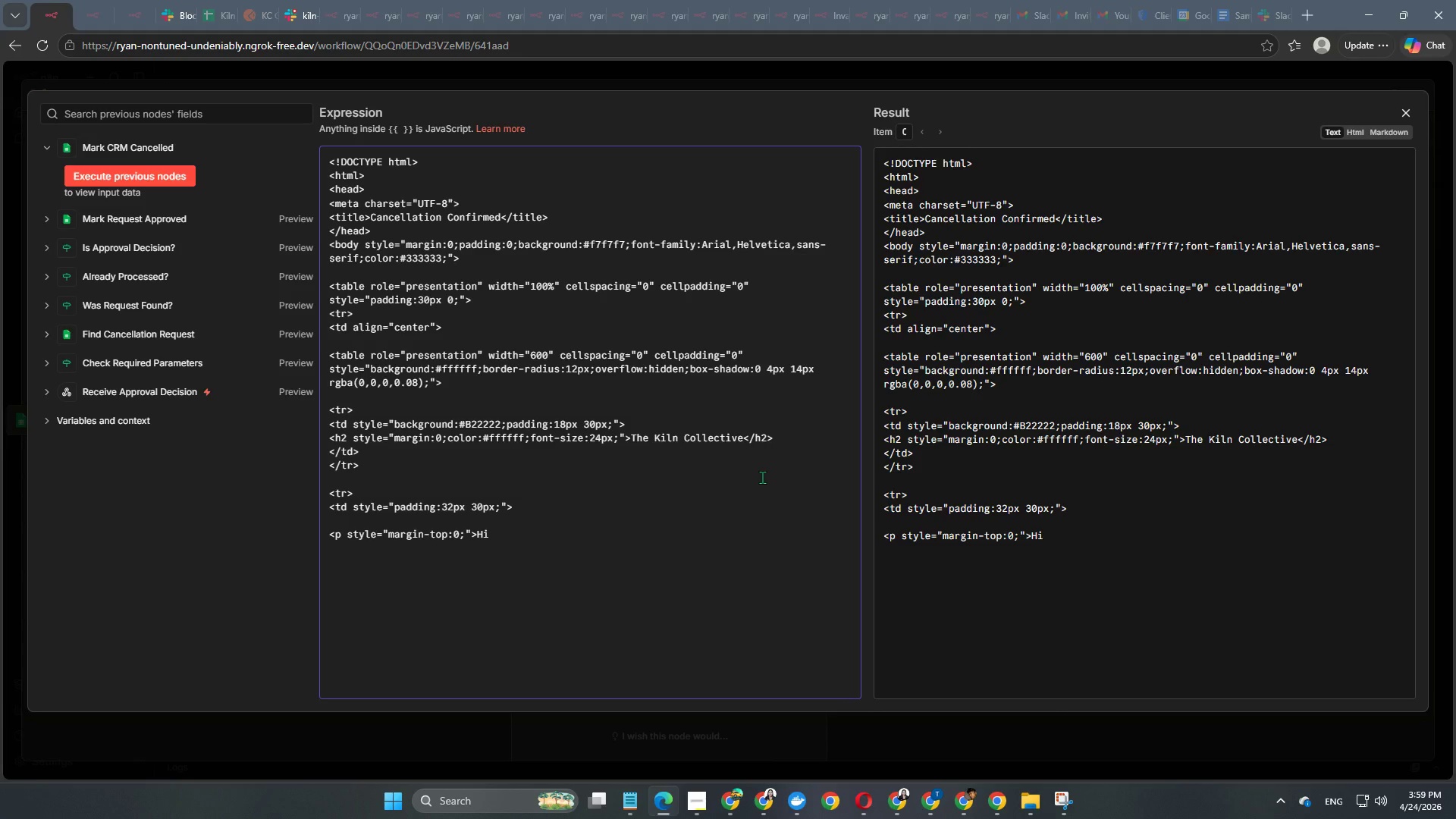 
key(Backspace)
 